 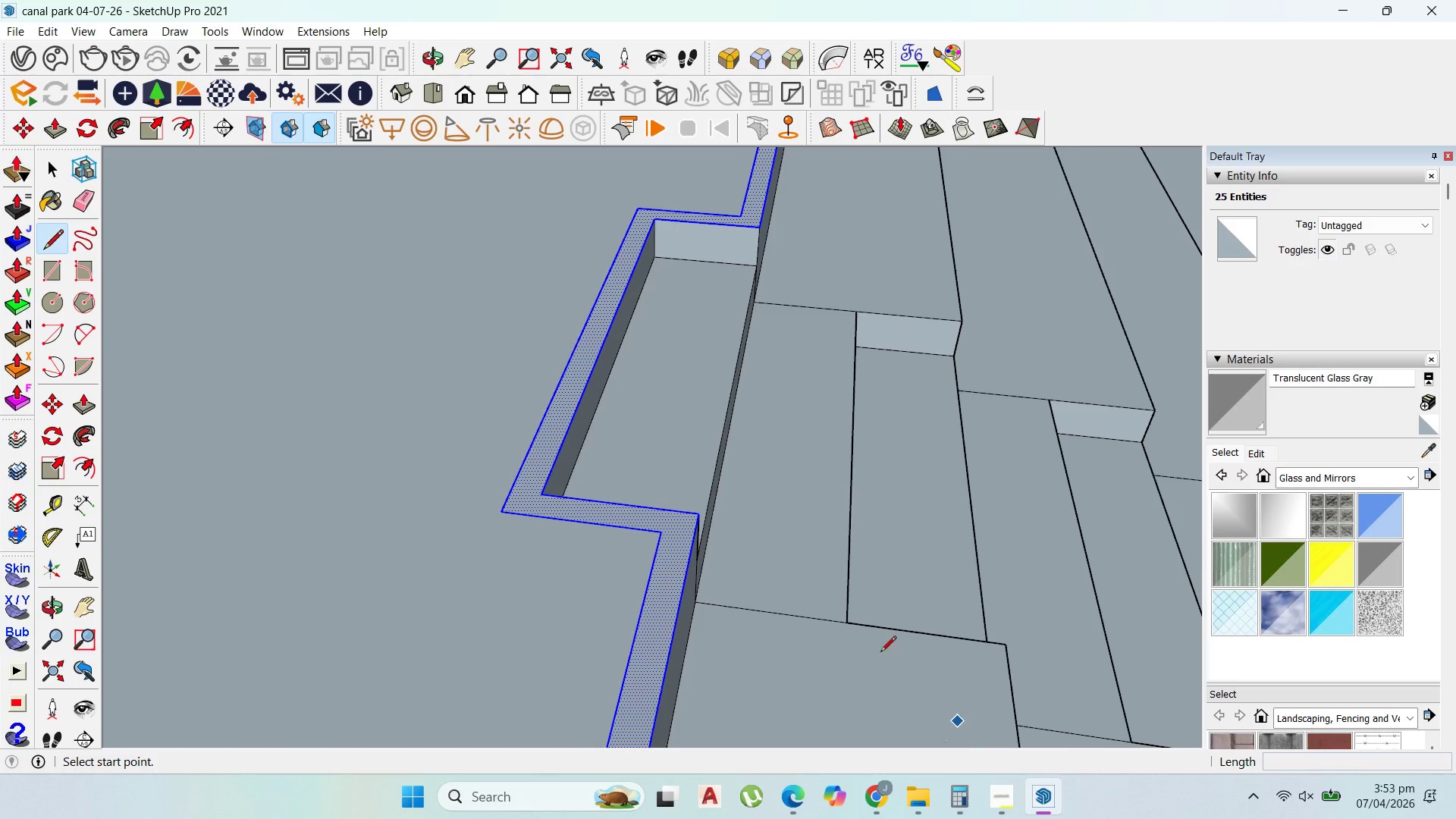 
scroll: coordinate [736, 218], scroll_direction: up, amount: 3.0
 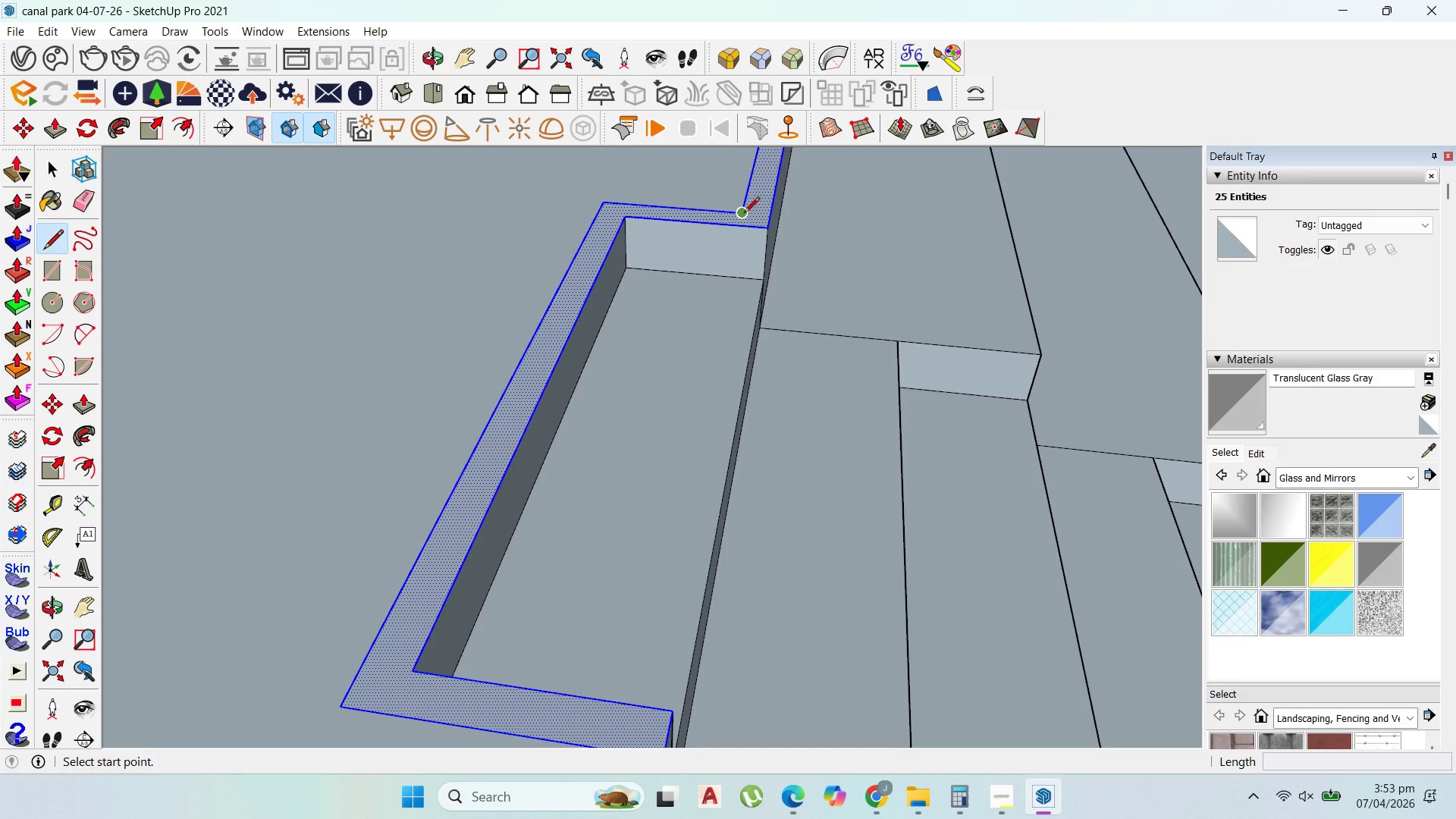 
left_click([739, 228])
 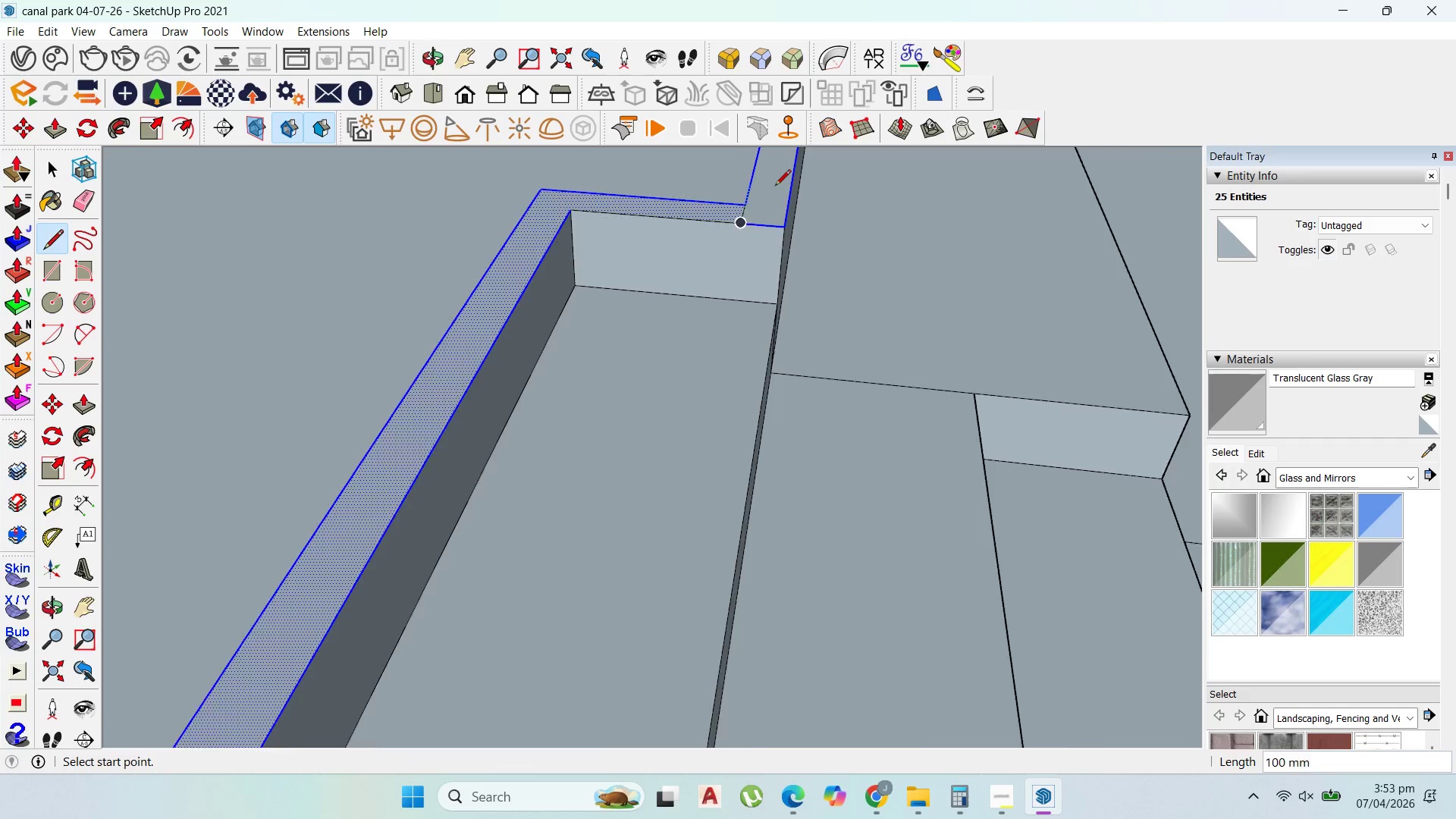 
scroll: coordinate [736, 230], scroll_direction: up, amount: 4.0
 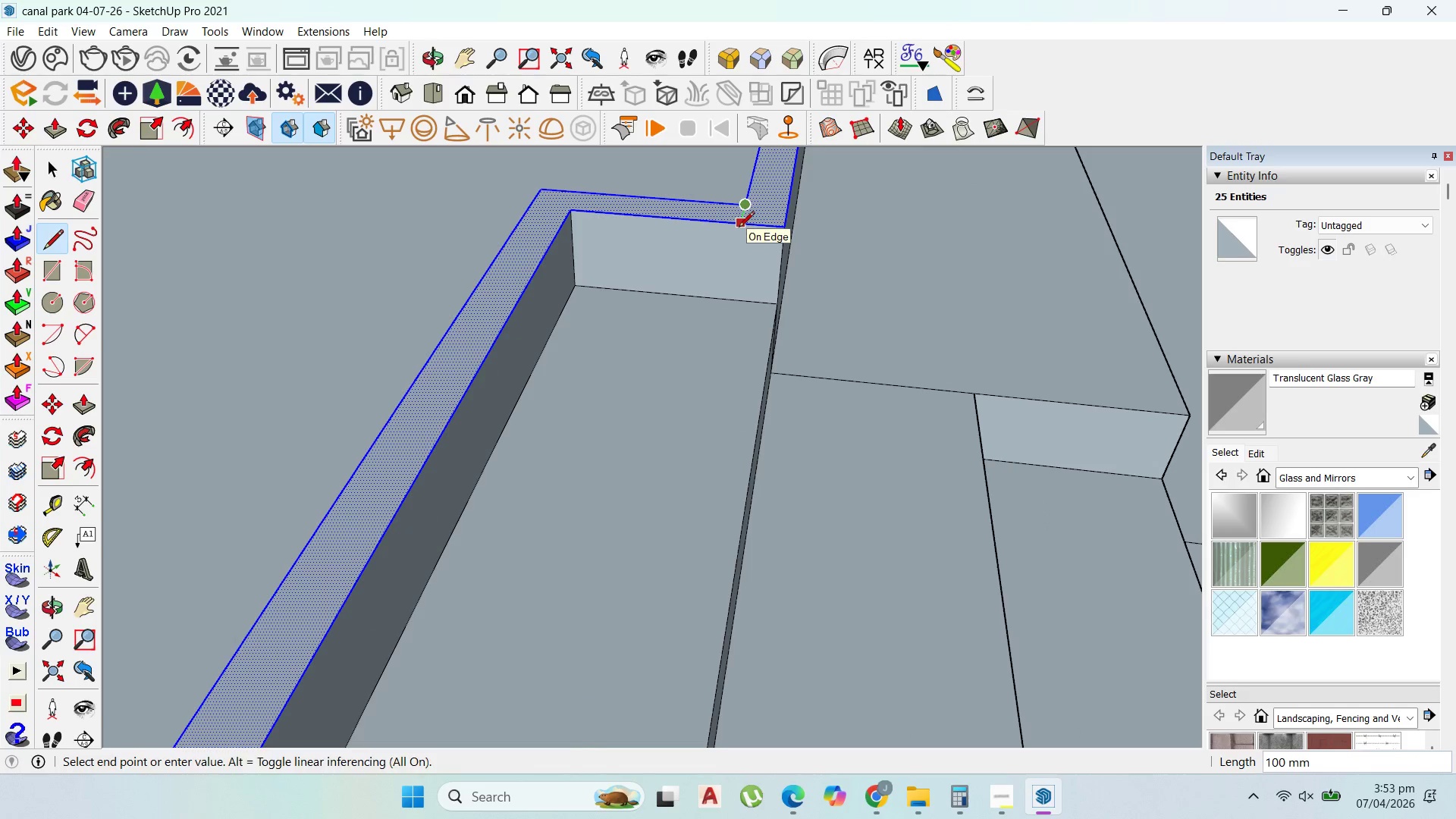 
scroll: coordinate [843, 297], scroll_direction: down, amount: 10.0
 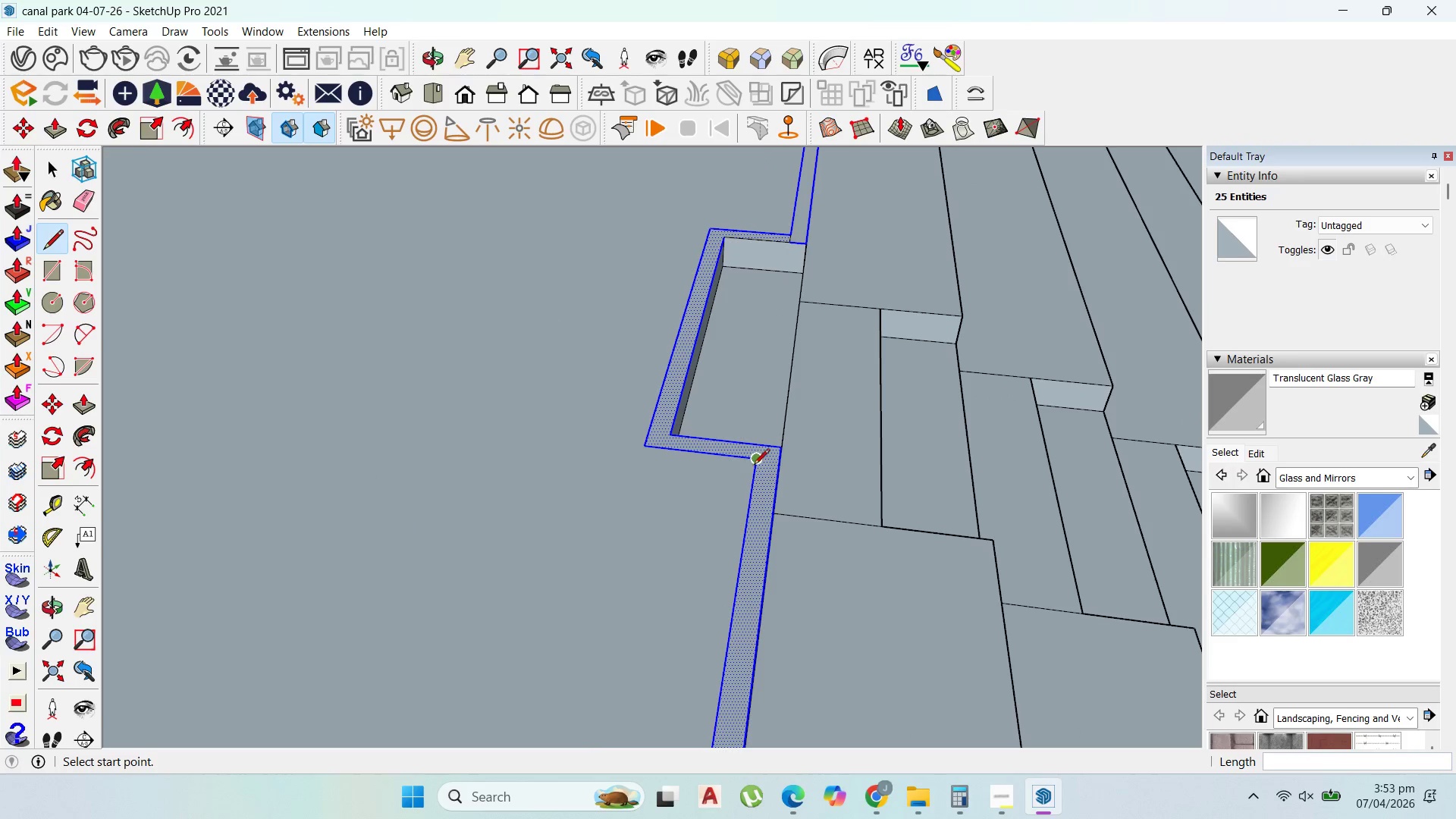 
left_click([754, 466])
 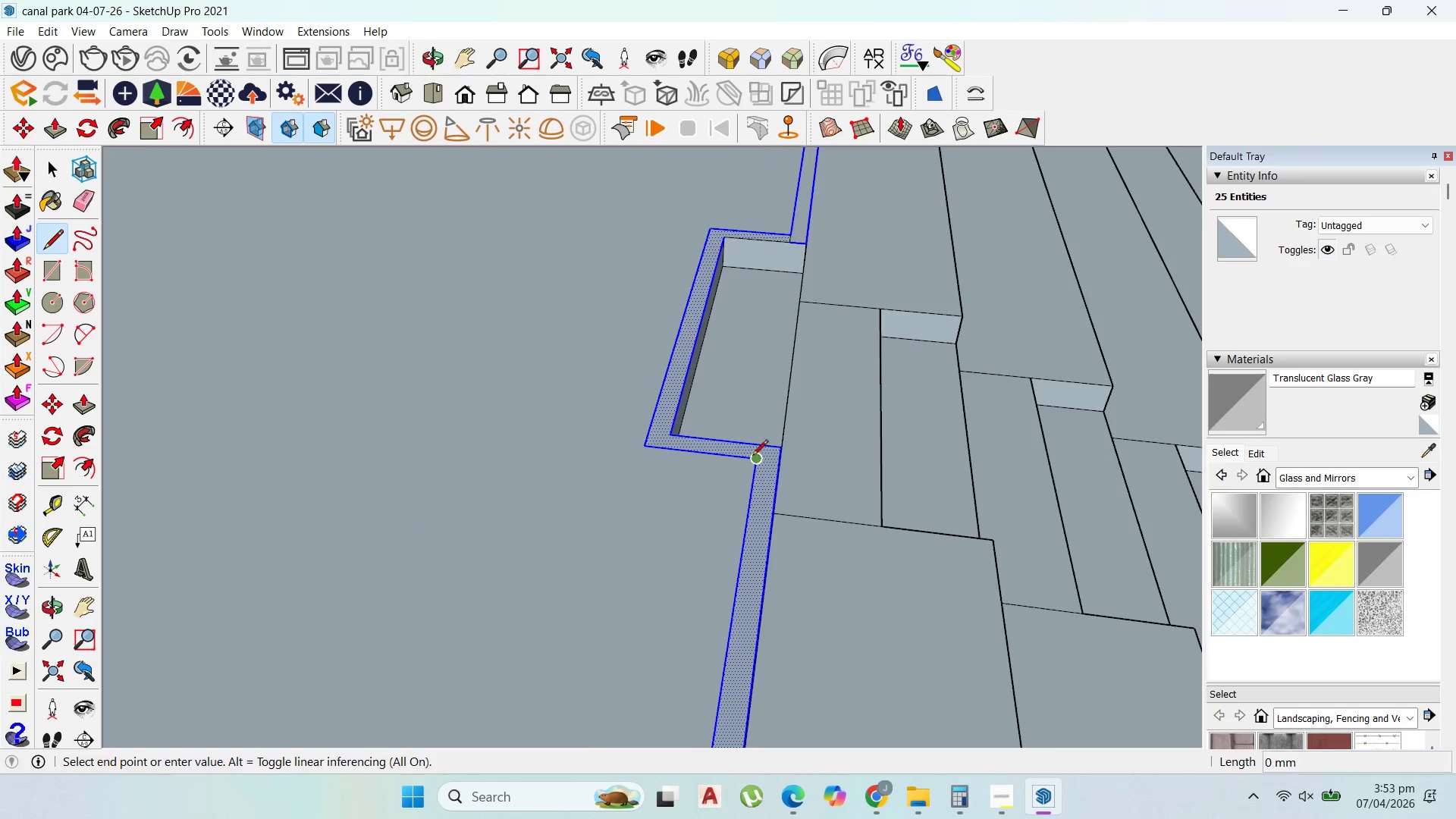 
left_click([764, 438])
 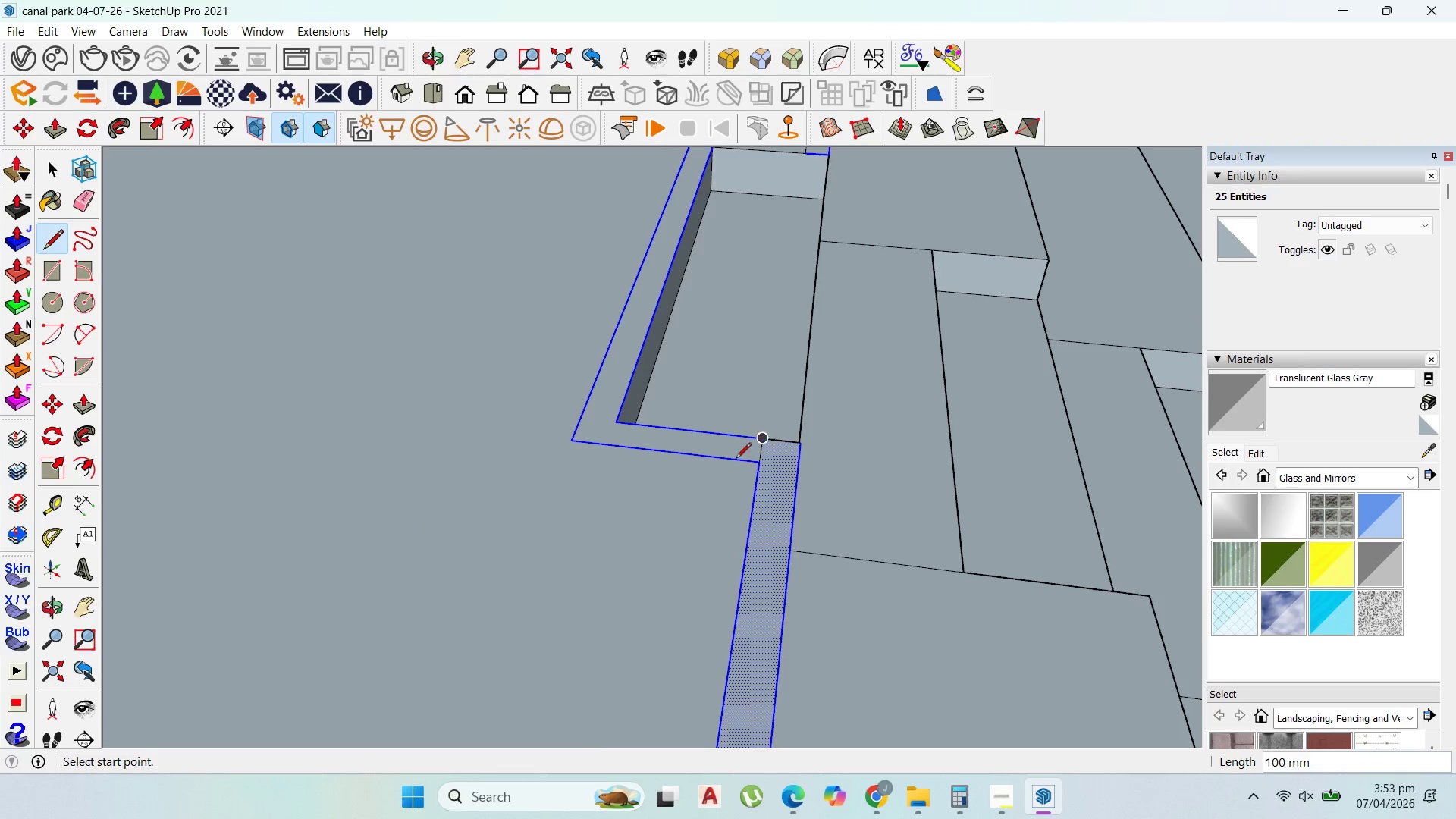 
scroll: coordinate [752, 453], scroll_direction: up, amount: 5.0
 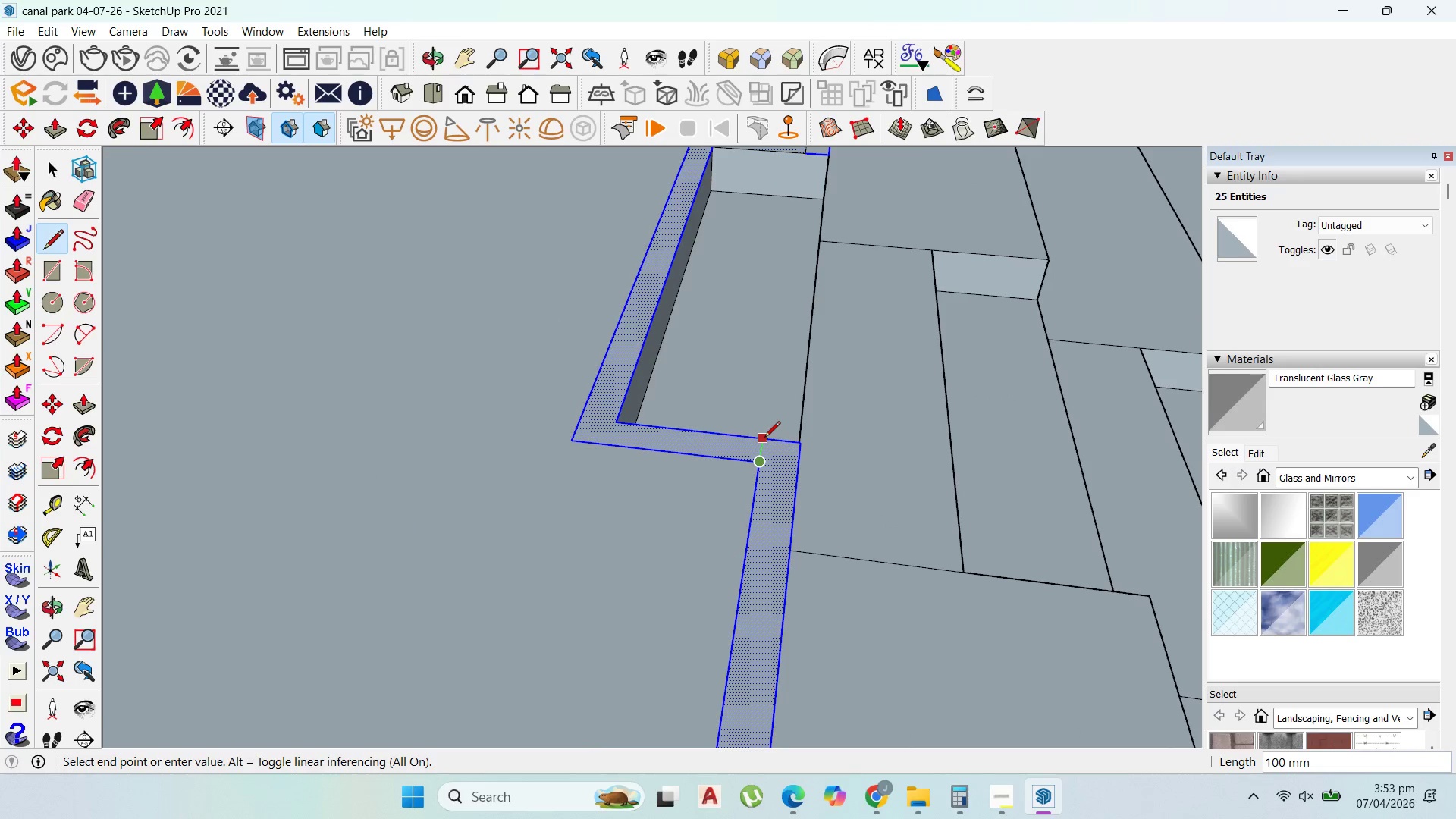 
scroll: coordinate [706, 467], scroll_direction: down, amount: 6.0
 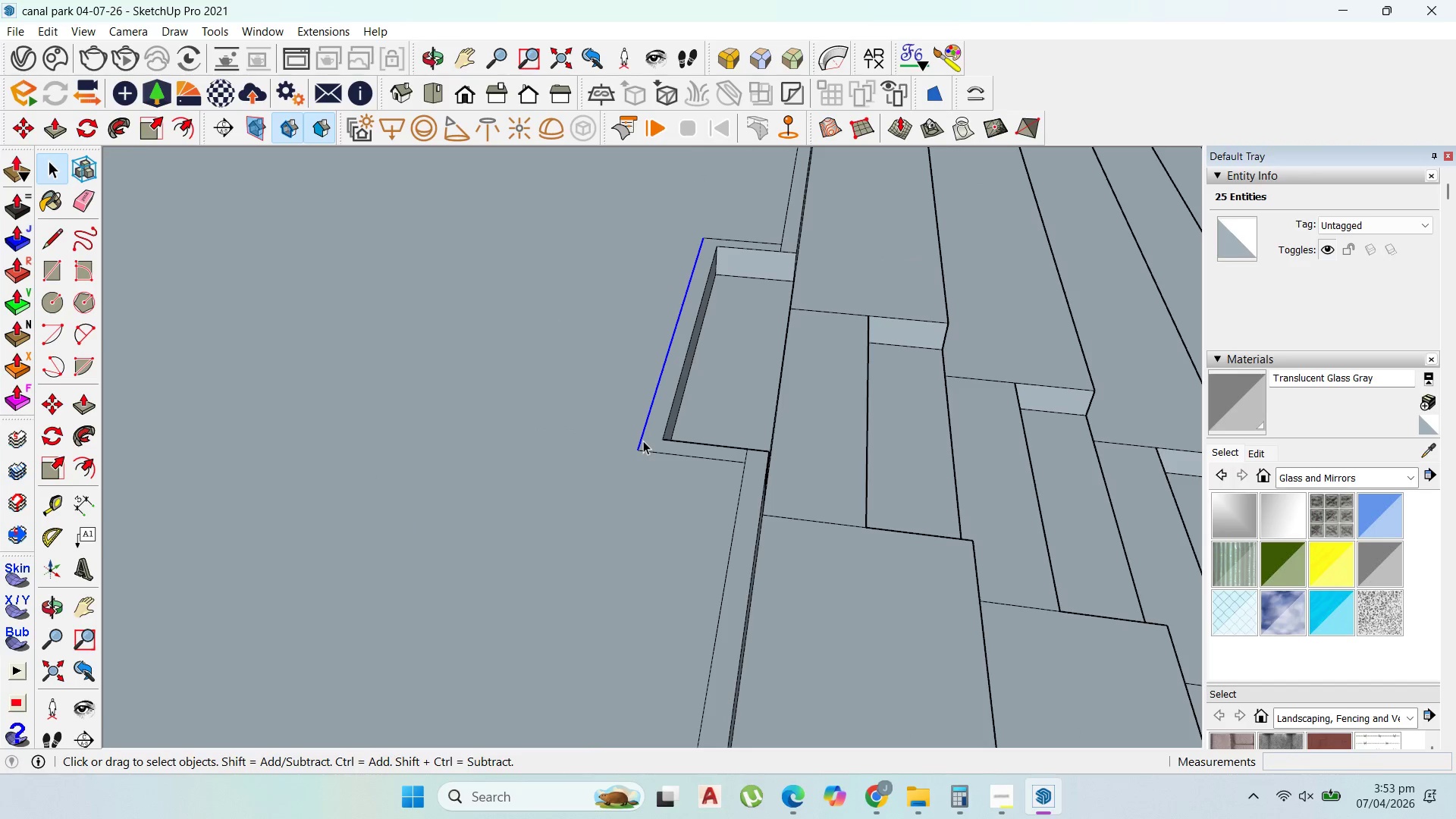 
key(Delete)
 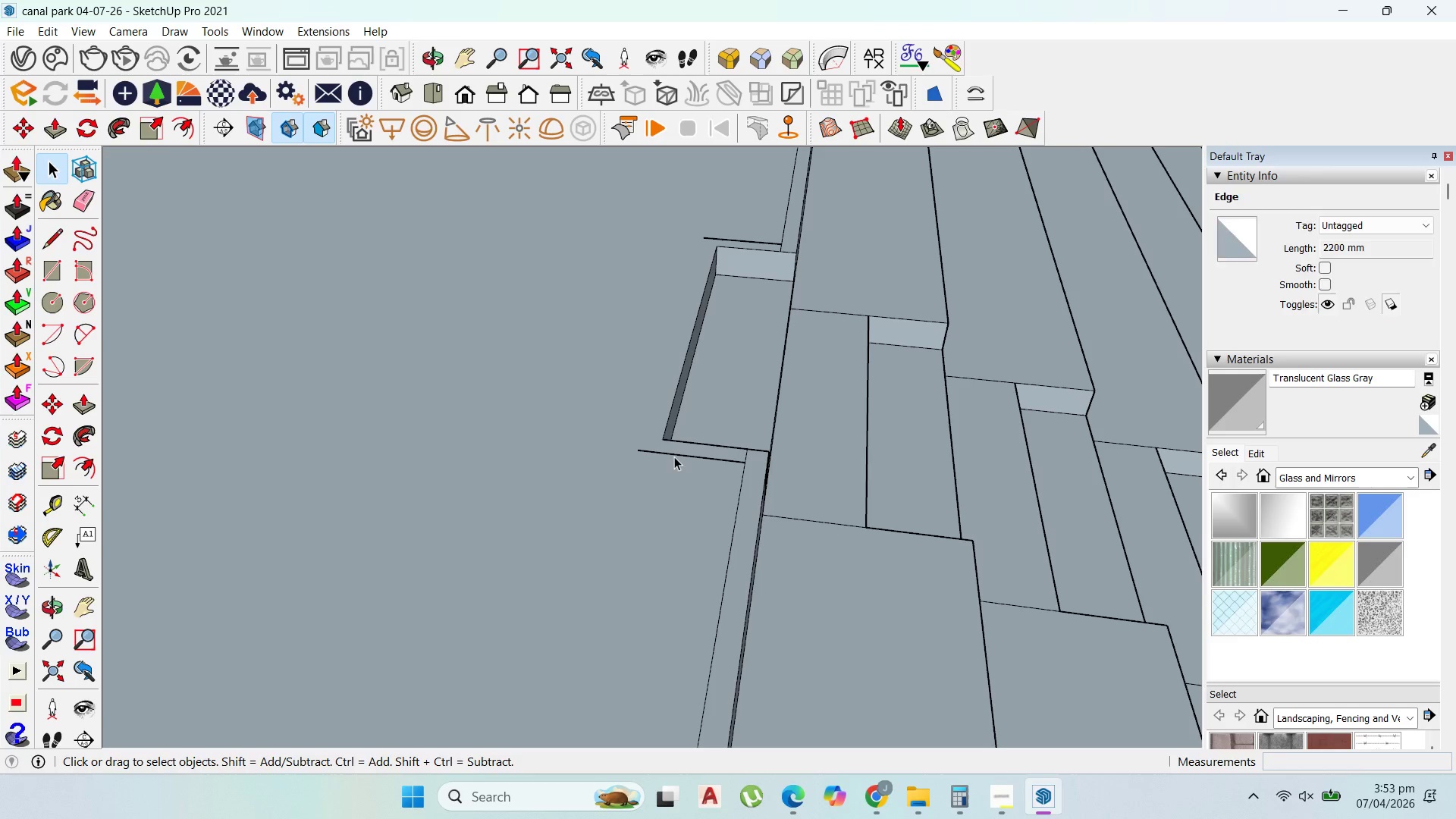 
left_click([675, 455])
 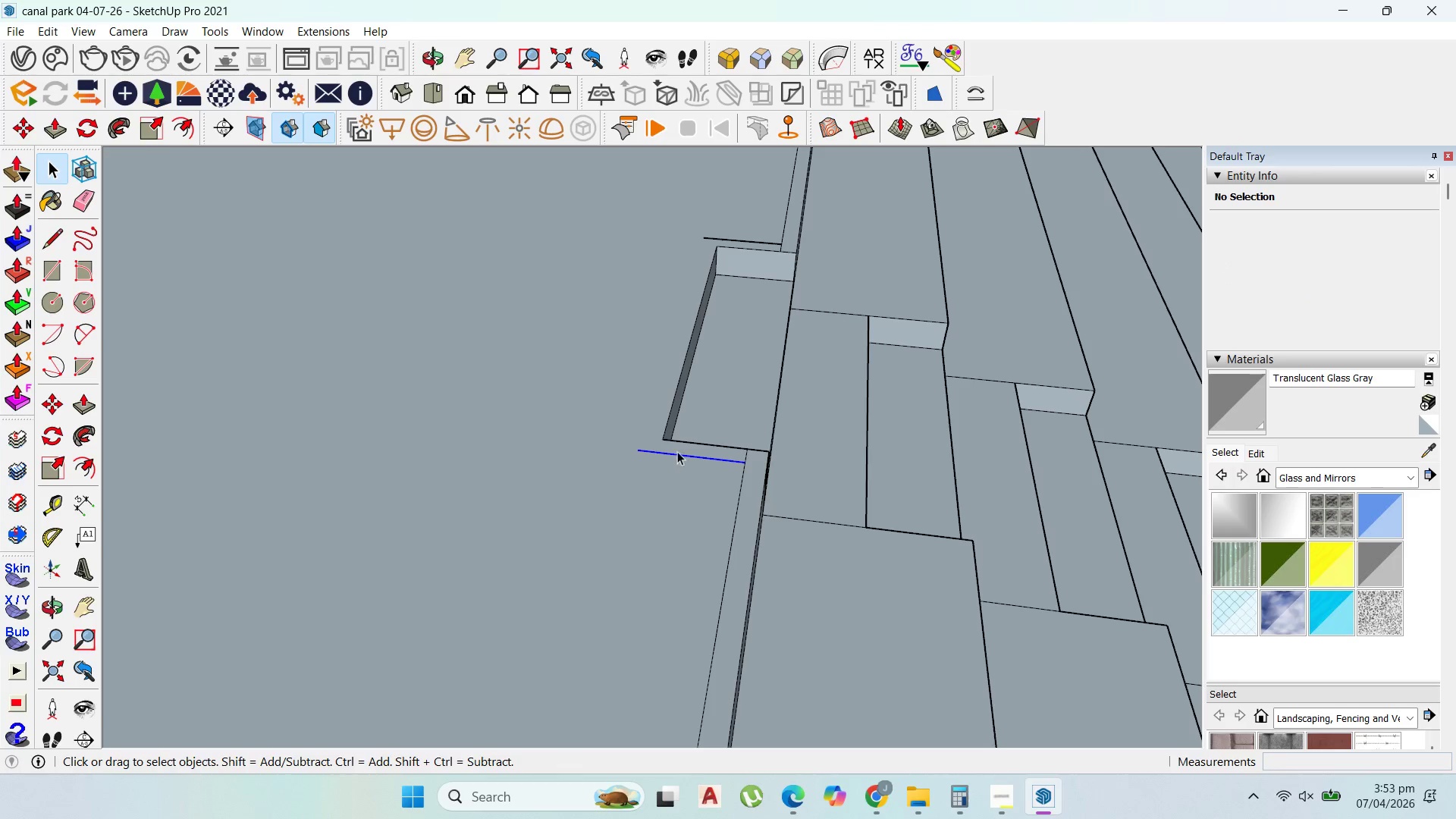 
key(Delete)
 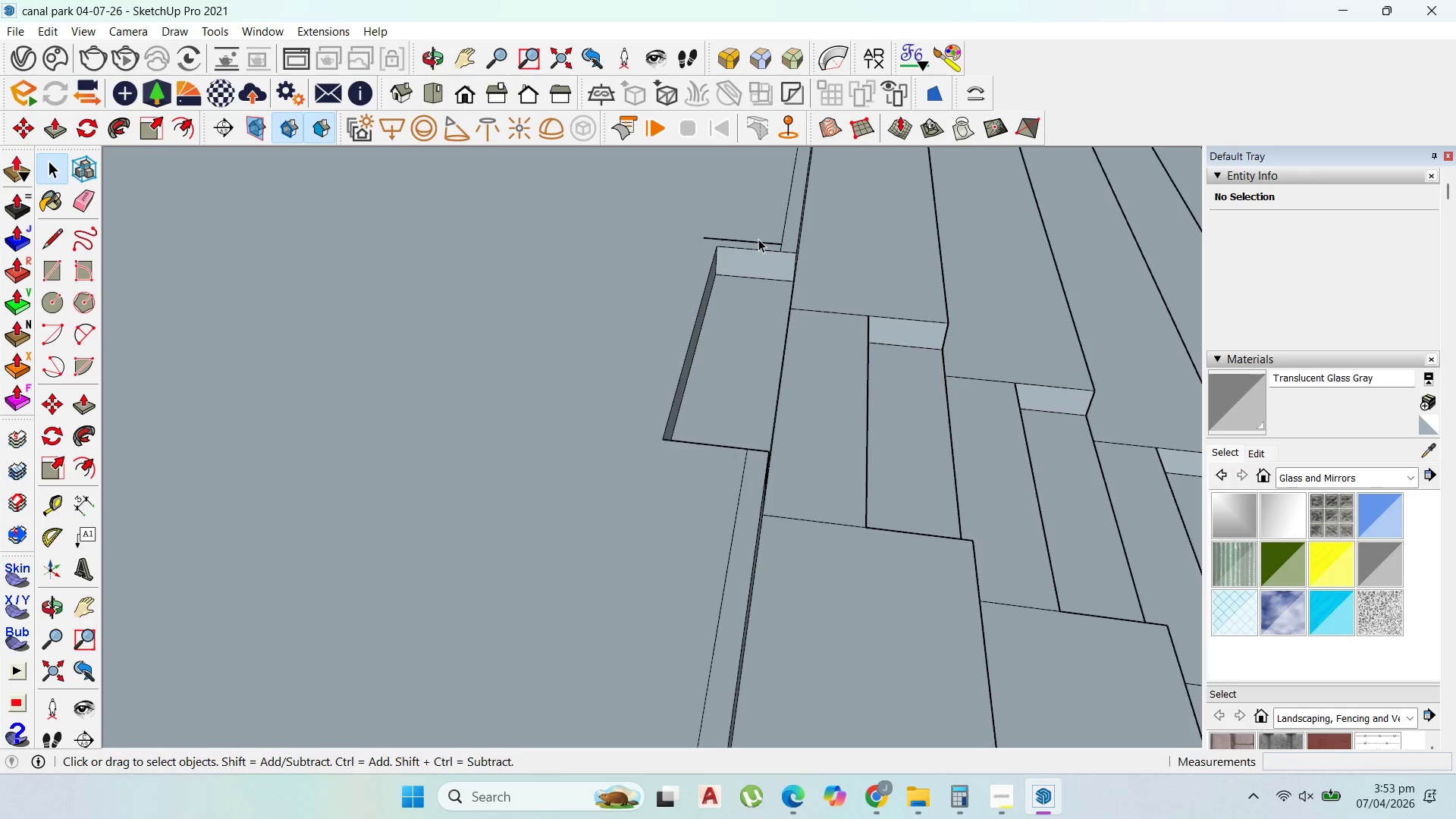 
left_click([758, 239])
 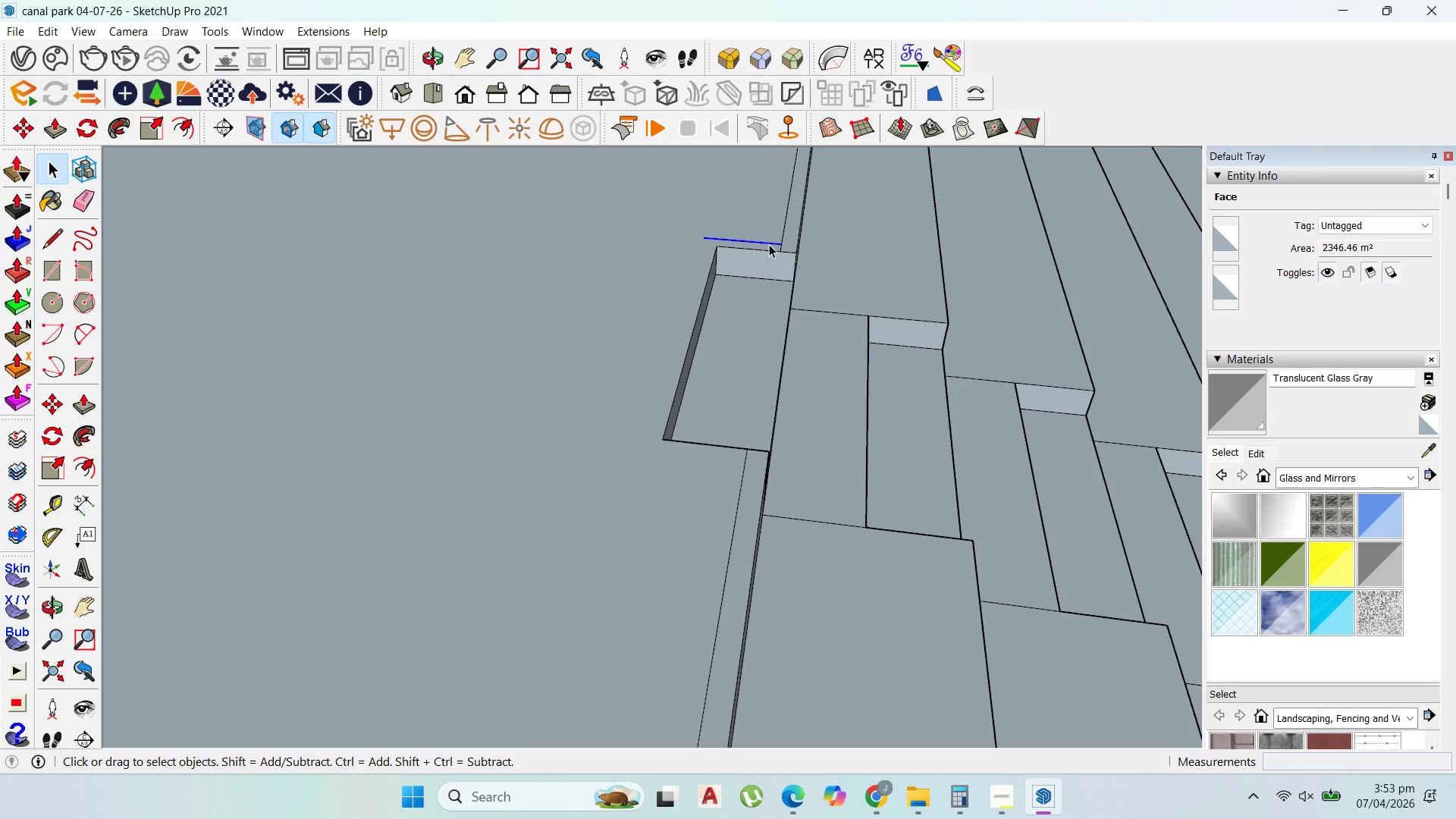 
key(Delete)
 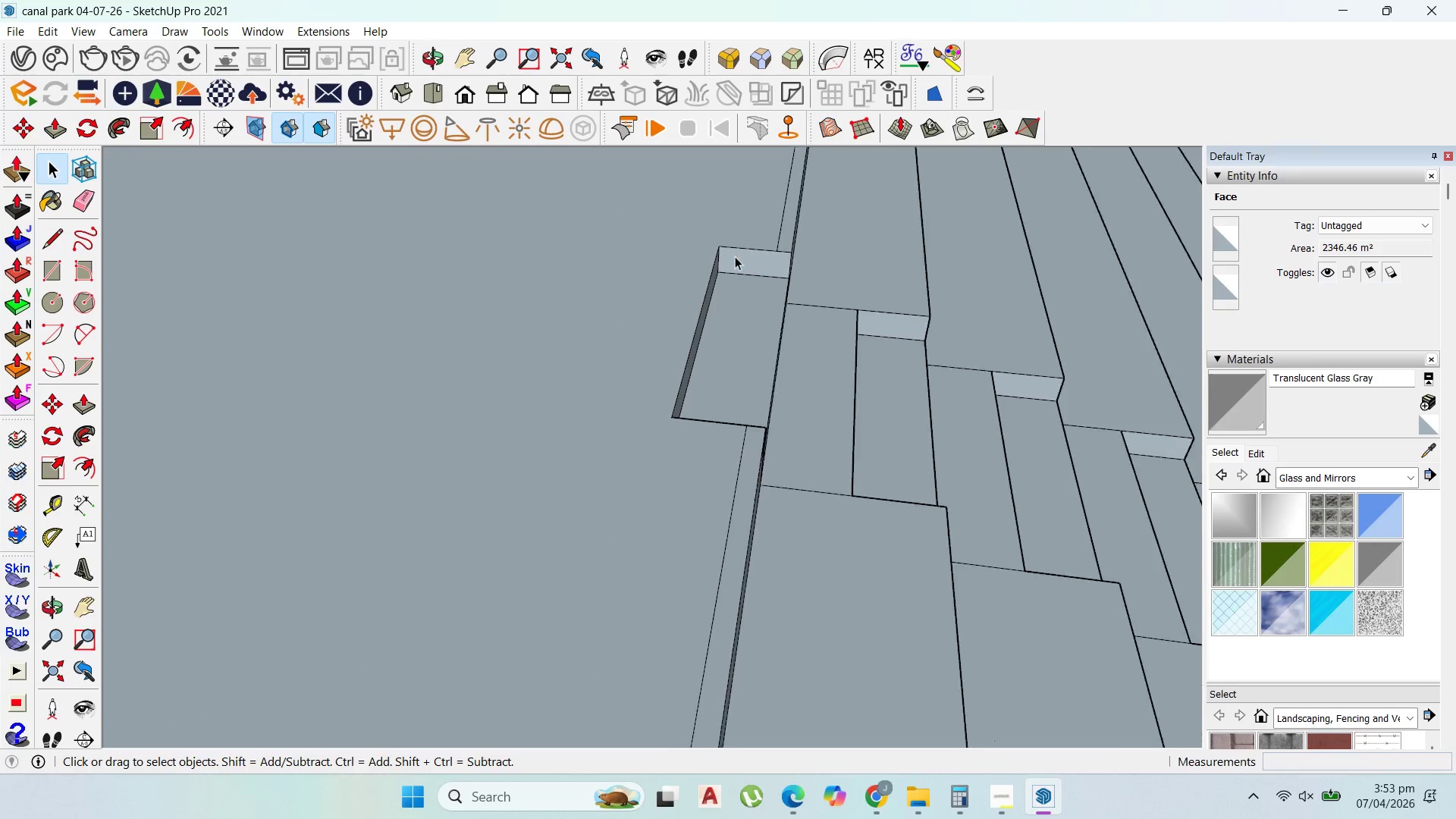 
scroll: coordinate [748, 481], scroll_direction: down, amount: 12.0
 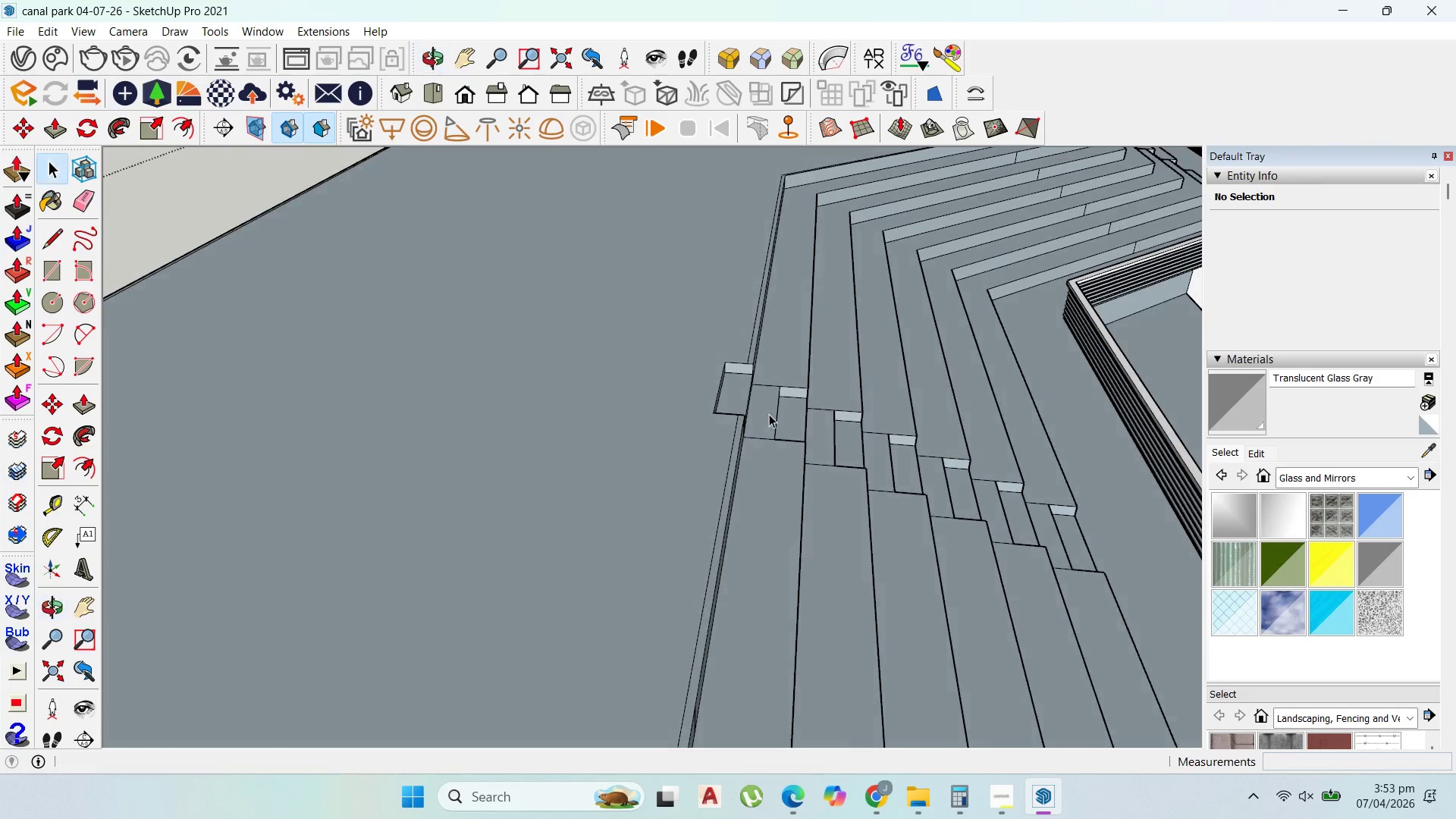 
scroll: coordinate [752, 451], scroll_direction: up, amount: 3.0
 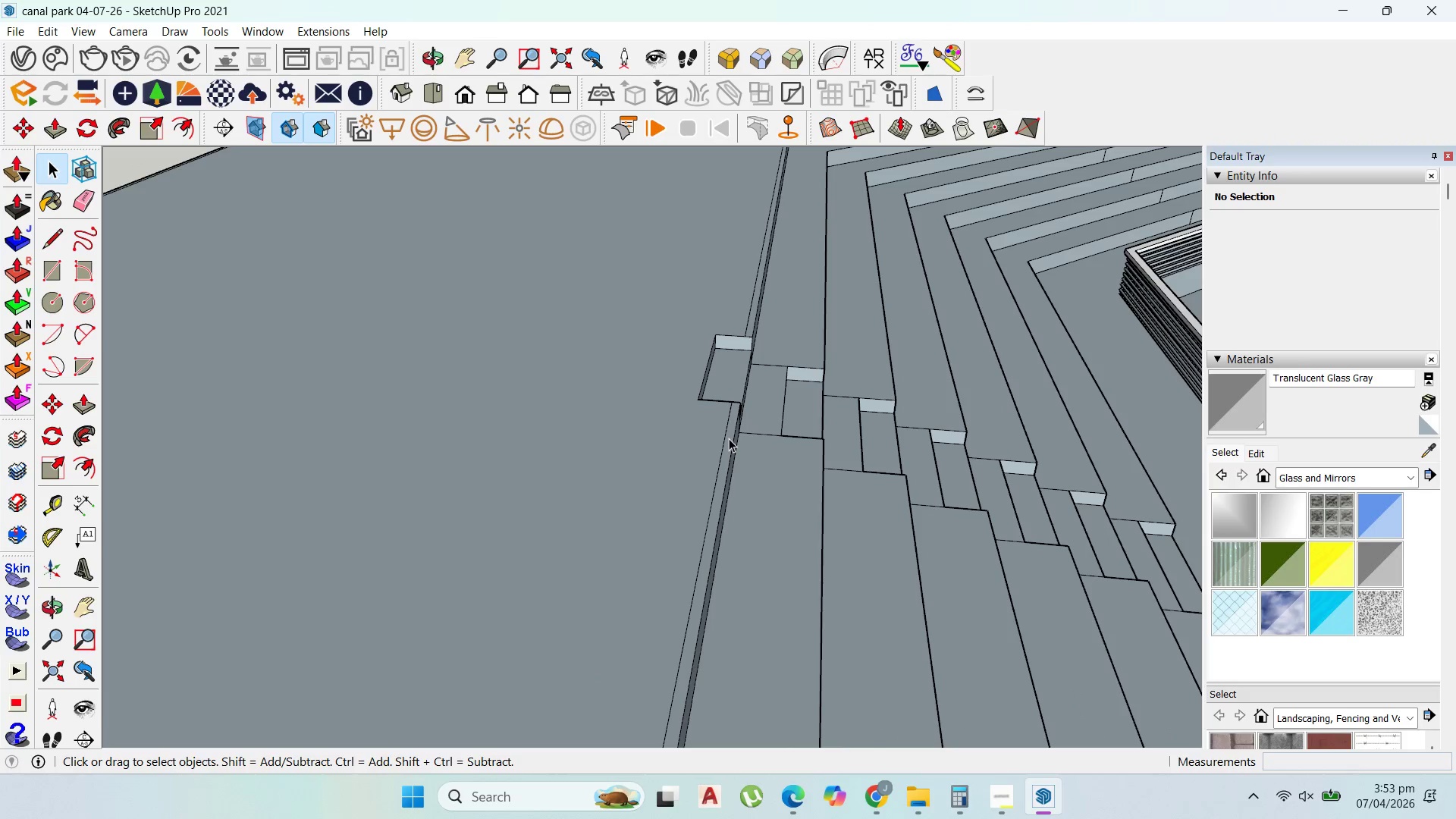 
double_click([729, 438])
 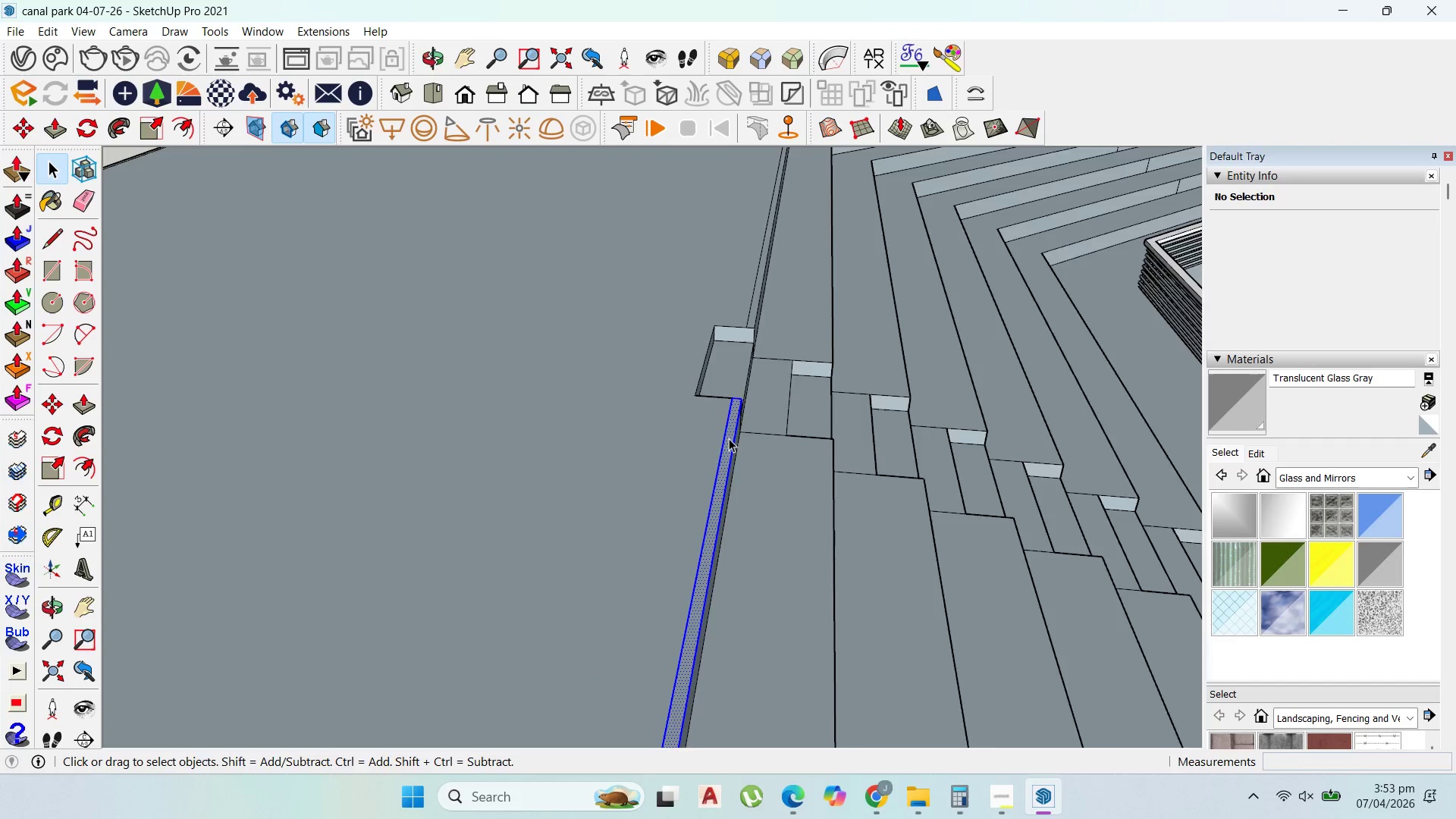 
right_click([727, 442])
 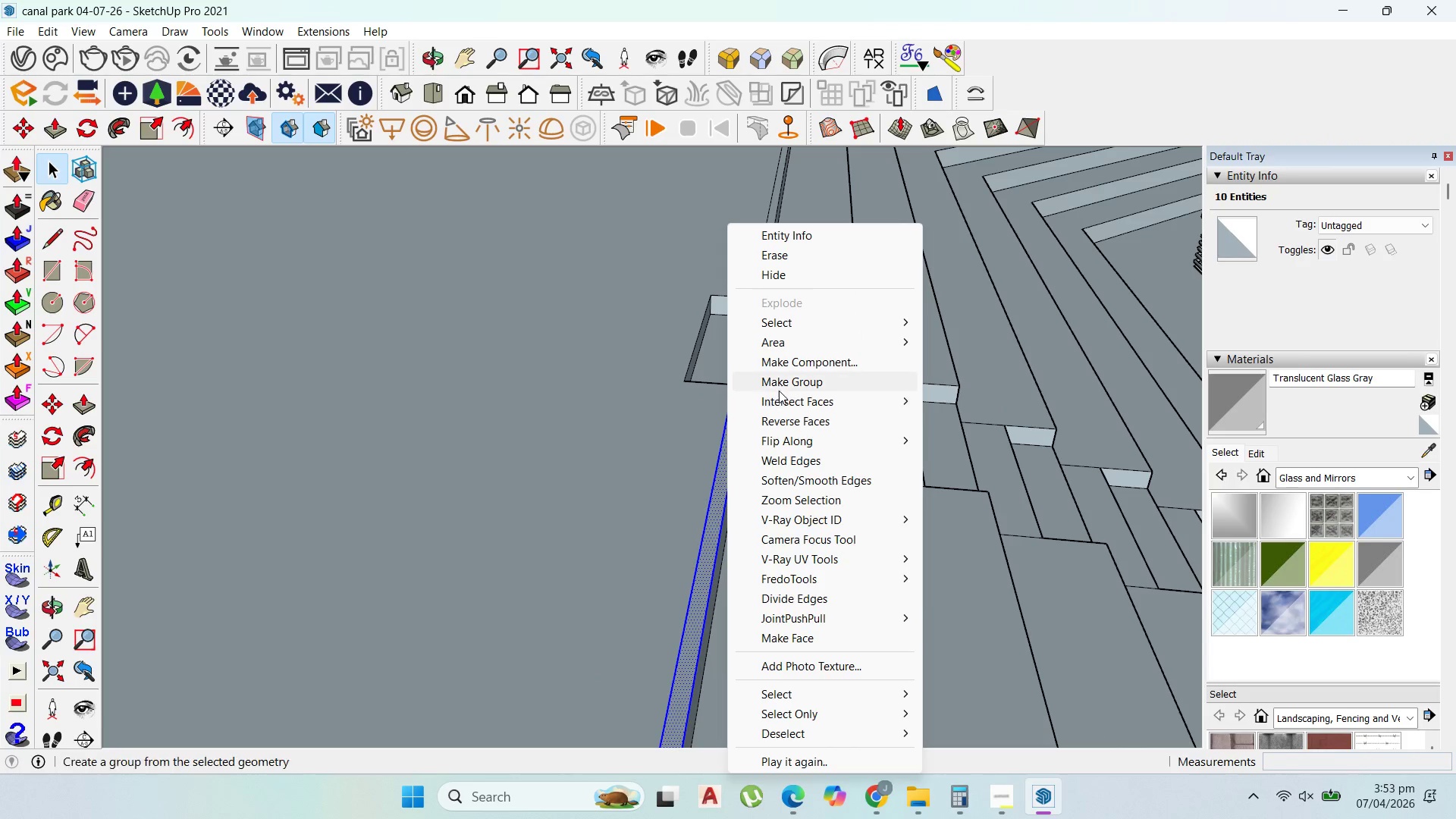 
scroll: coordinate [728, 441], scroll_direction: up, amount: 4.0
 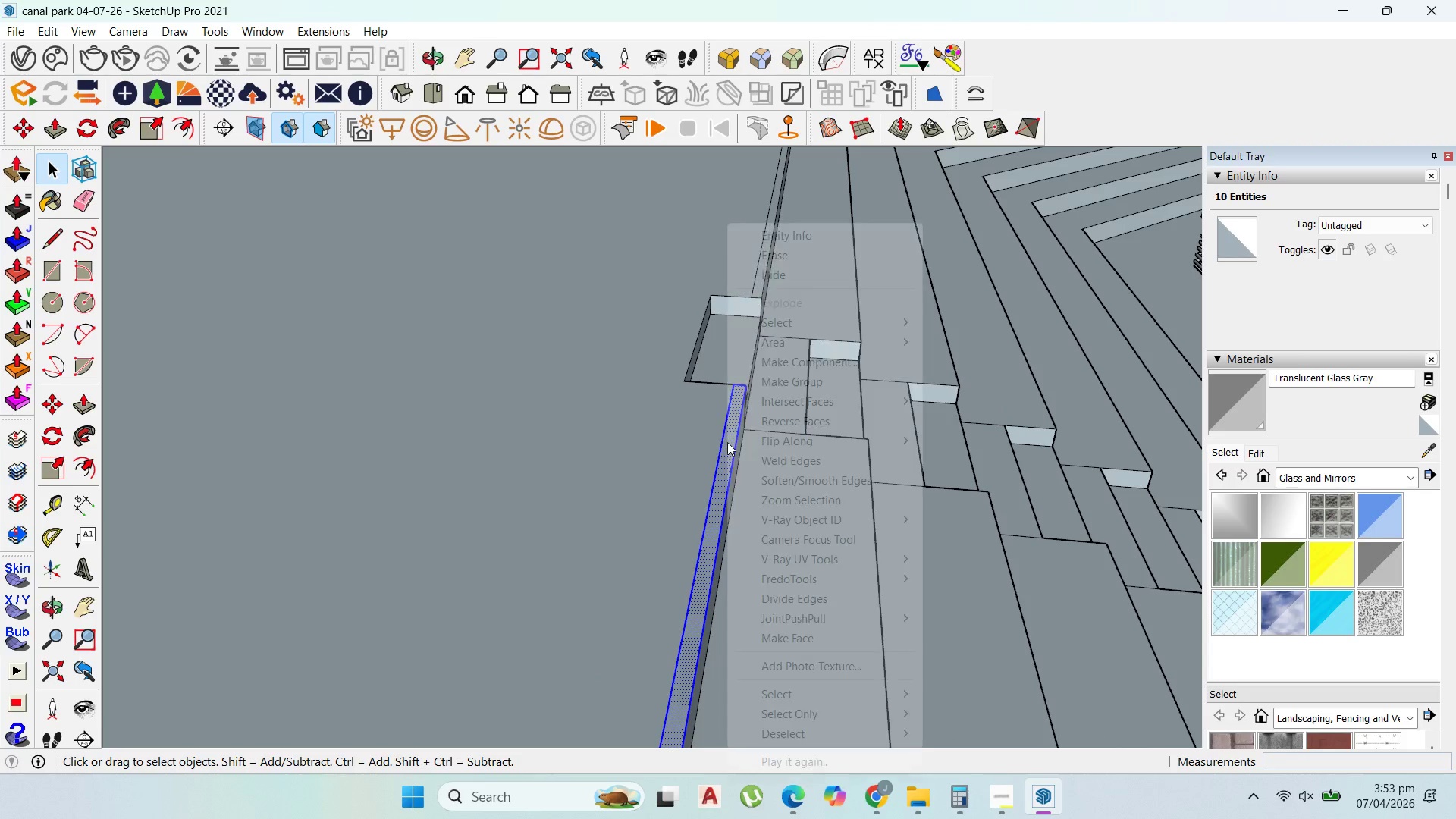 
left_click([781, 382])
 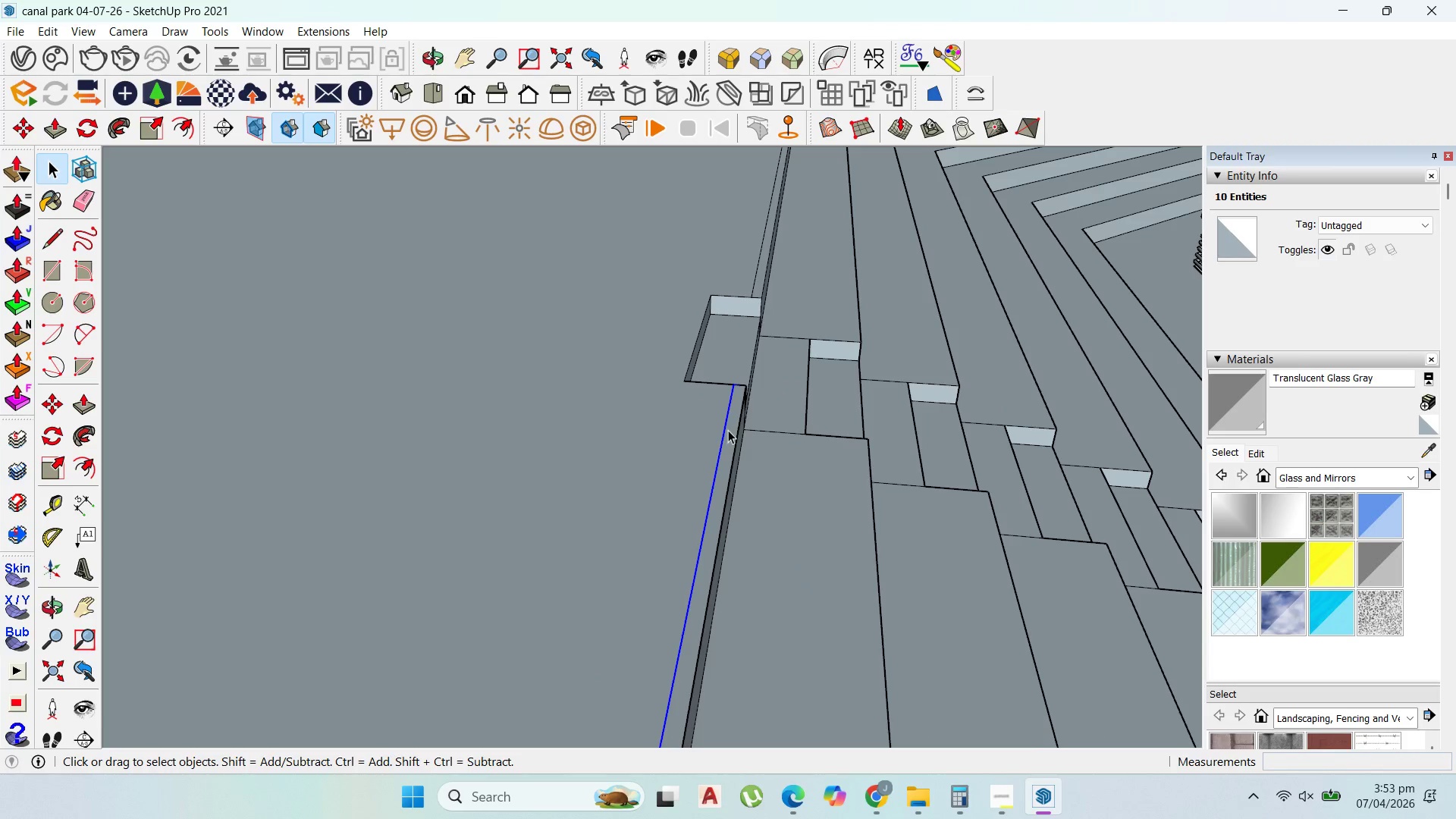 
double_click([728, 430])
 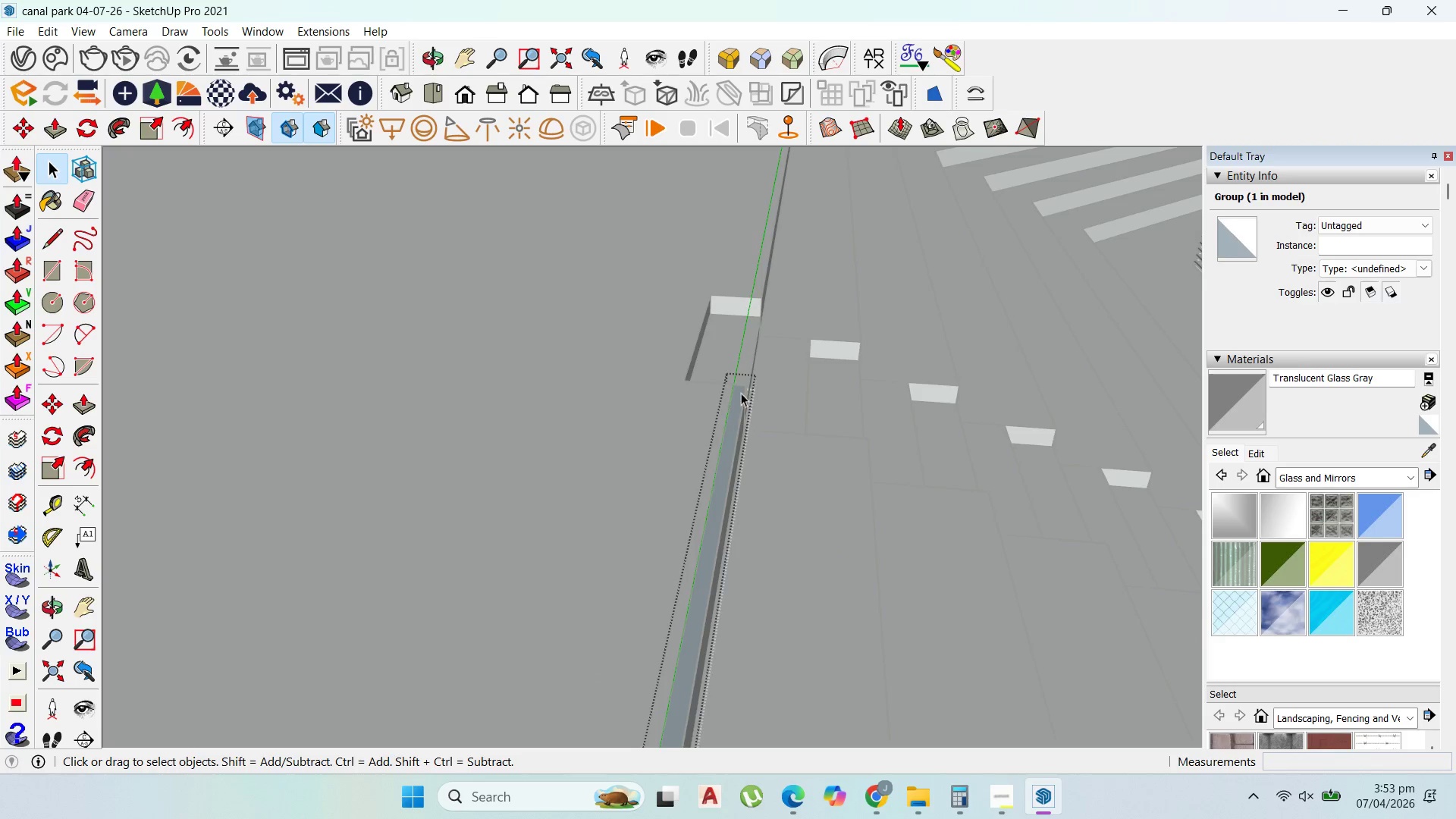 
key(P)
 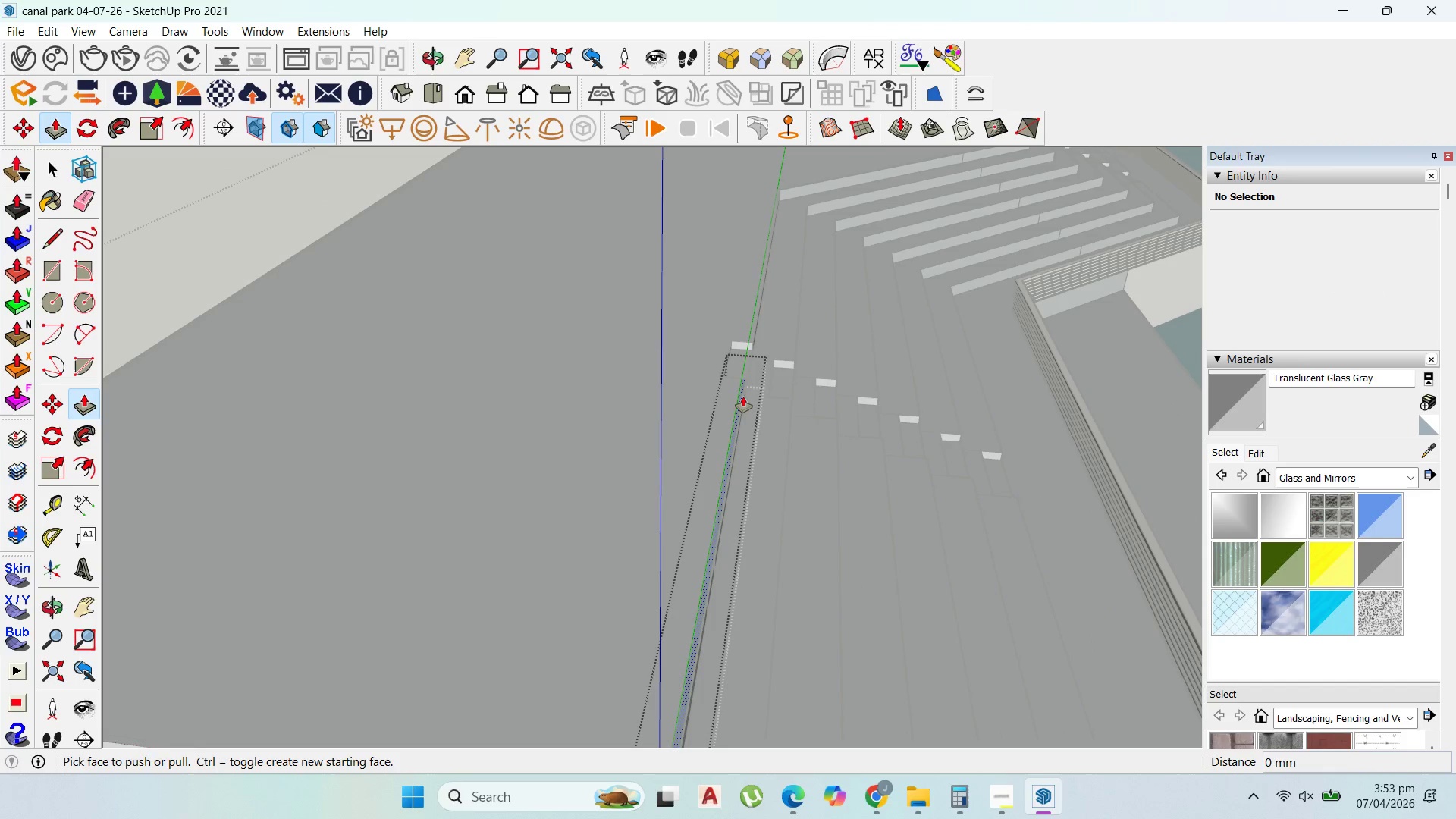 
scroll: coordinate [751, 373], scroll_direction: down, amount: 10.0
 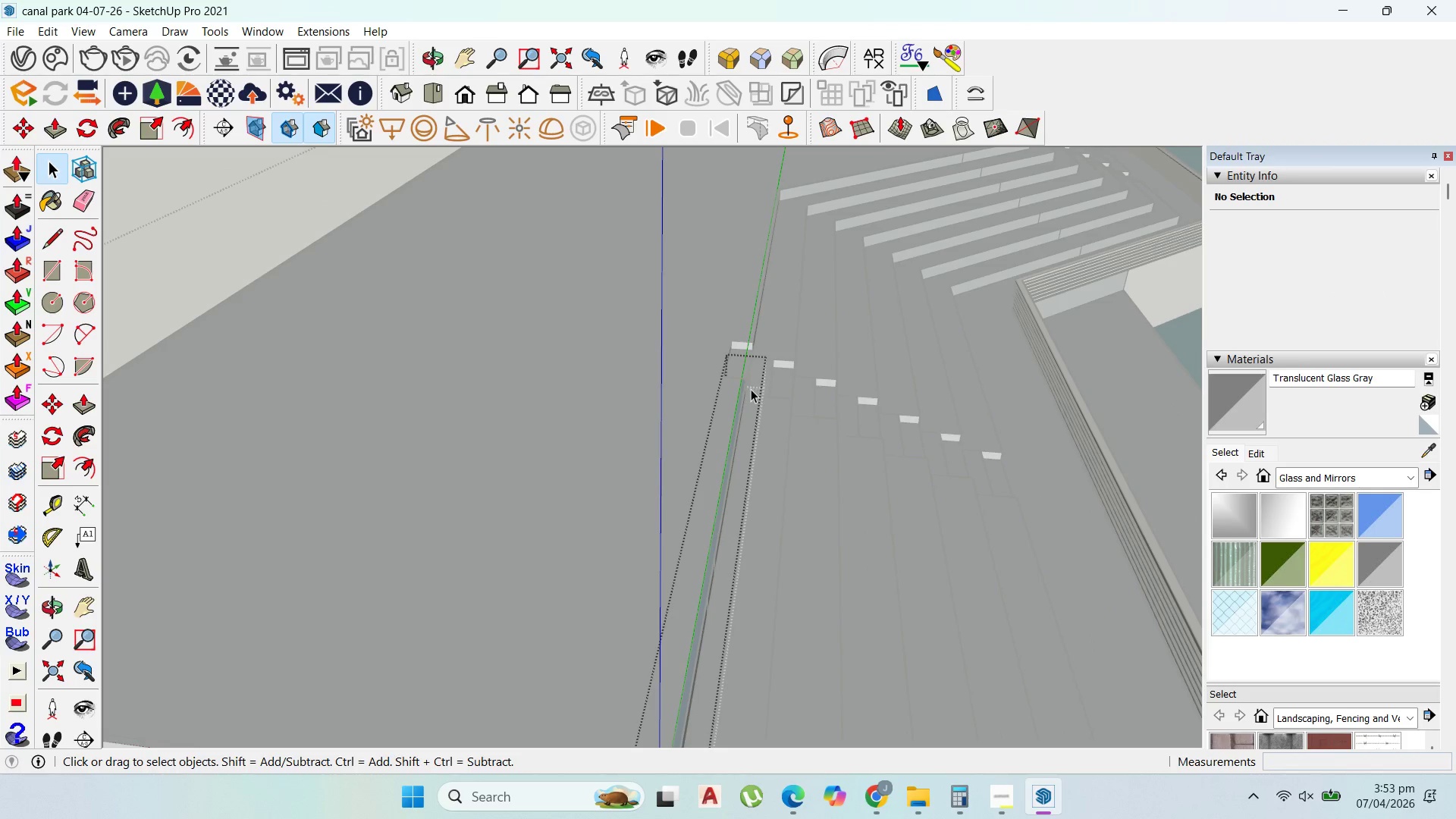 
left_click_drag(start_coordinate=[743, 397], to_coordinate=[752, 344])
 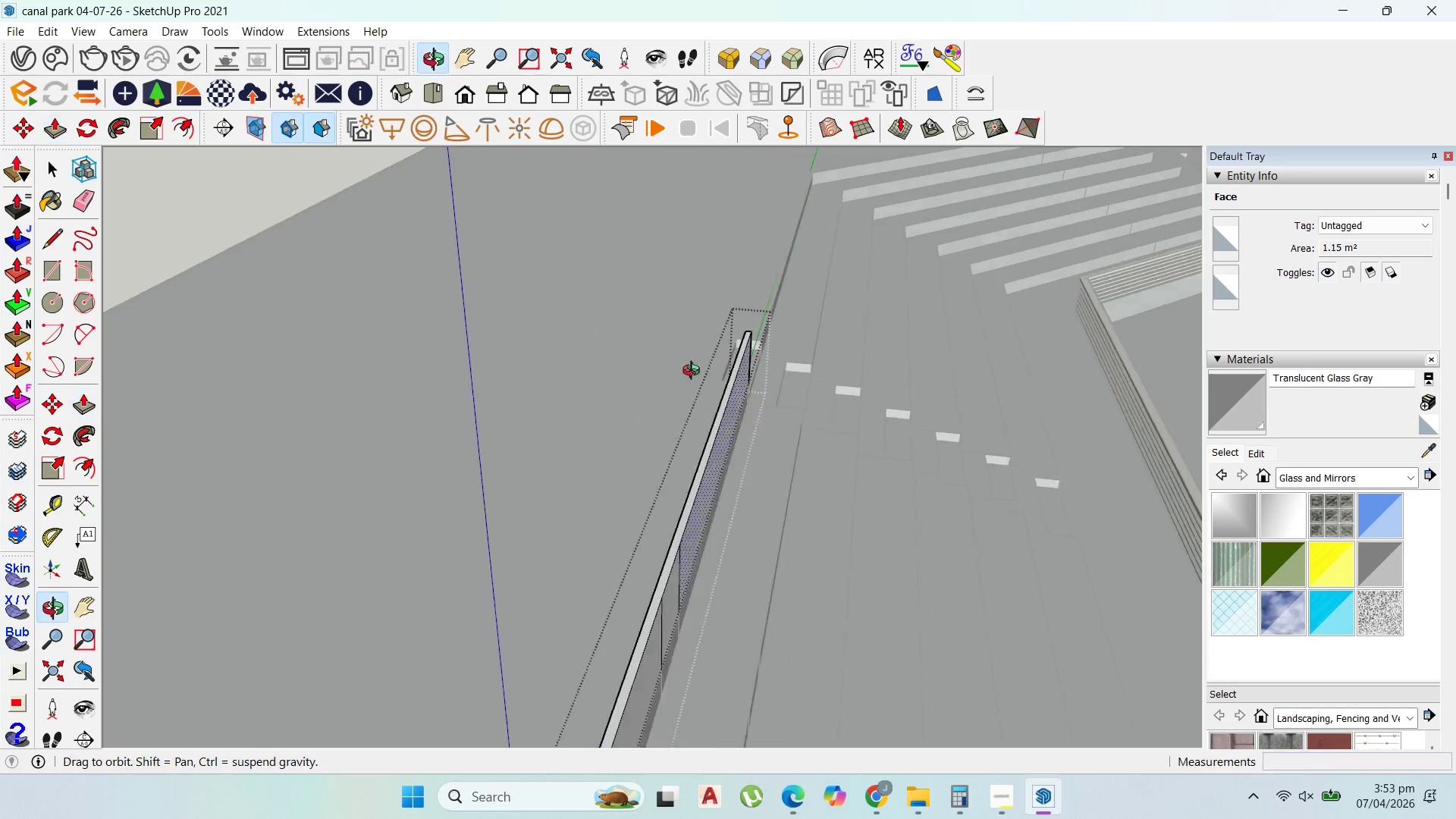 
type(1000)
 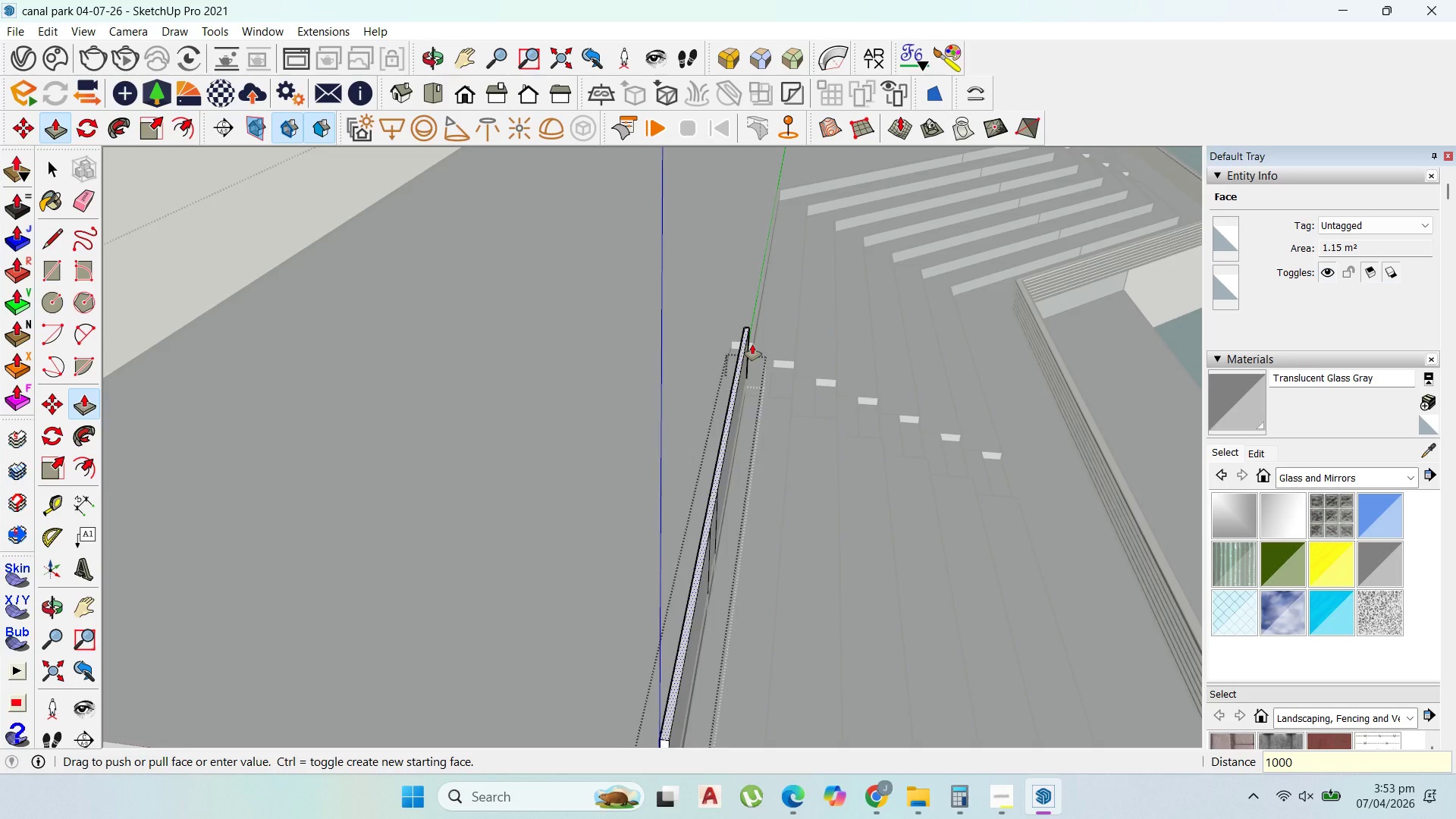 
key(Enter)
 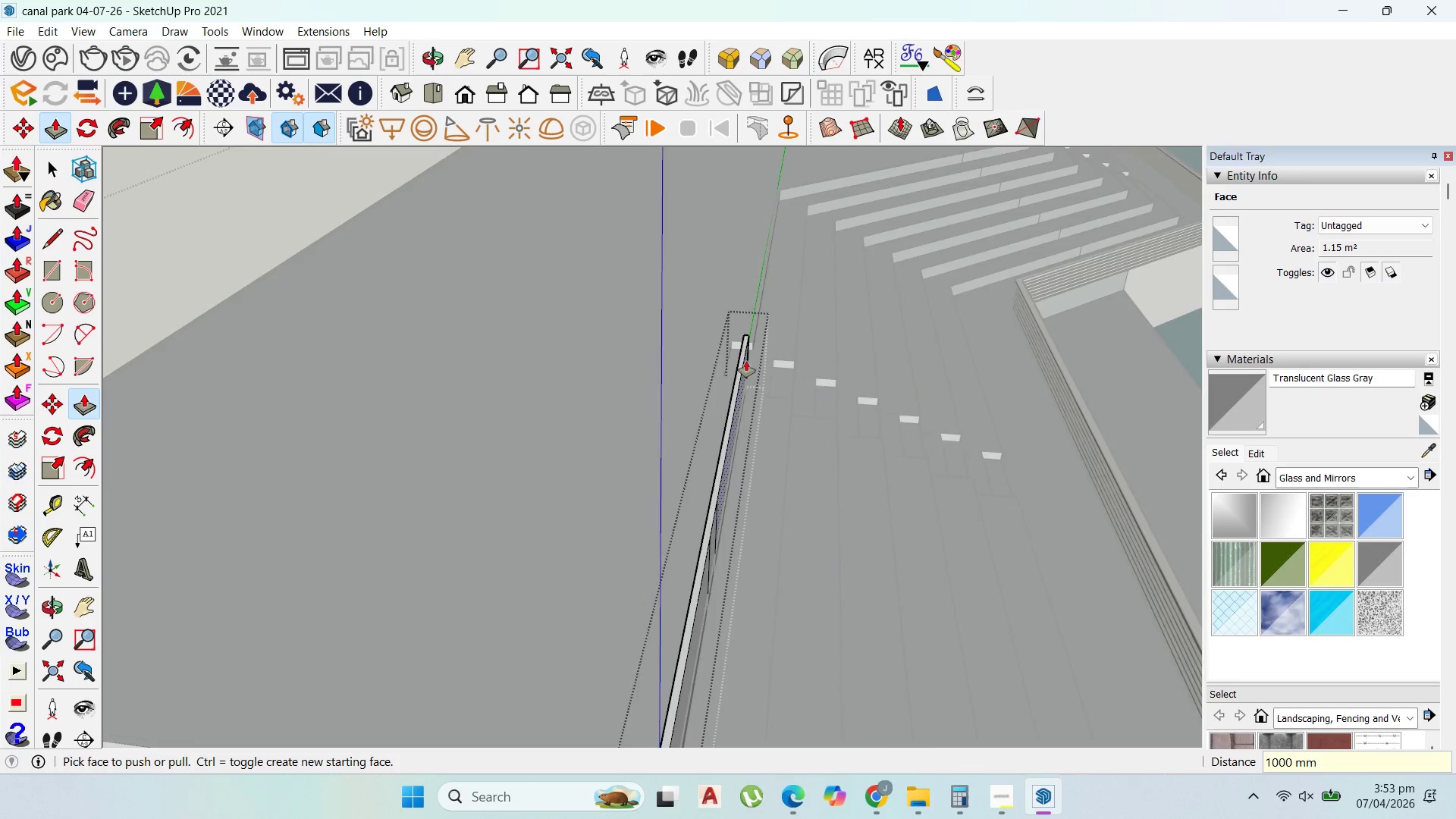 
scroll: coordinate [744, 369], scroll_direction: up, amount: 2.0
 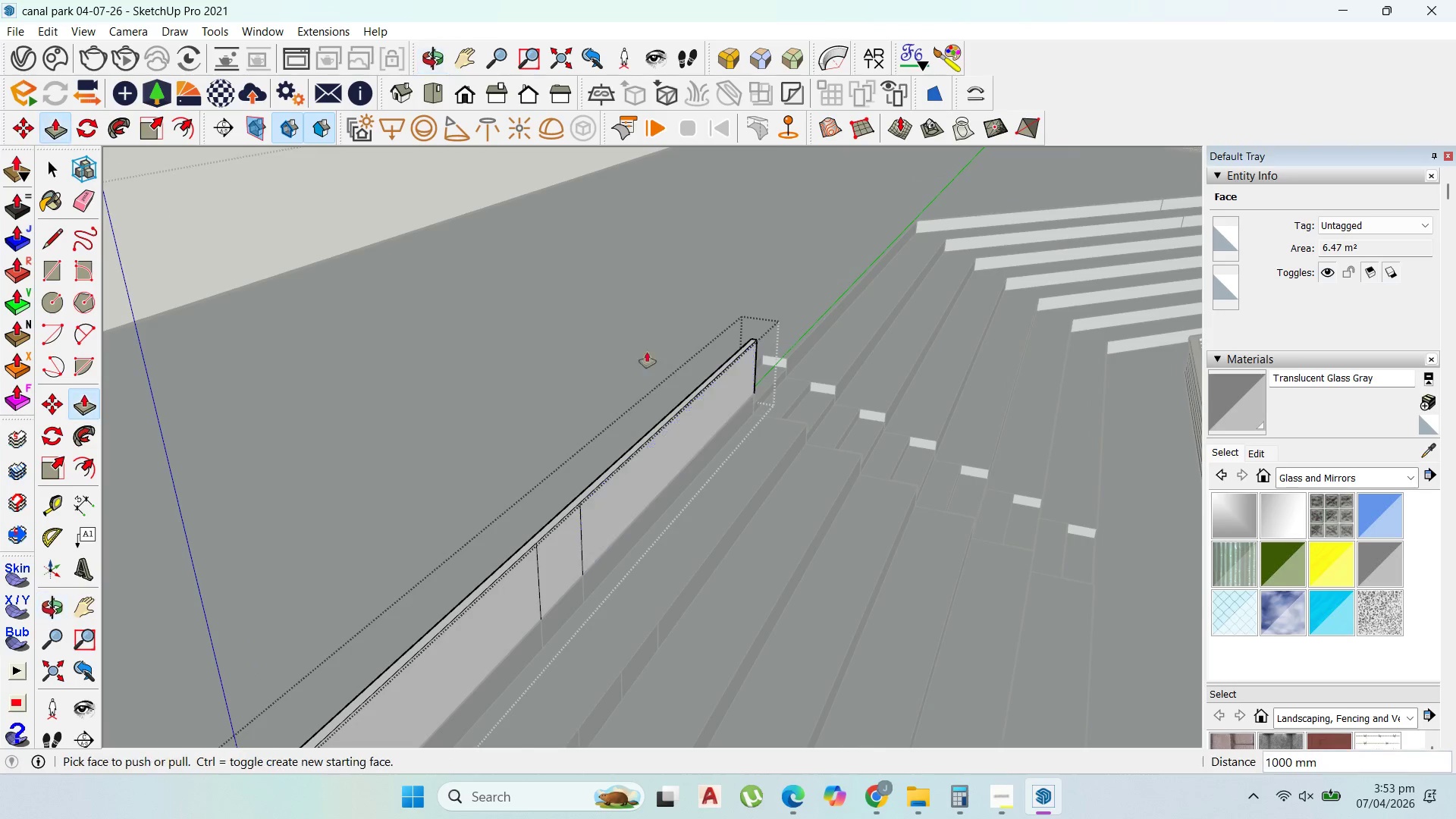 
scroll: coordinate [708, 382], scroll_direction: down, amount: 5.0
 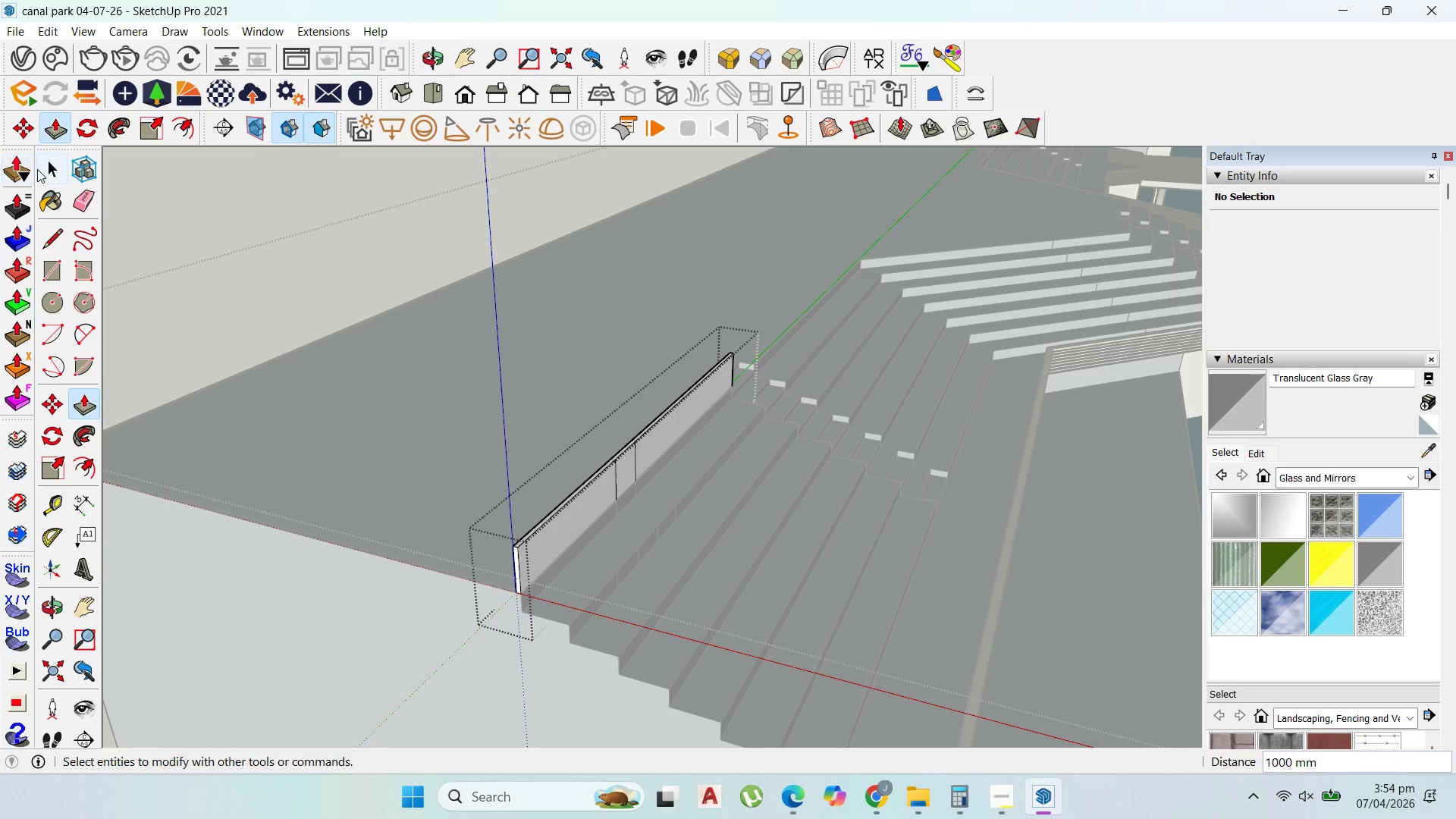 
left_click([45, 168])
 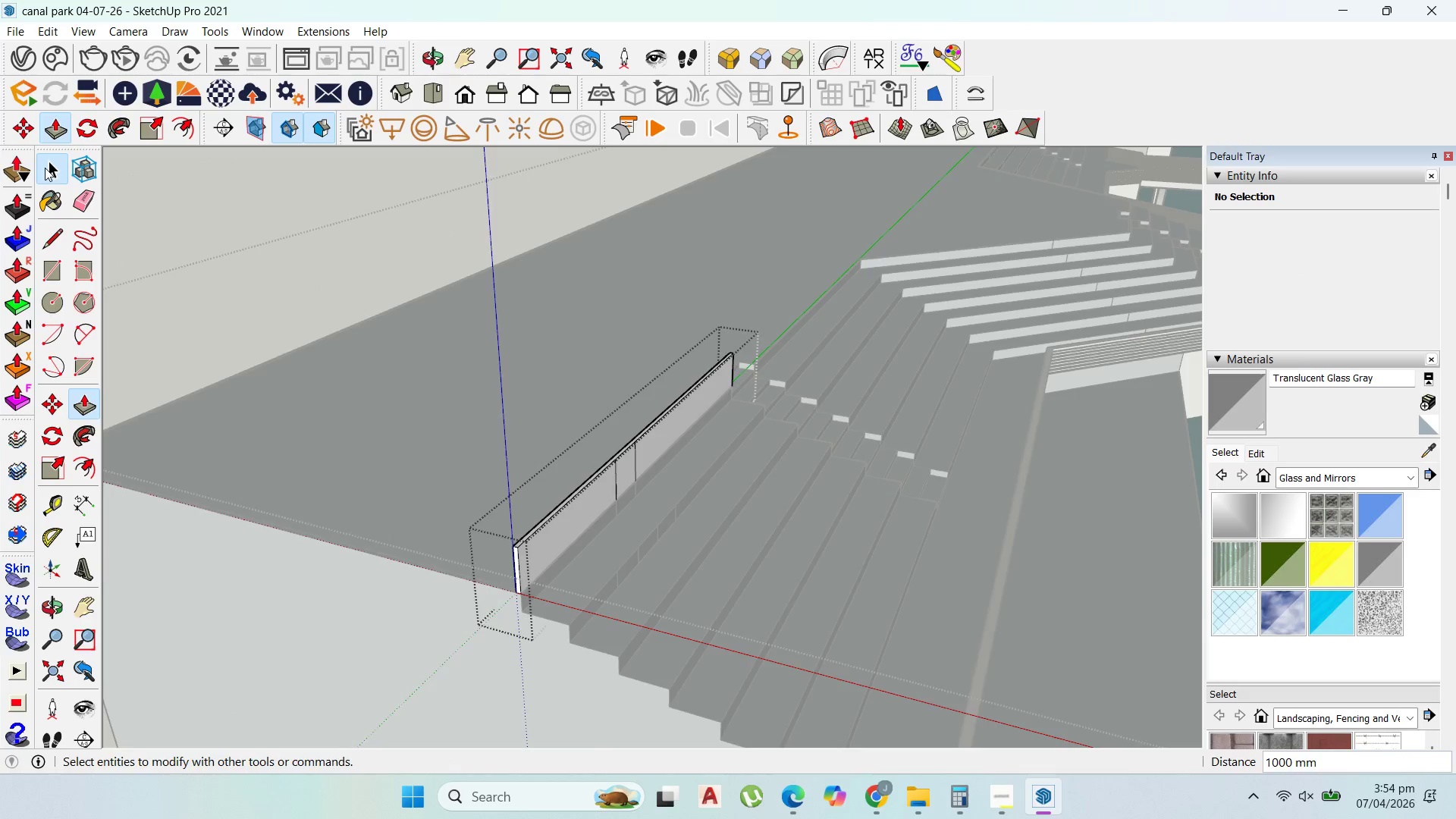 
key(Escape)
 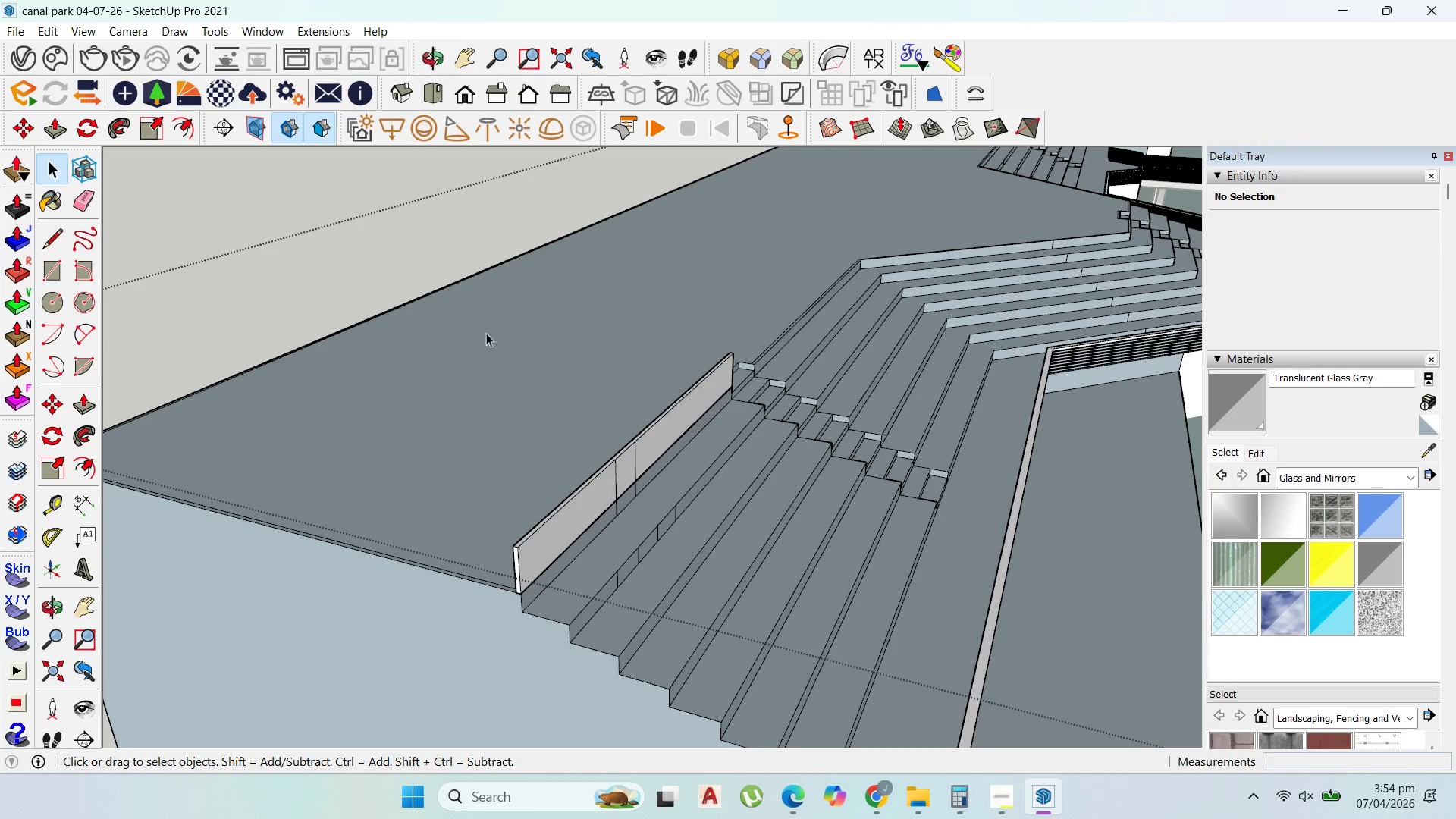 
key(Escape)
 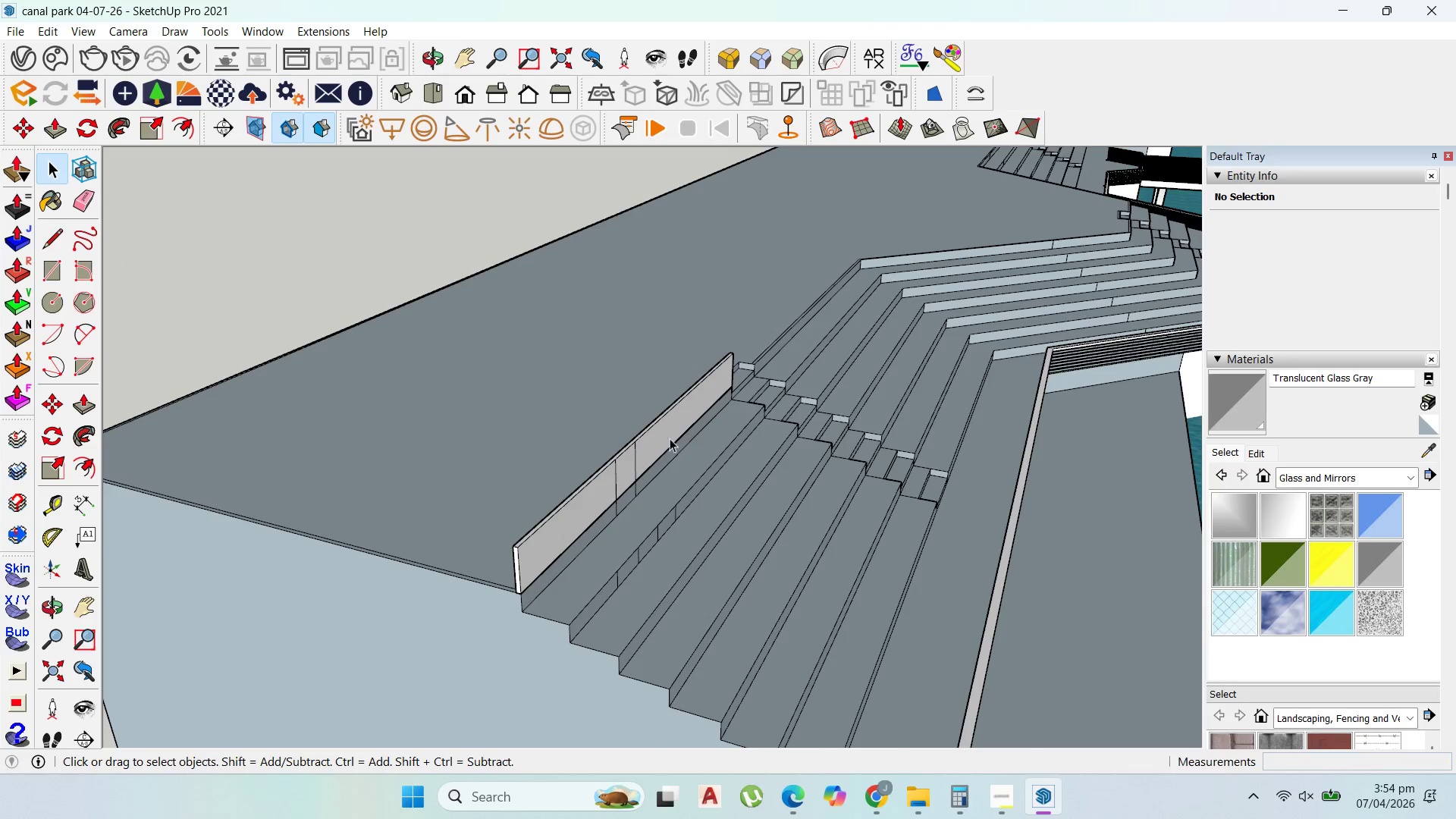 
scroll: coordinate [837, 459], scroll_direction: up, amount: 4.0
 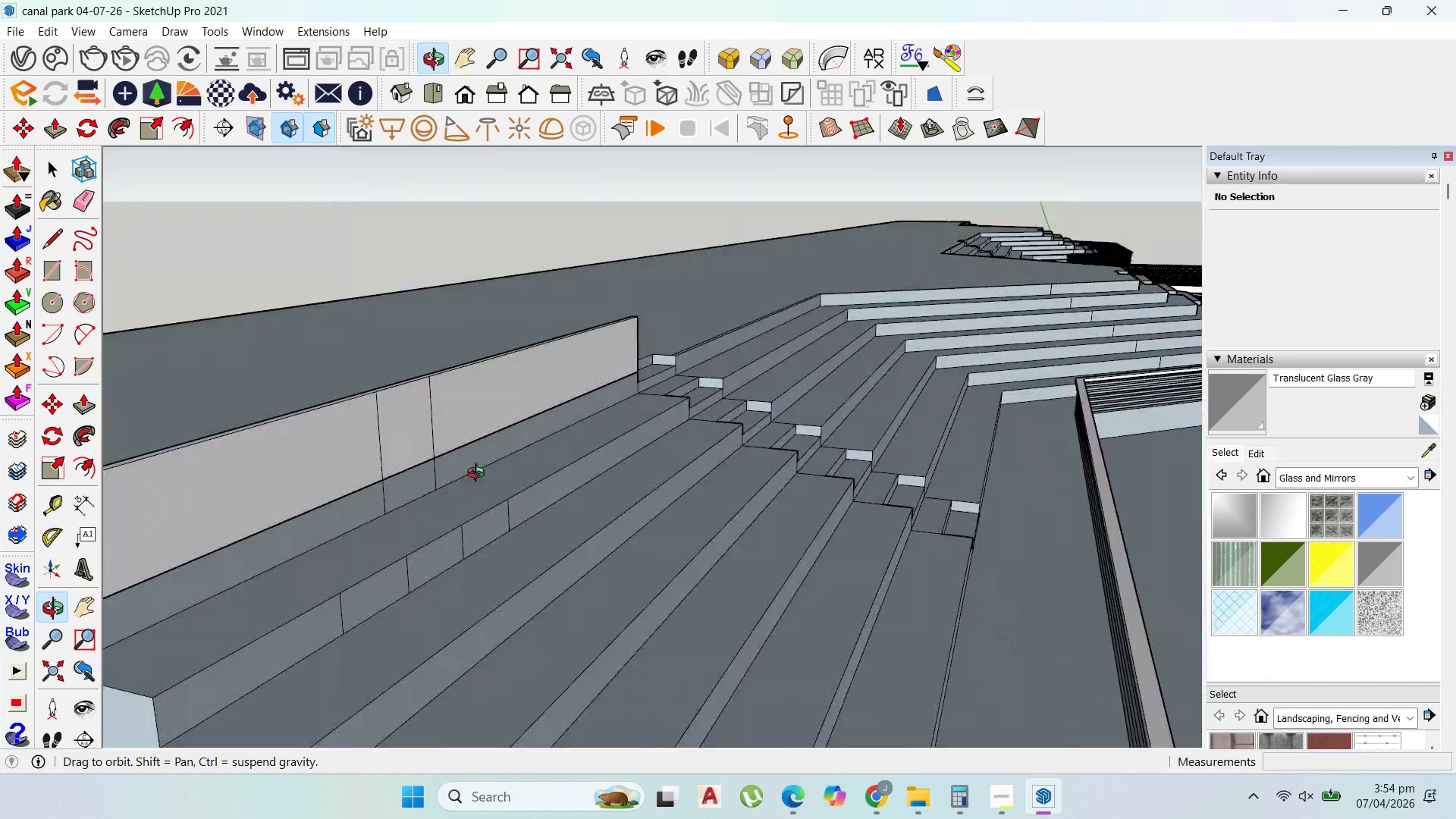 
scroll: coordinate [692, 432], scroll_direction: down, amount: 5.0
 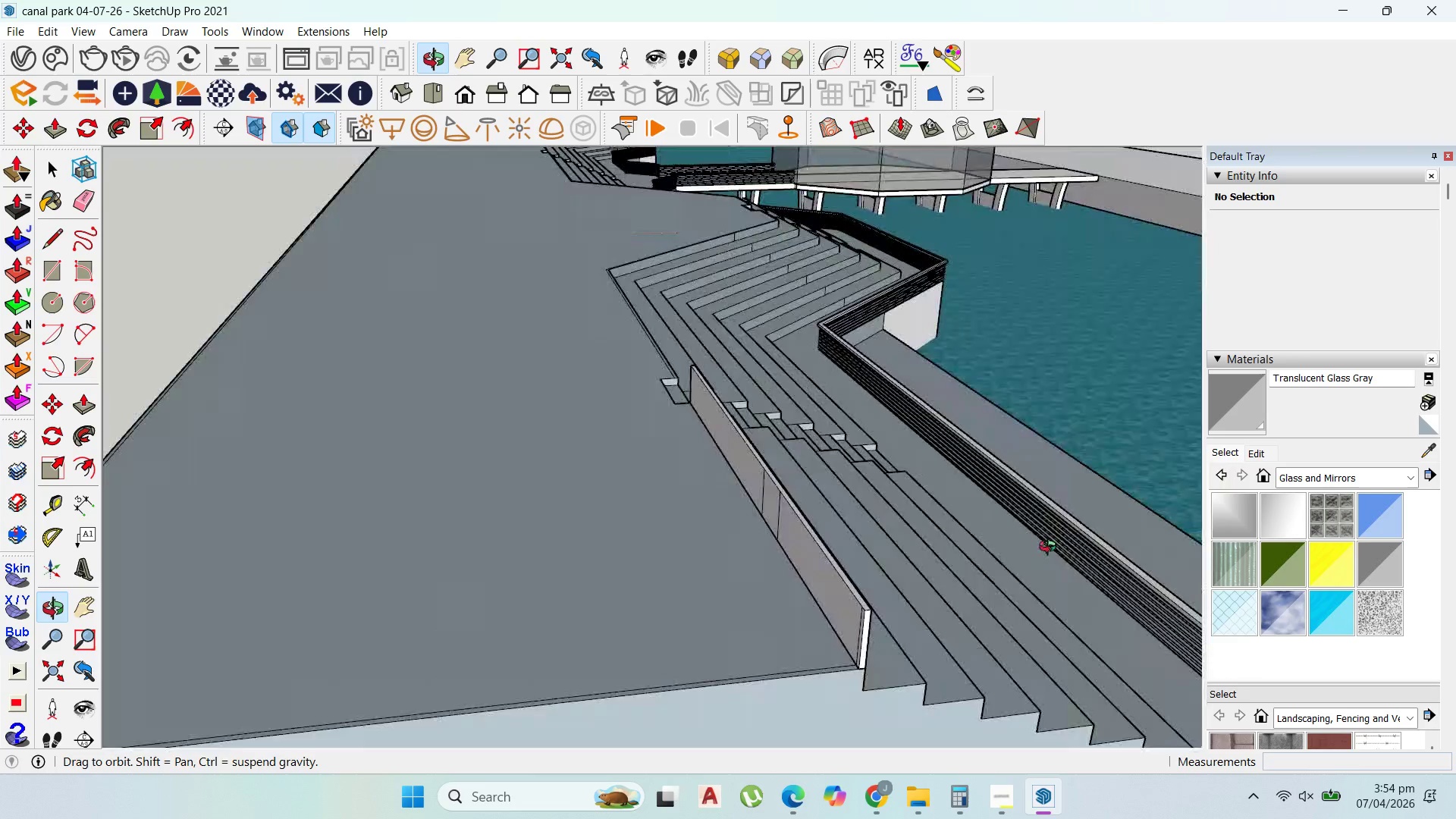 
scroll: coordinate [816, 428], scroll_direction: up, amount: 8.0
 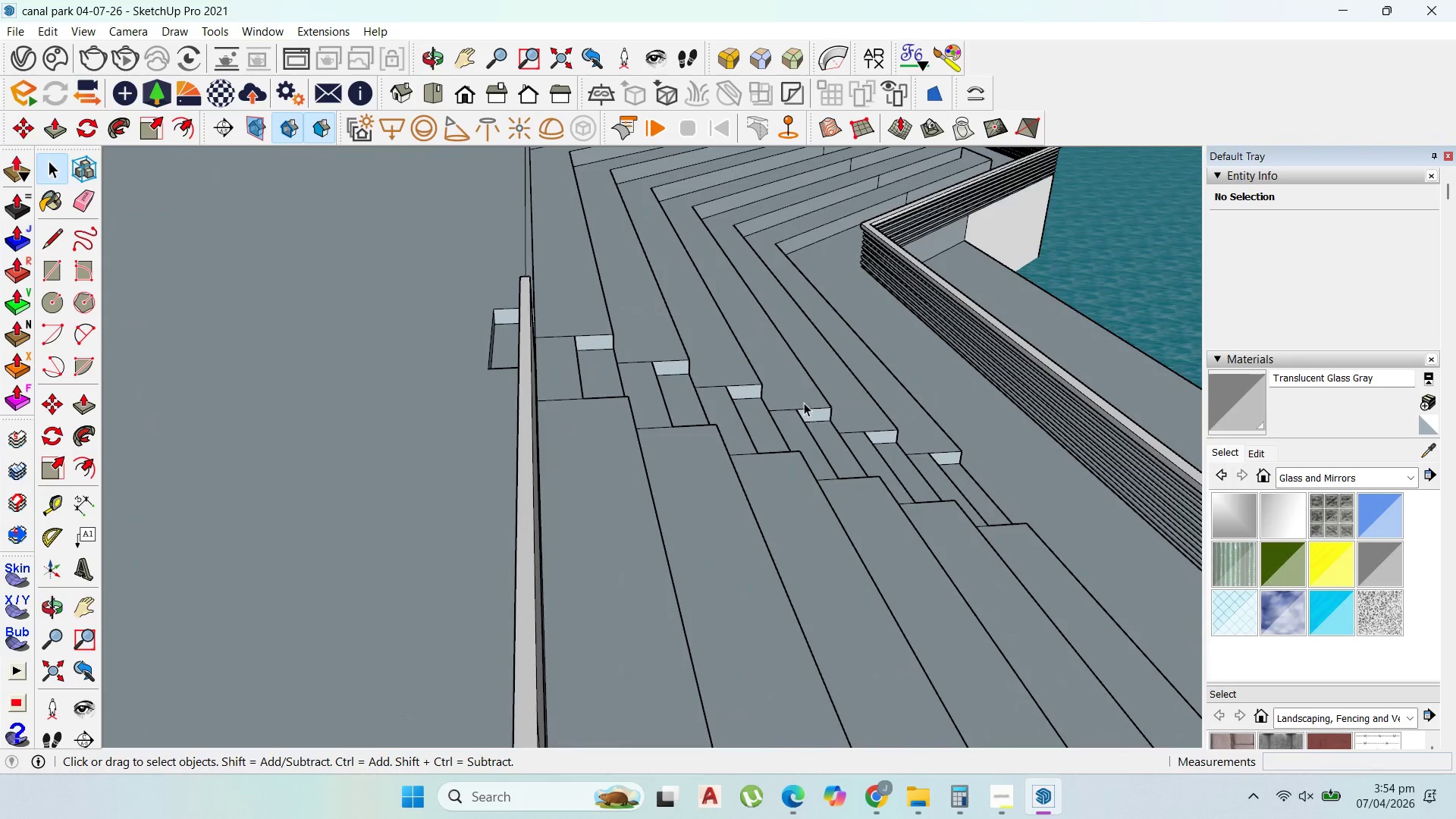 
scroll: coordinate [629, 394], scroll_direction: down, amount: 5.0
 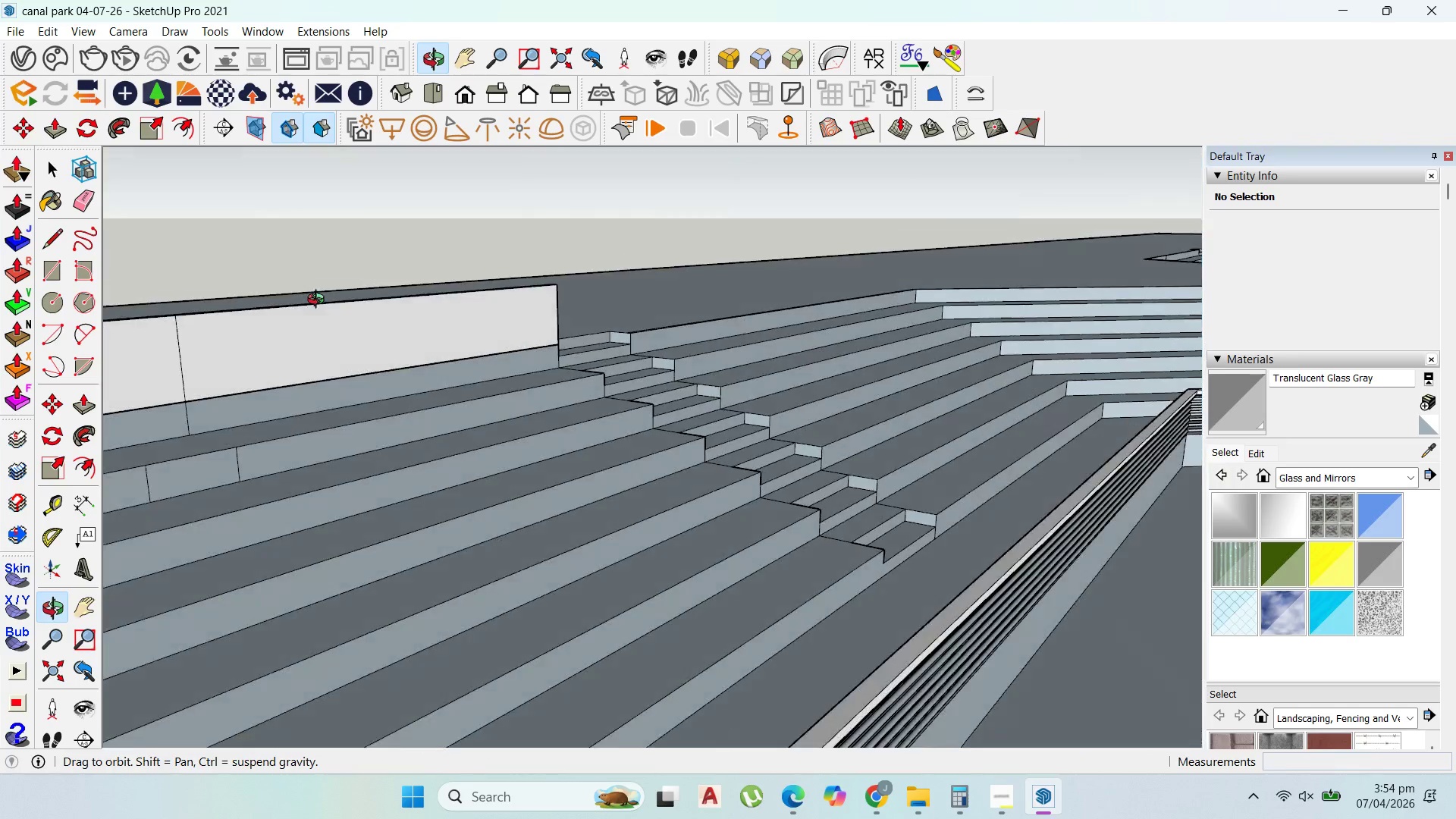 
scroll: coordinate [792, 441], scroll_direction: up, amount: 8.0
 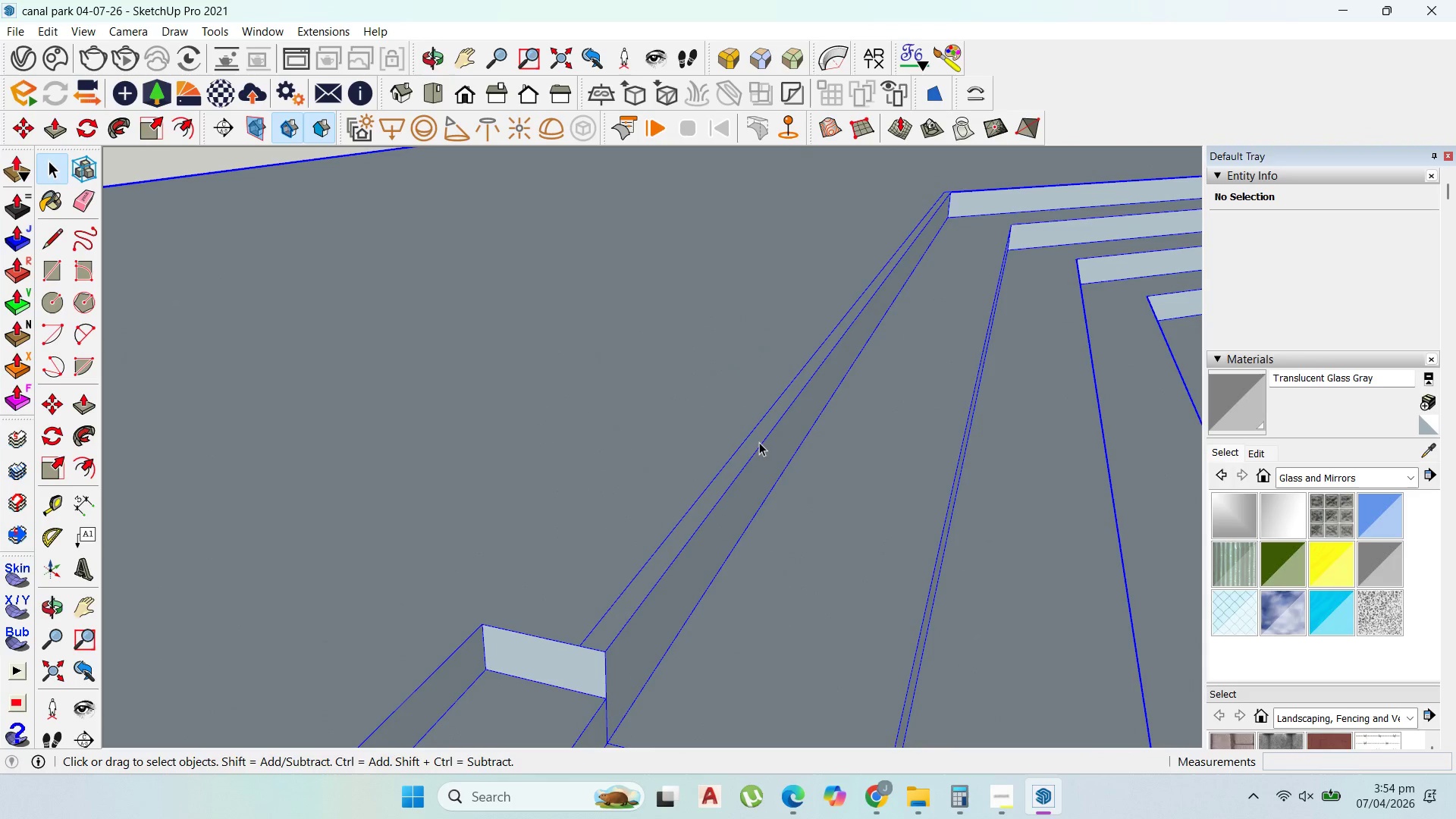 
left_click_drag(start_coordinate=[759, 441], to_coordinate=[759, 435])
 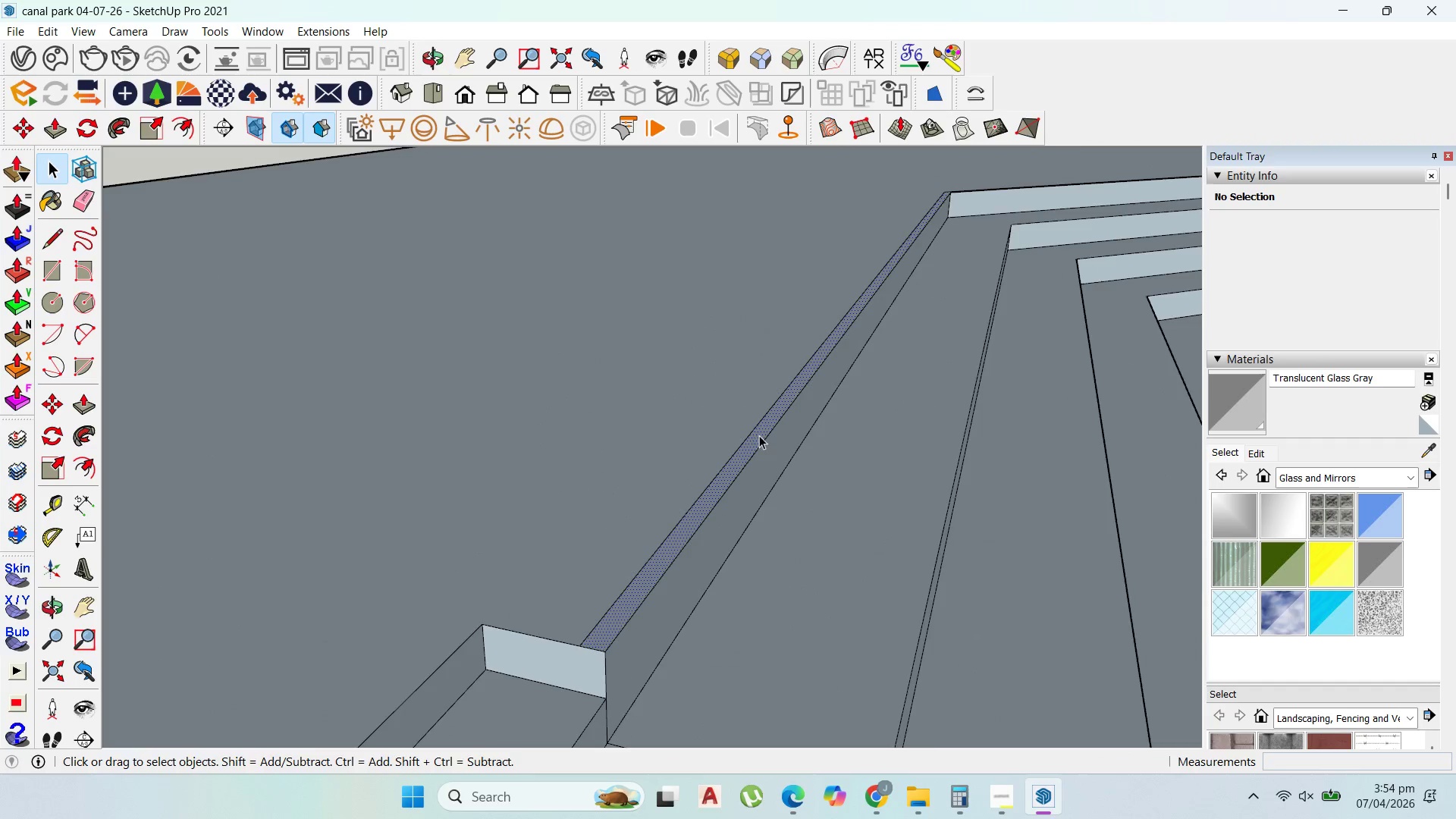 
double_click([704, 488])
 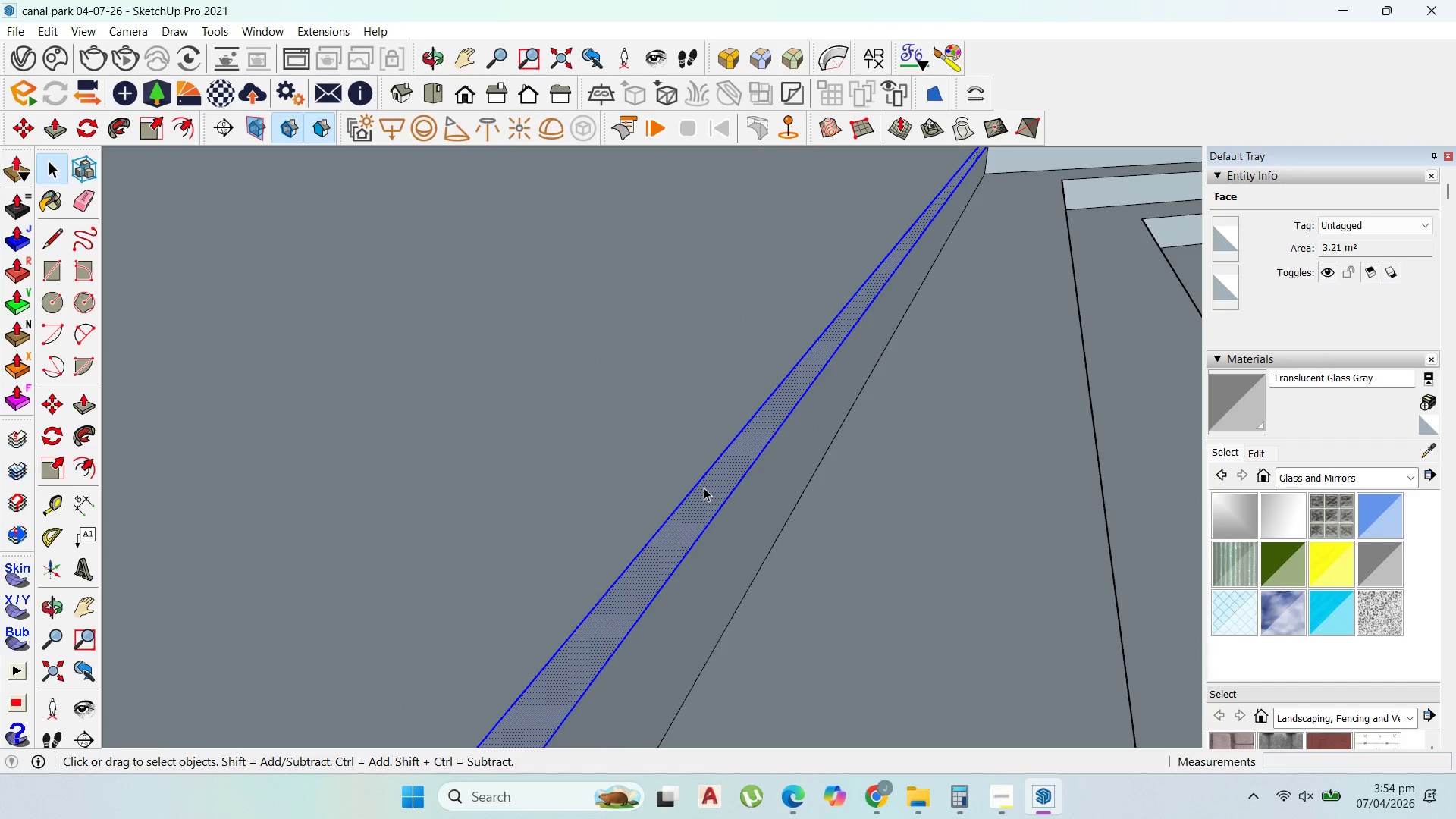 
scroll: coordinate [701, 487], scroll_direction: up, amount: 6.0
 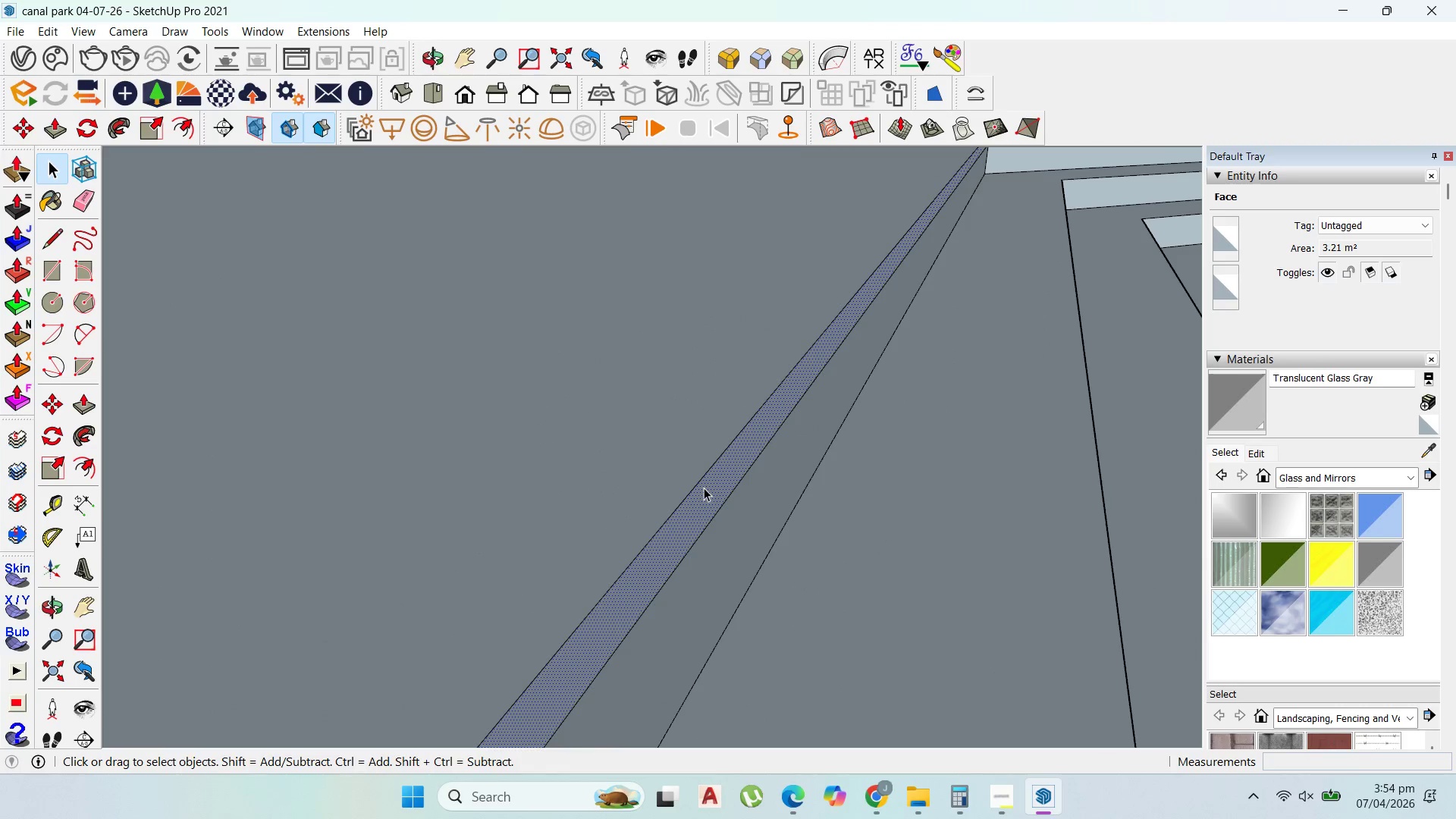 
triple_click([704, 488])
 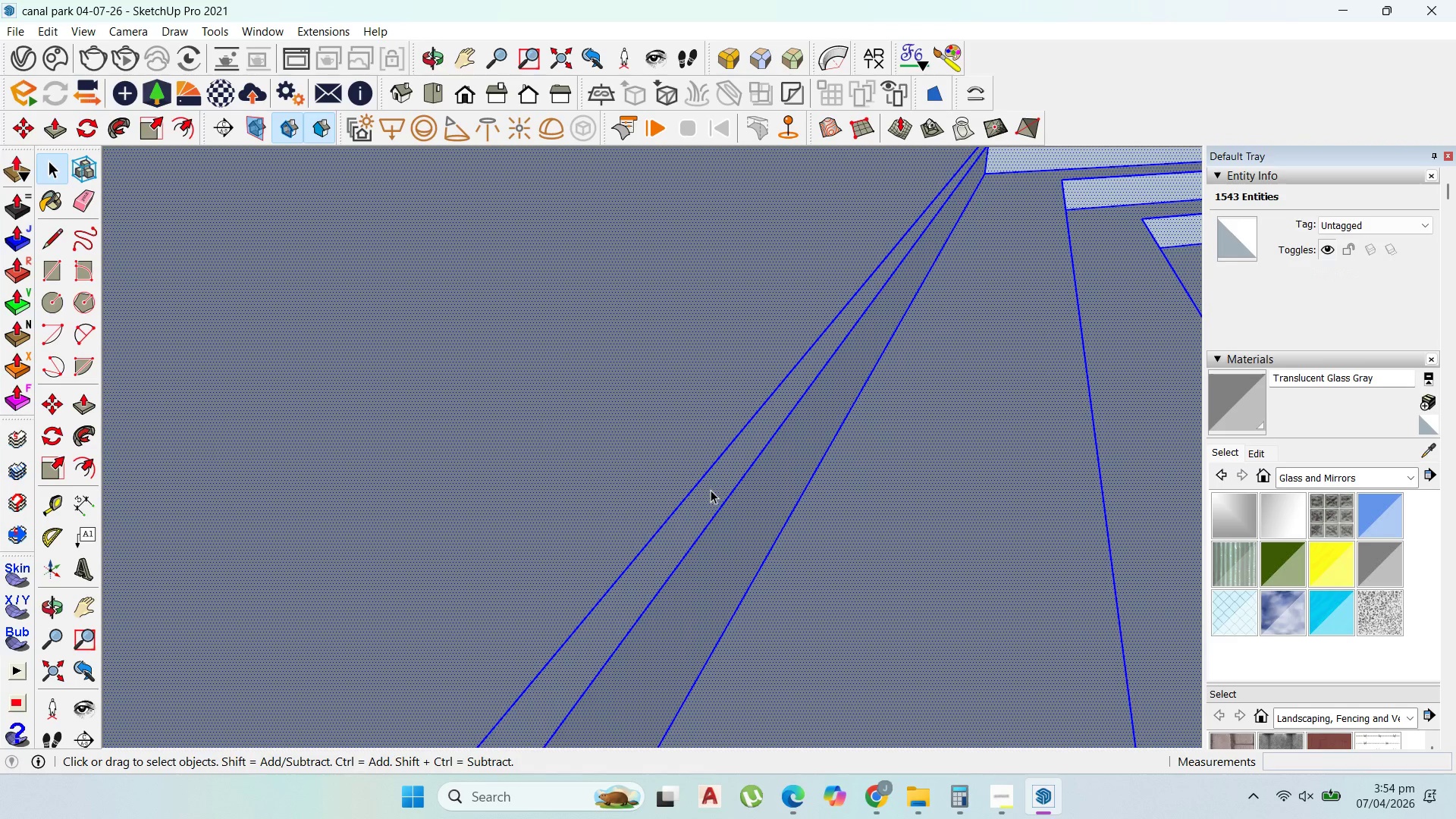 
left_click([711, 490])
 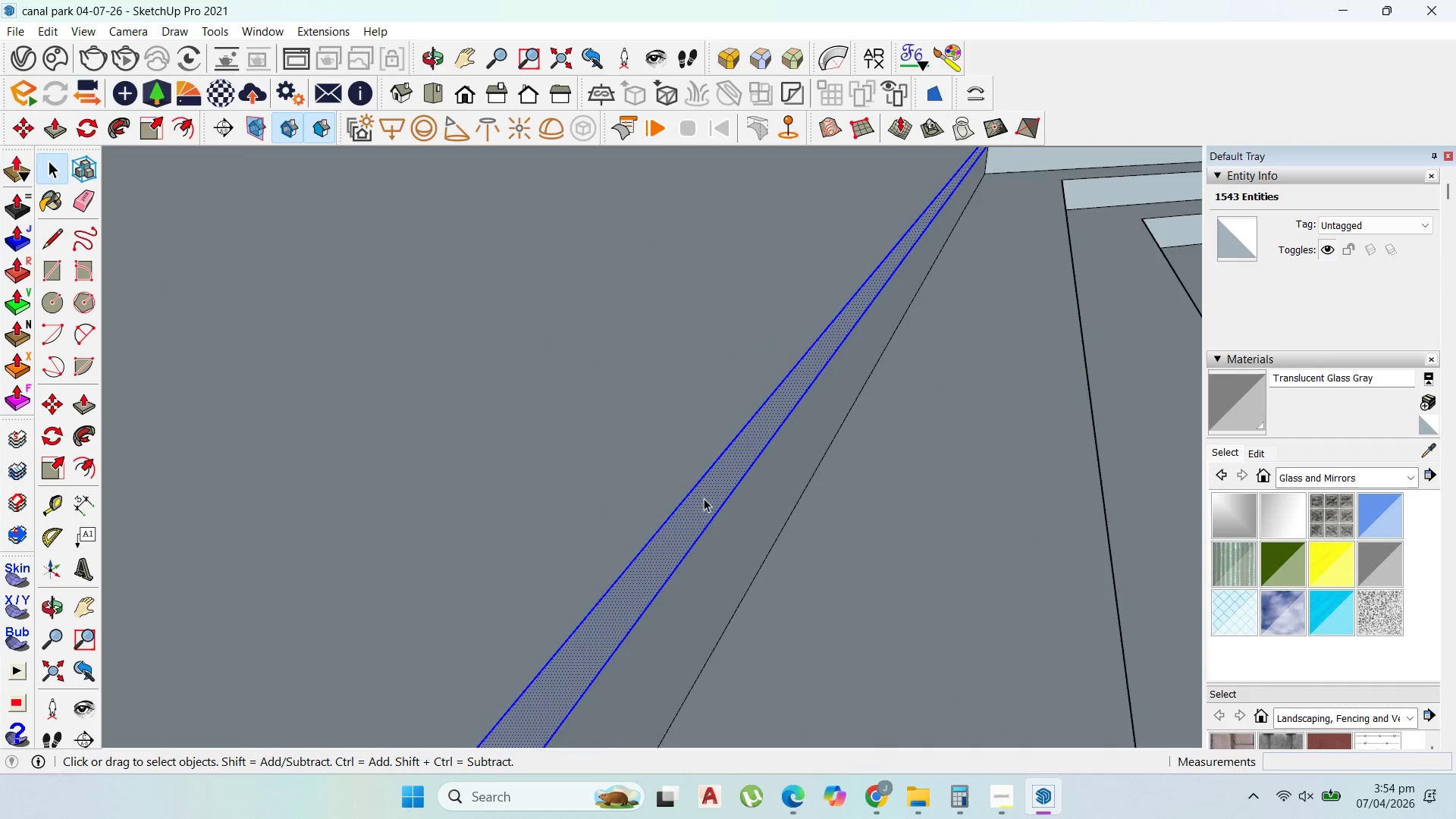 
scroll: coordinate [902, 396], scroll_direction: down, amount: 6.0
 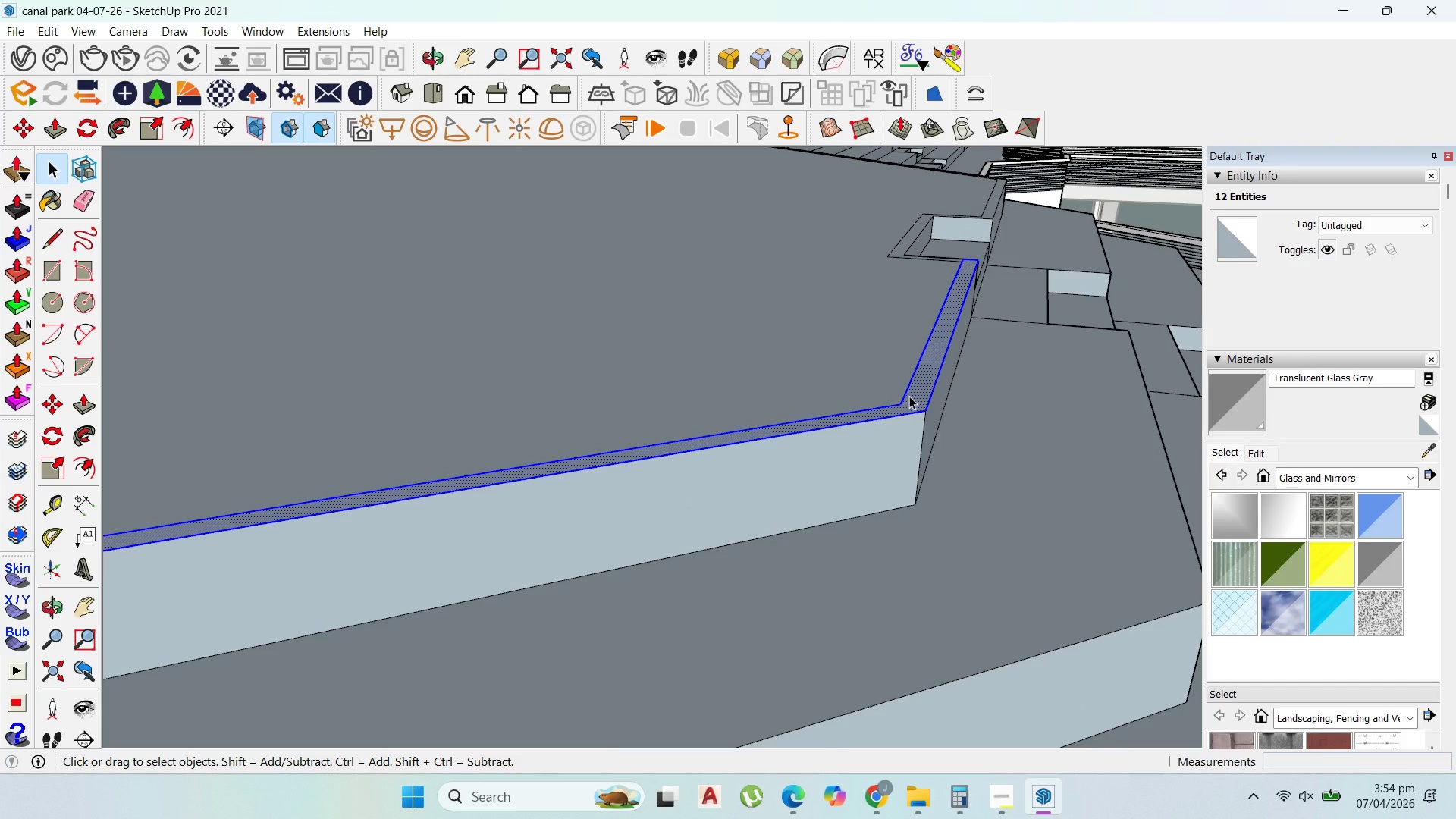 
right_click([909, 396])
 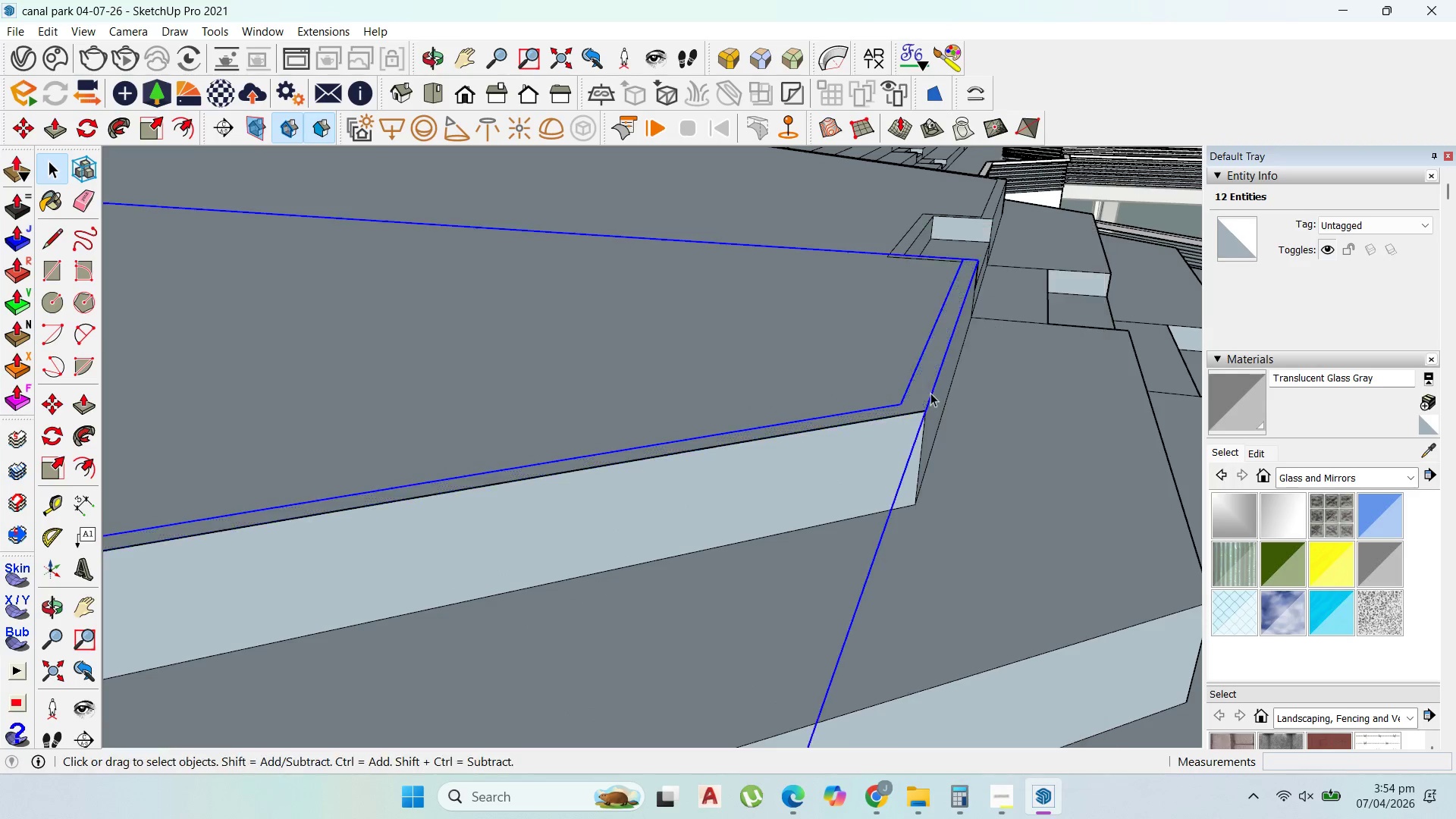 
double_click([926, 394])
 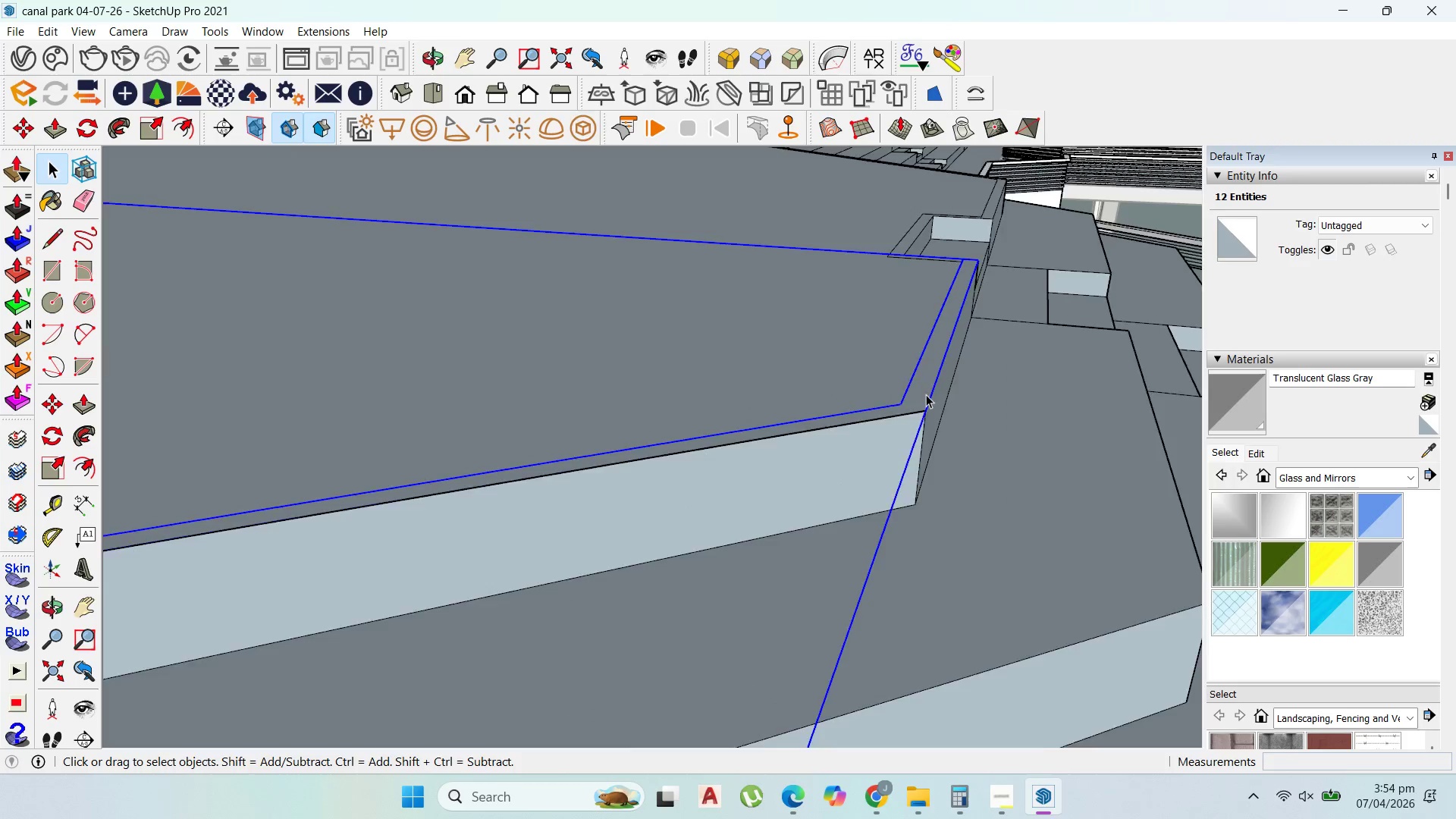 
triple_click([926, 394])
 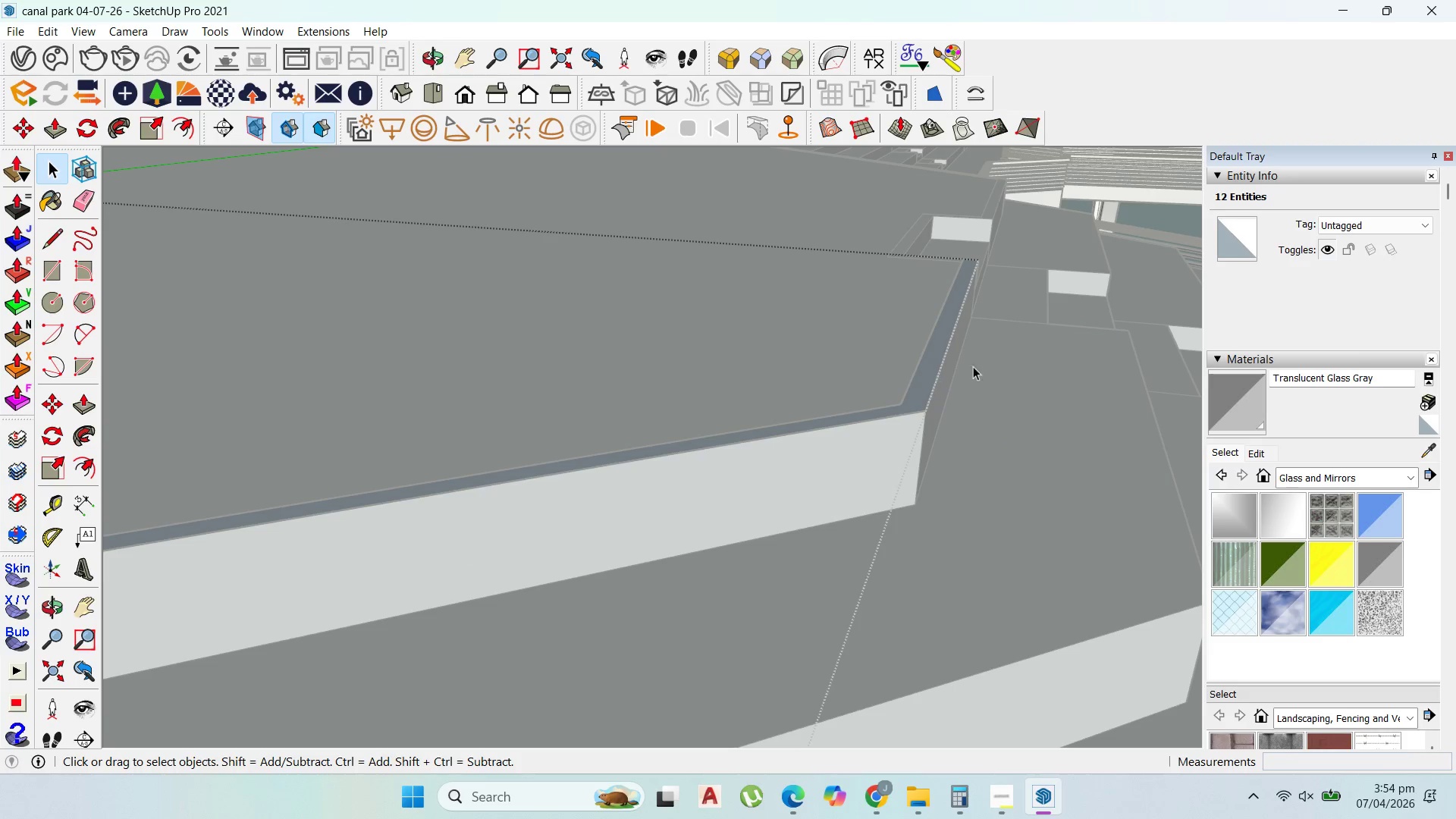 
scroll: coordinate [704, 476], scroll_direction: down, amount: 11.0
 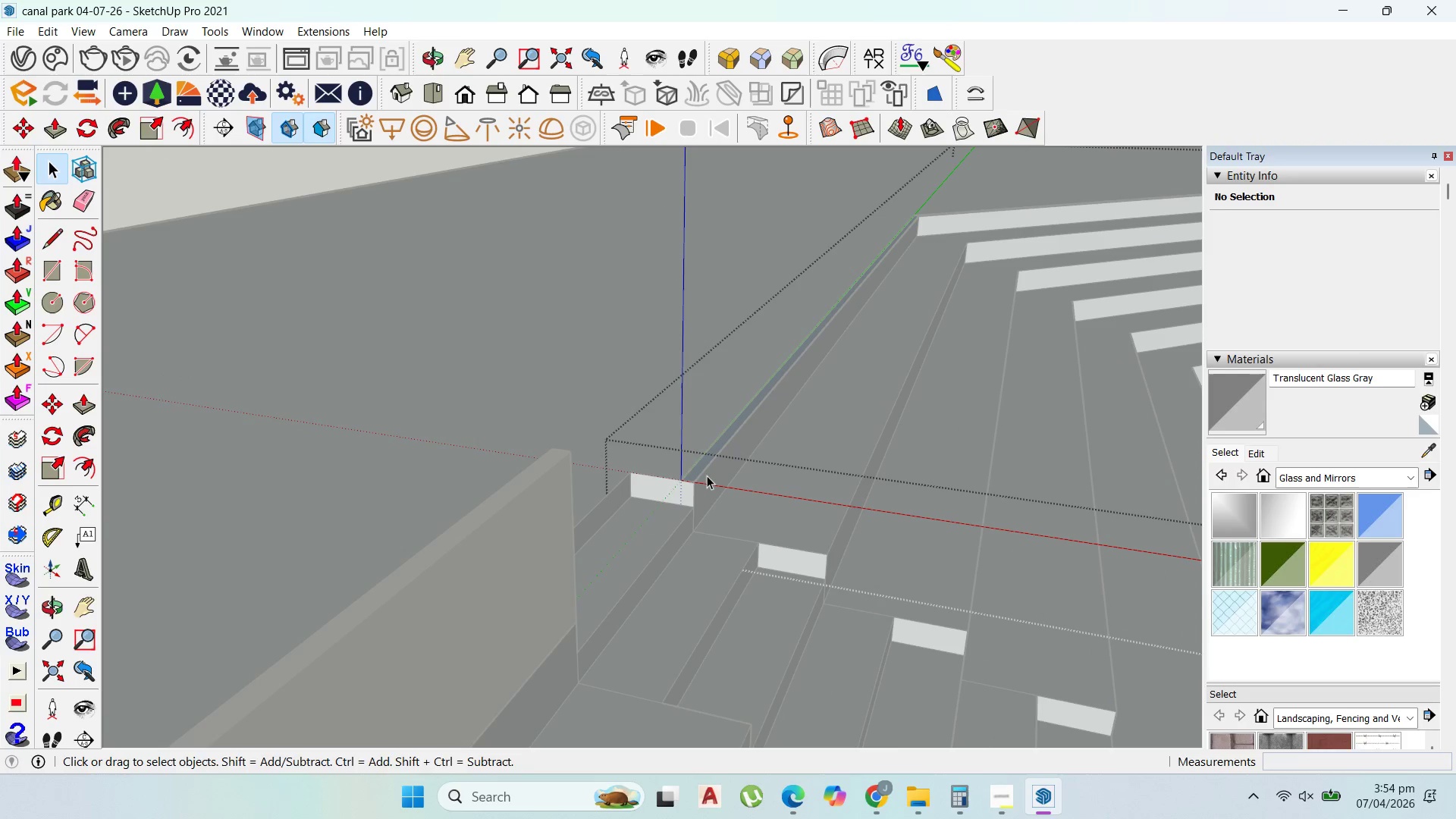 
key(P)
 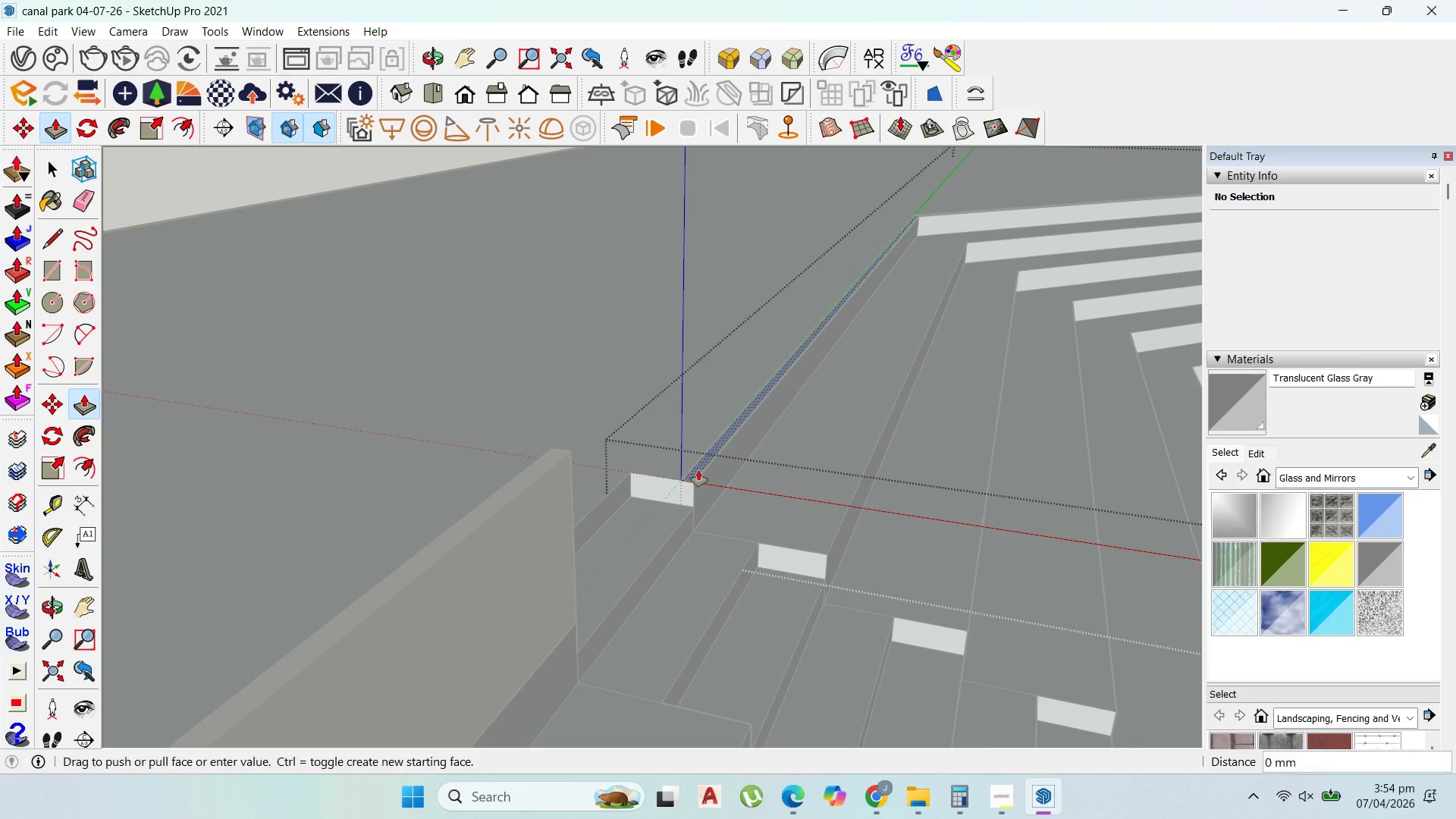 
left_click_drag(start_coordinate=[698, 470], to_coordinate=[538, 470])
 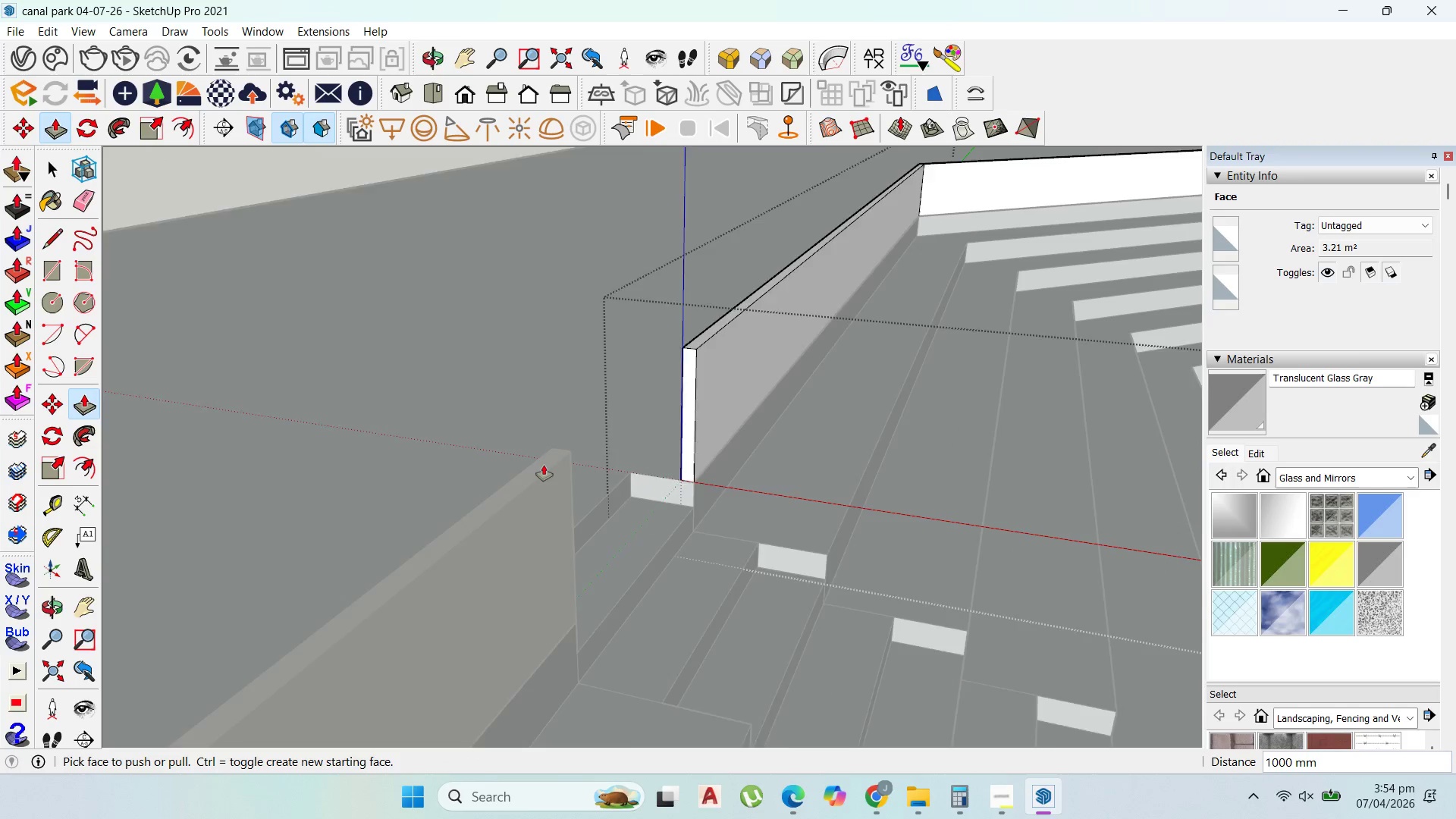 
scroll: coordinate [566, 471], scroll_direction: down, amount: 17.0
 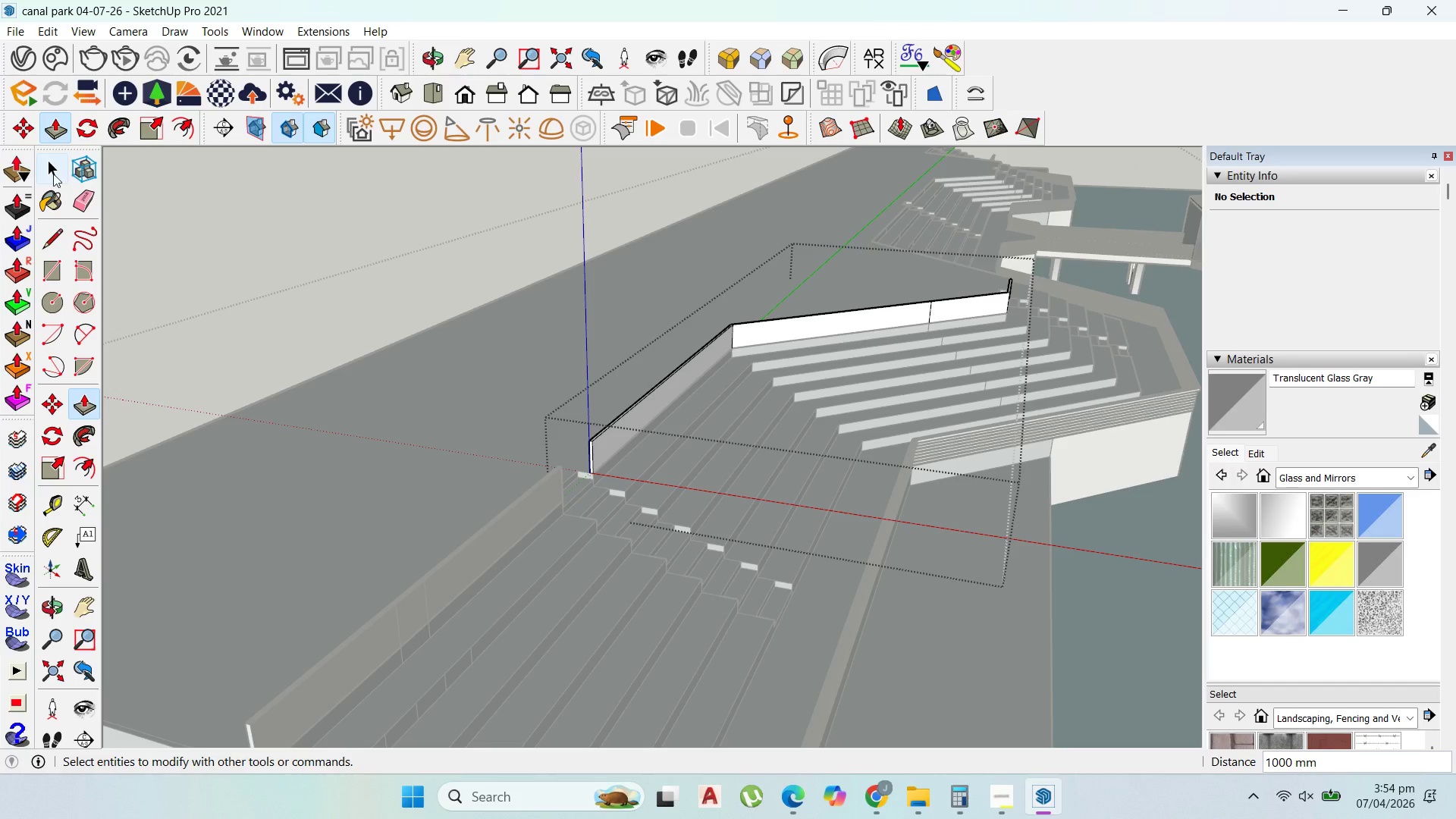 
key(Escape)
 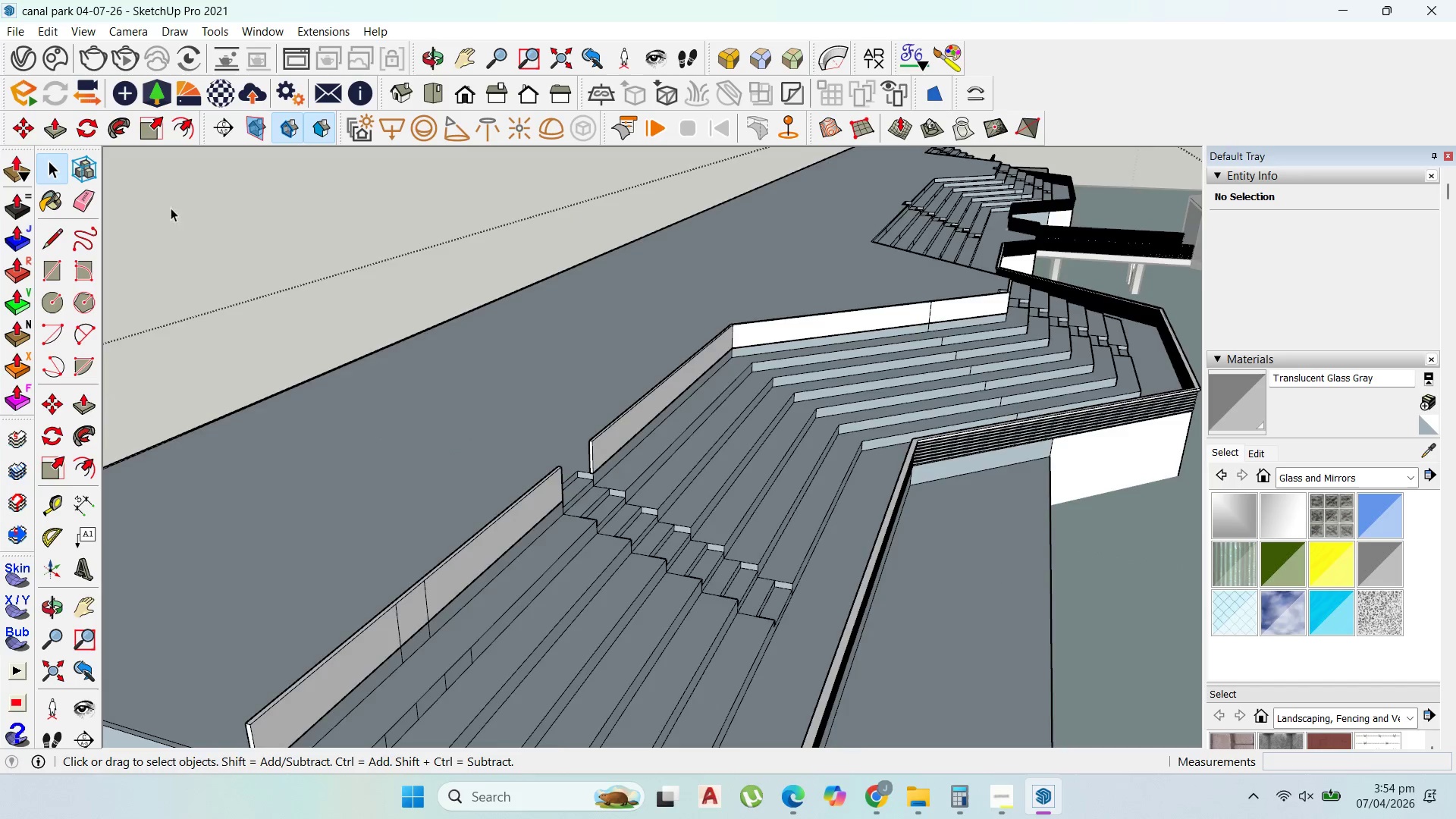 
key(Escape)
 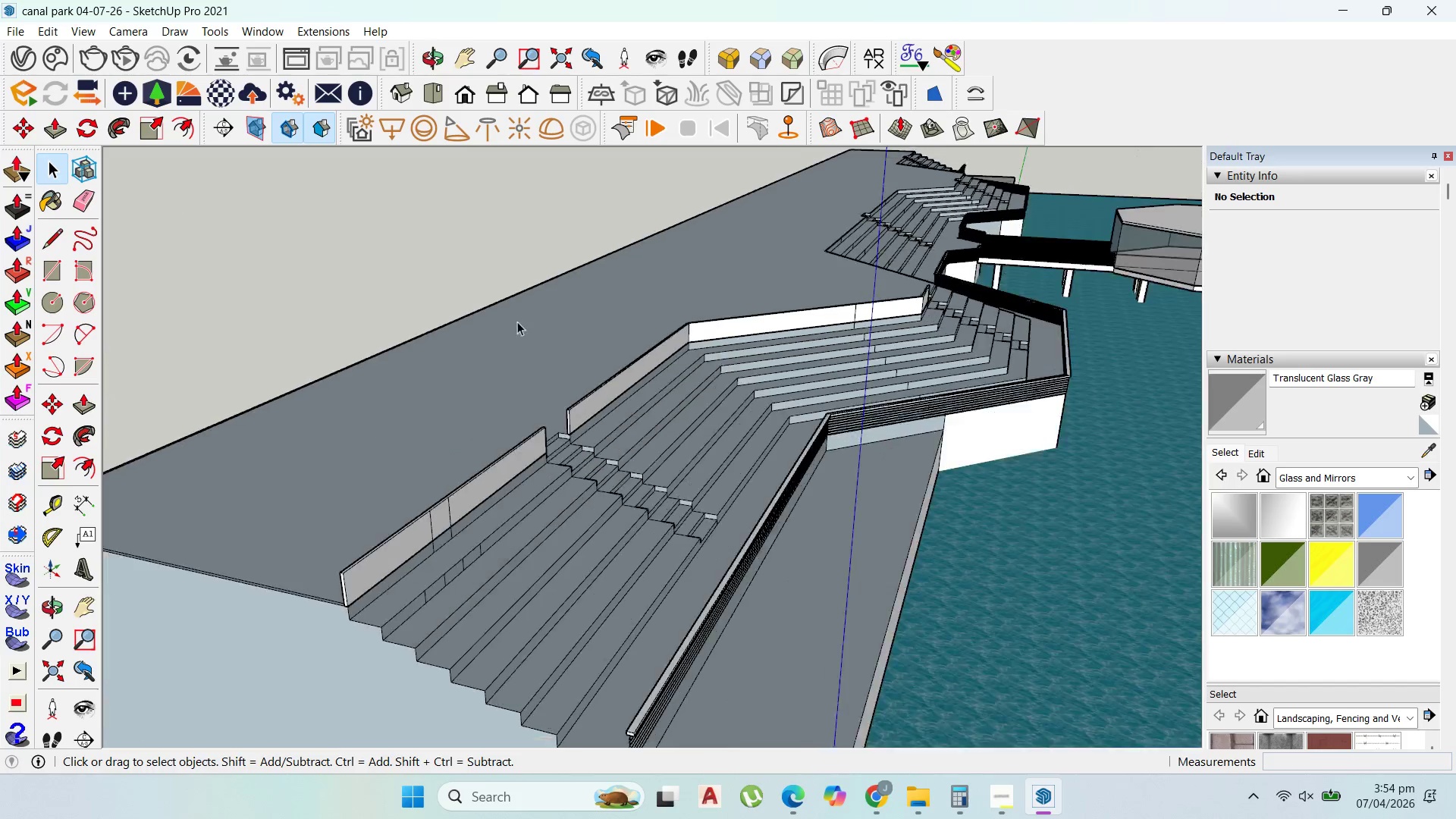 
scroll: coordinate [849, 362], scroll_direction: down, amount: 9.0
 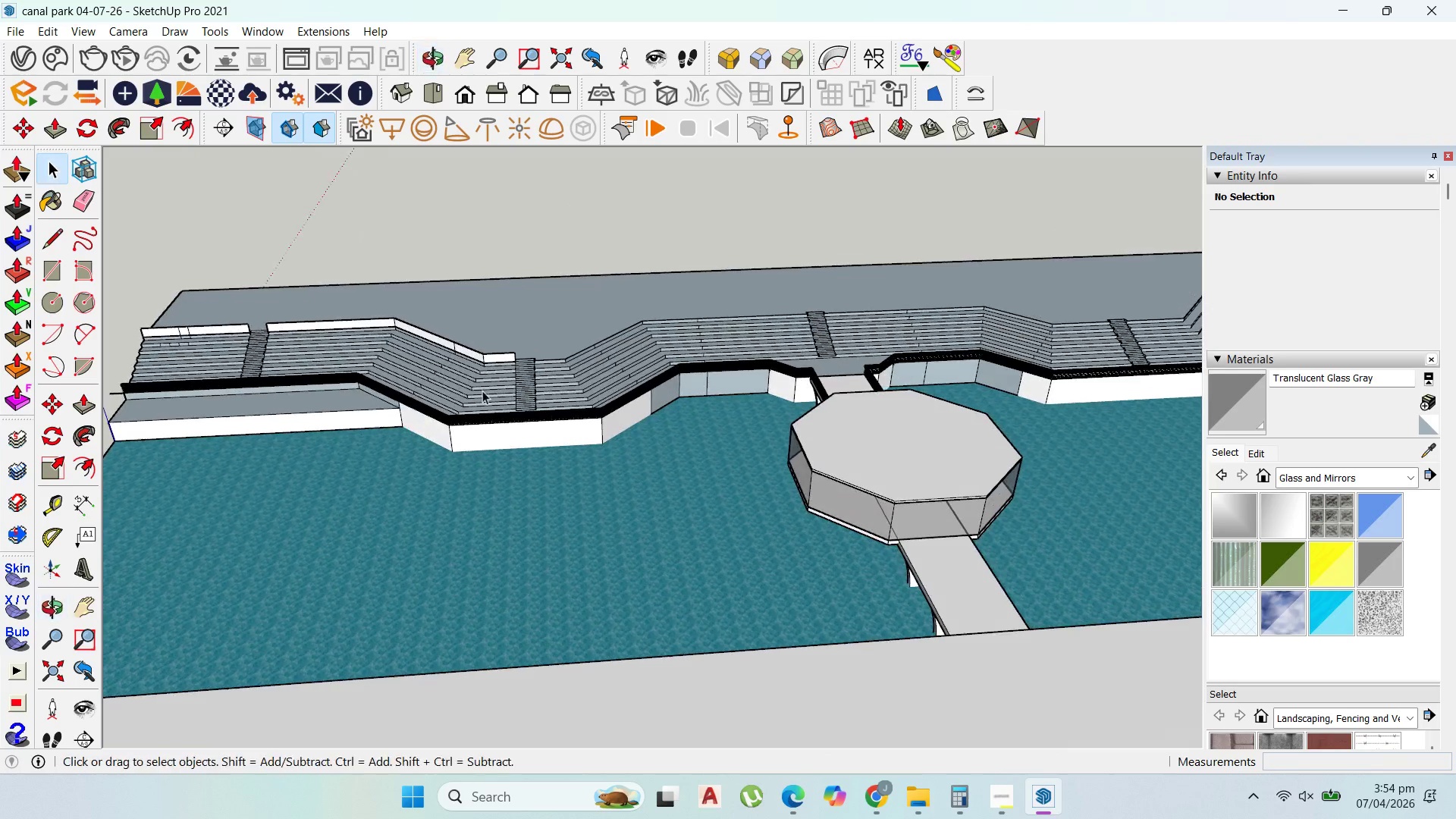 
scroll: coordinate [644, 504], scroll_direction: up, amount: 23.0
 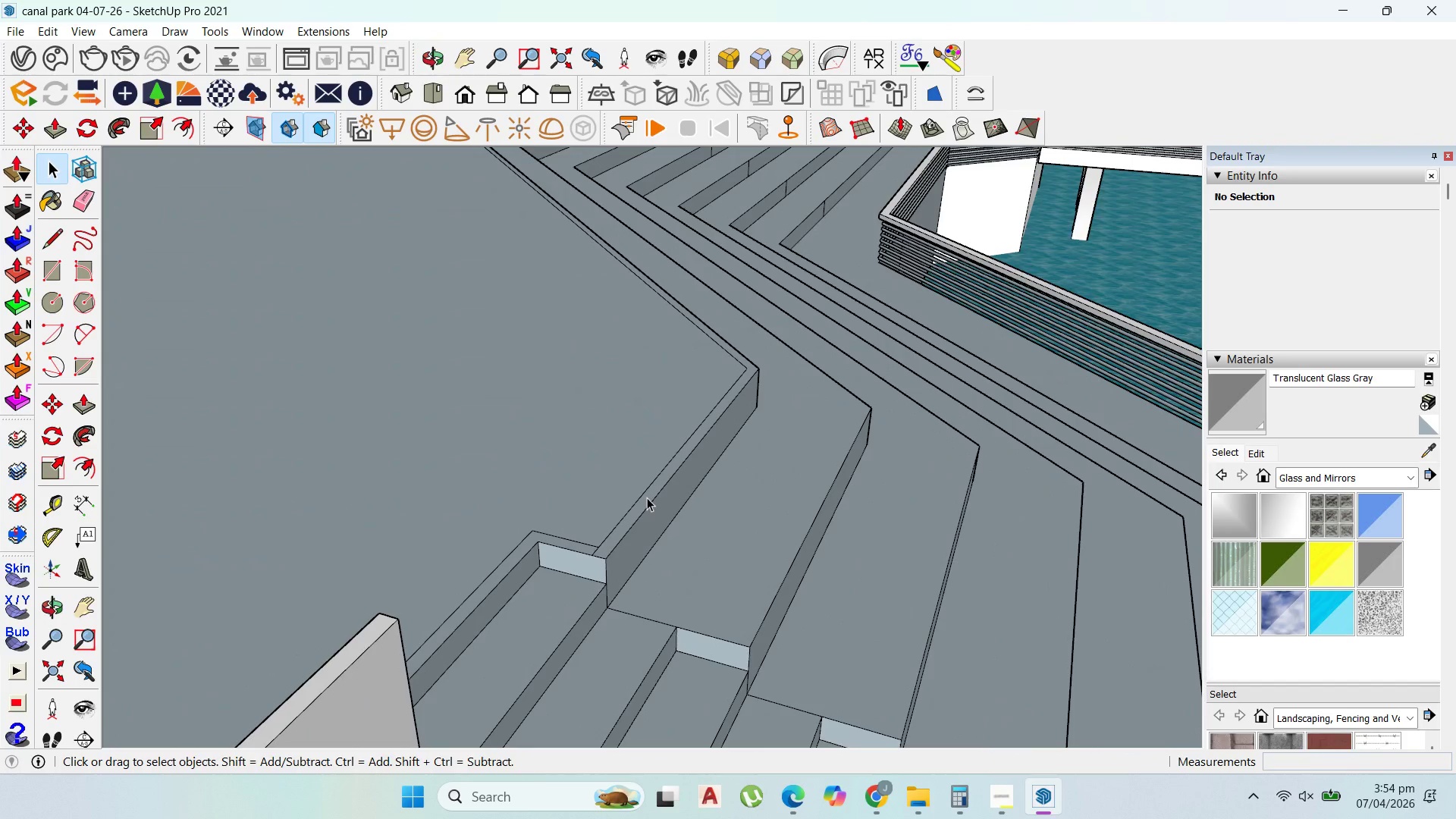 
double_click([618, 519])
 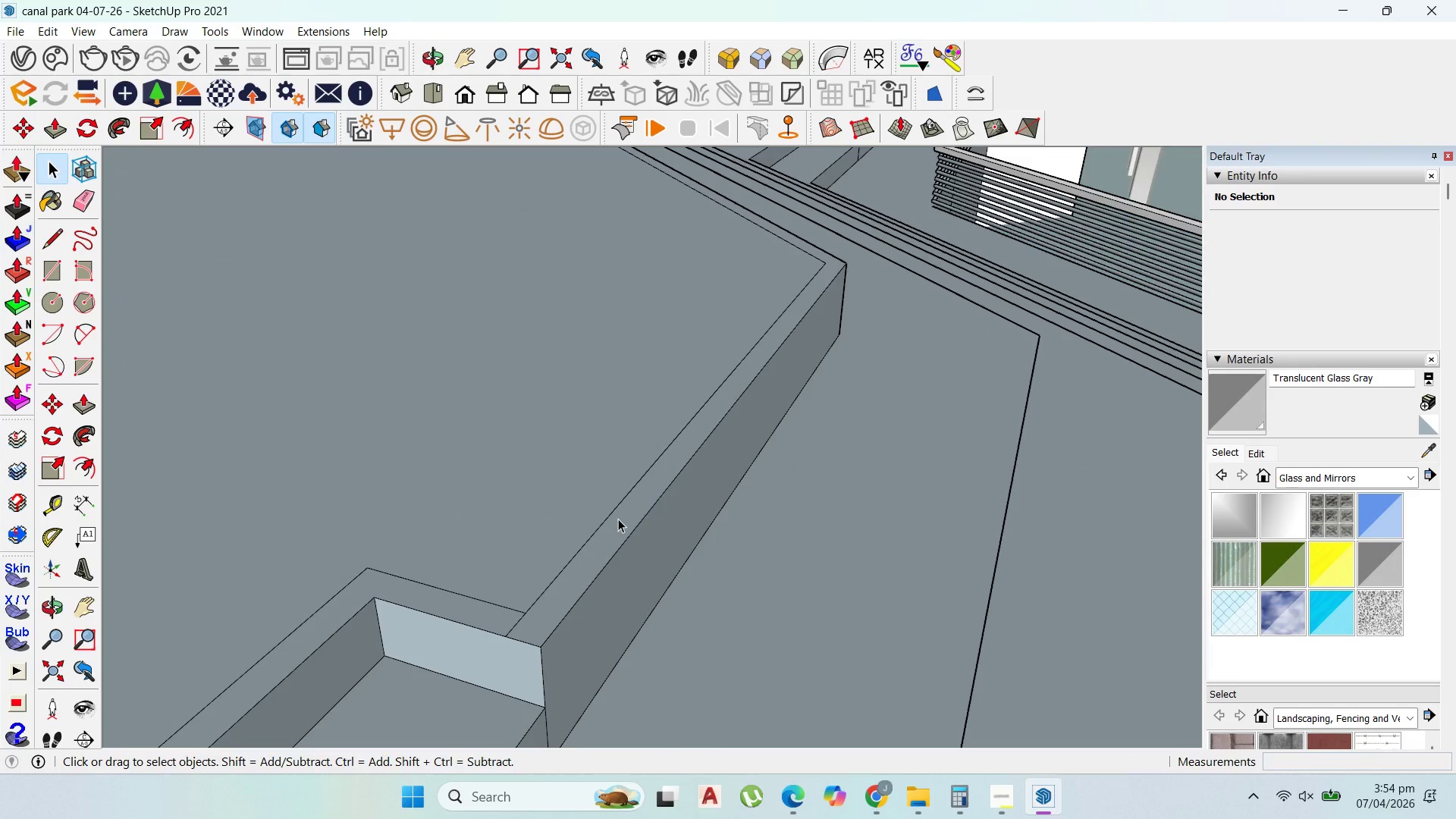 
scroll: coordinate [644, 519], scroll_direction: up, amount: 8.0
 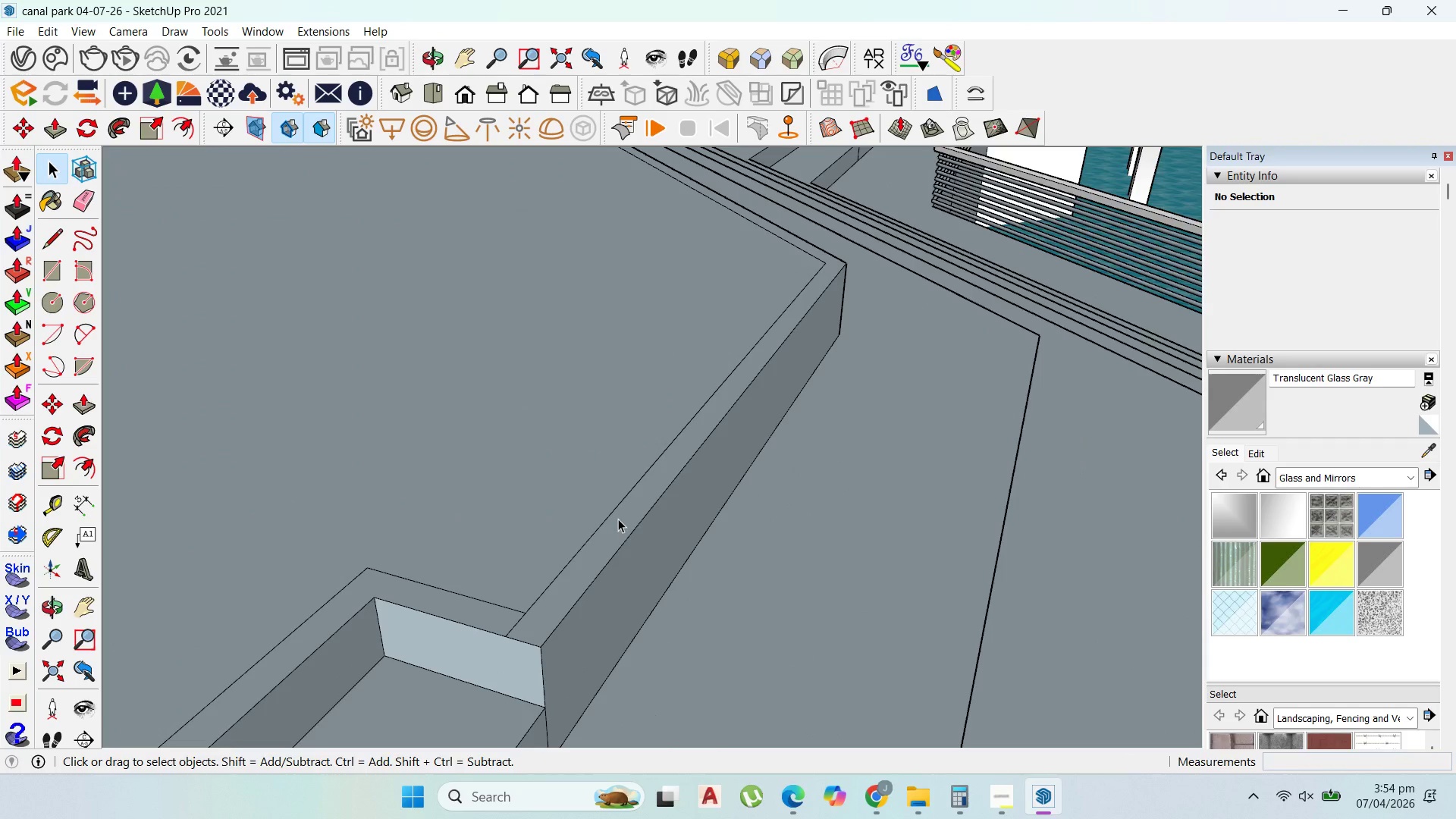 
triple_click([618, 519])
 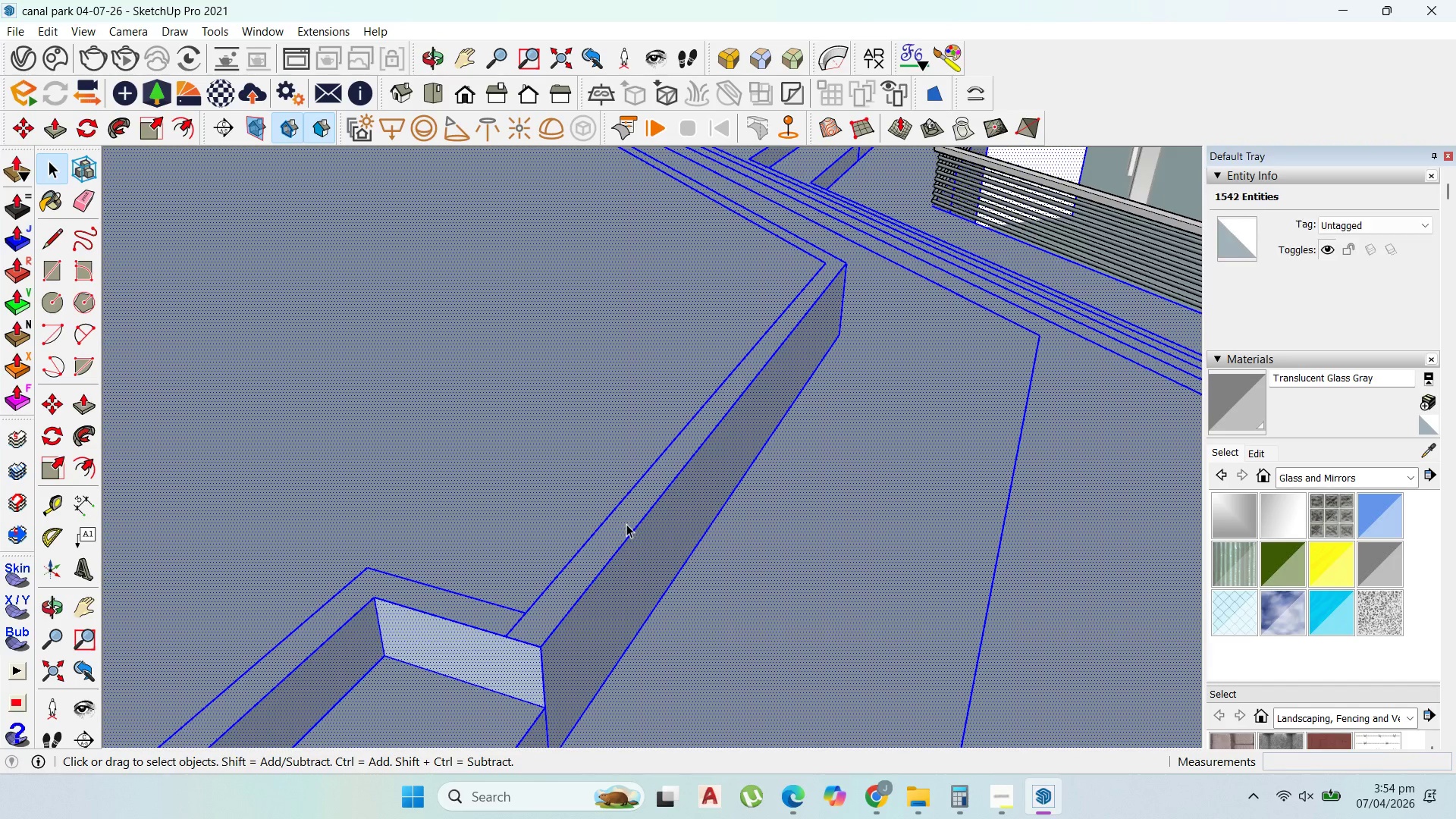 
double_click([626, 523])
 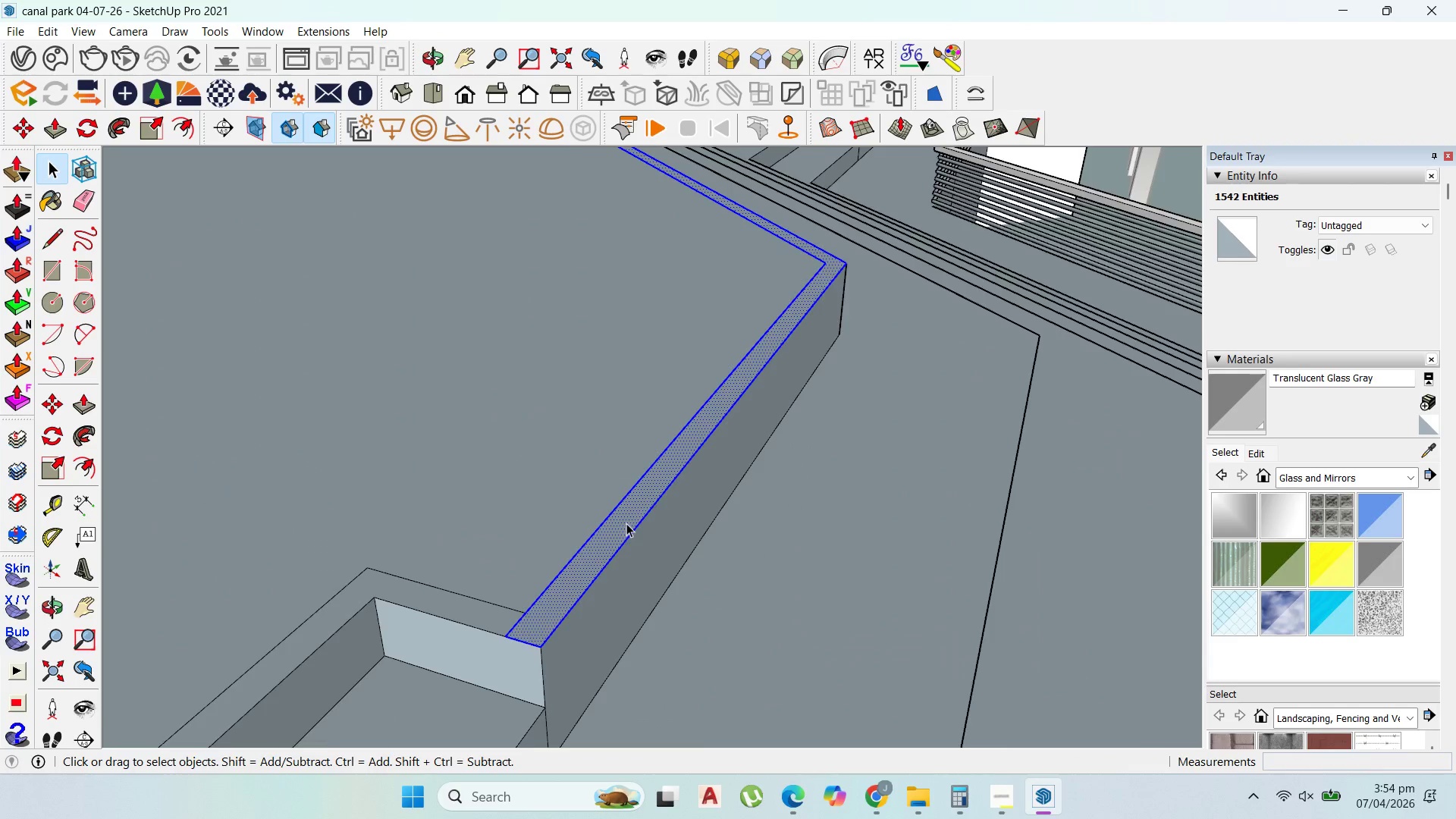 
right_click([692, 228])
 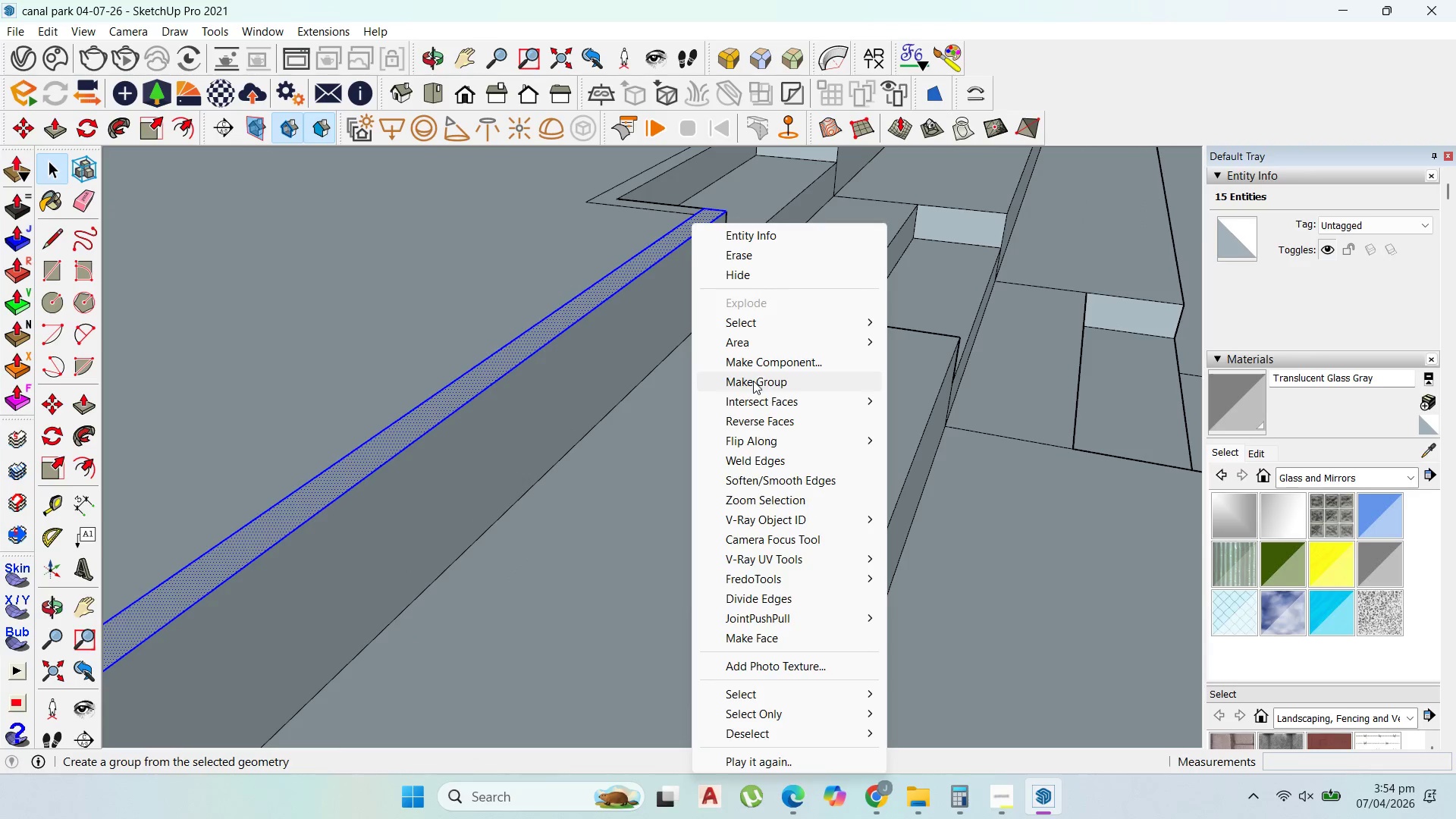 
scroll: coordinate [693, 218], scroll_direction: up, amount: 2.0
 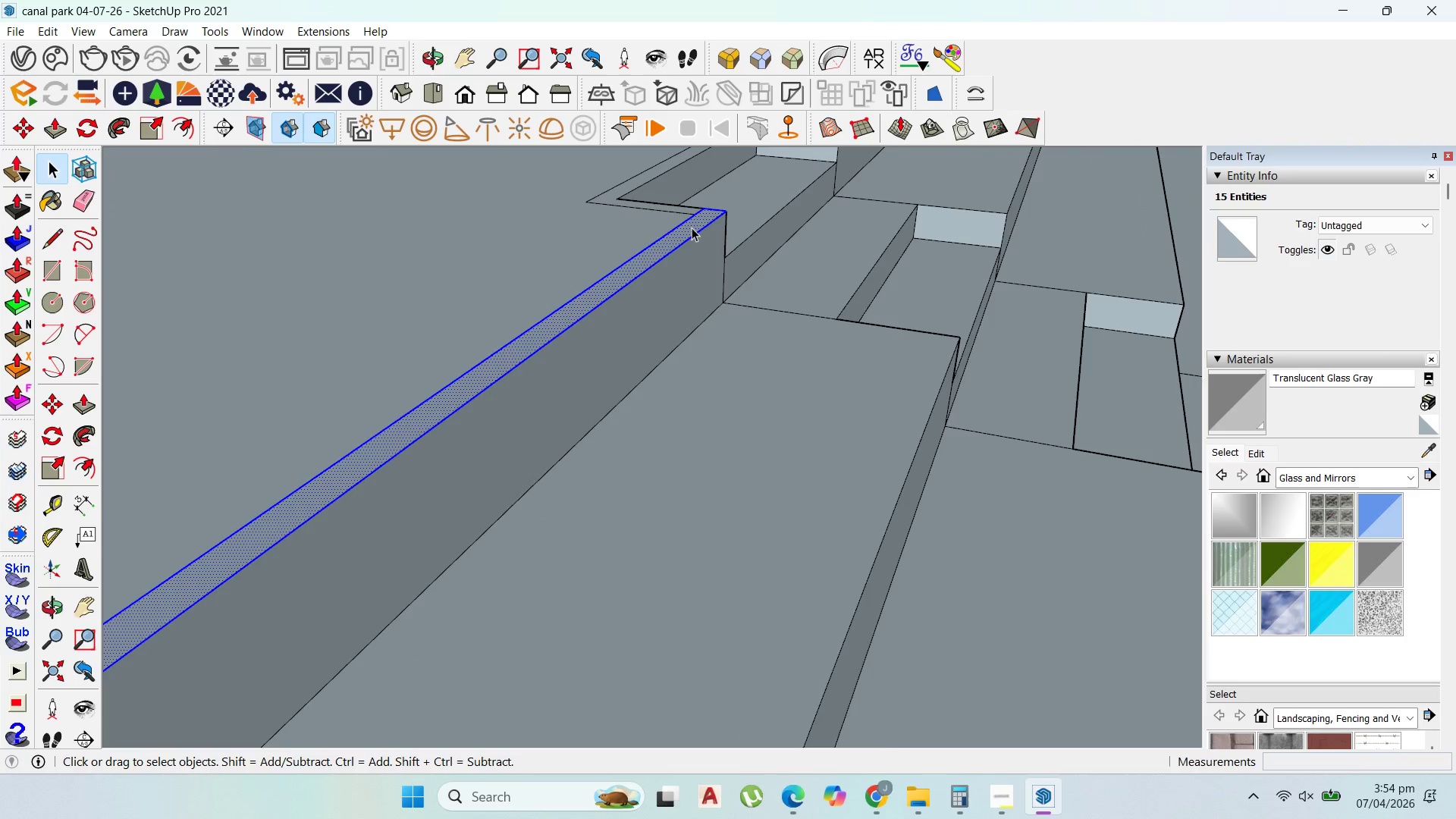 
left_click([900, 478])
 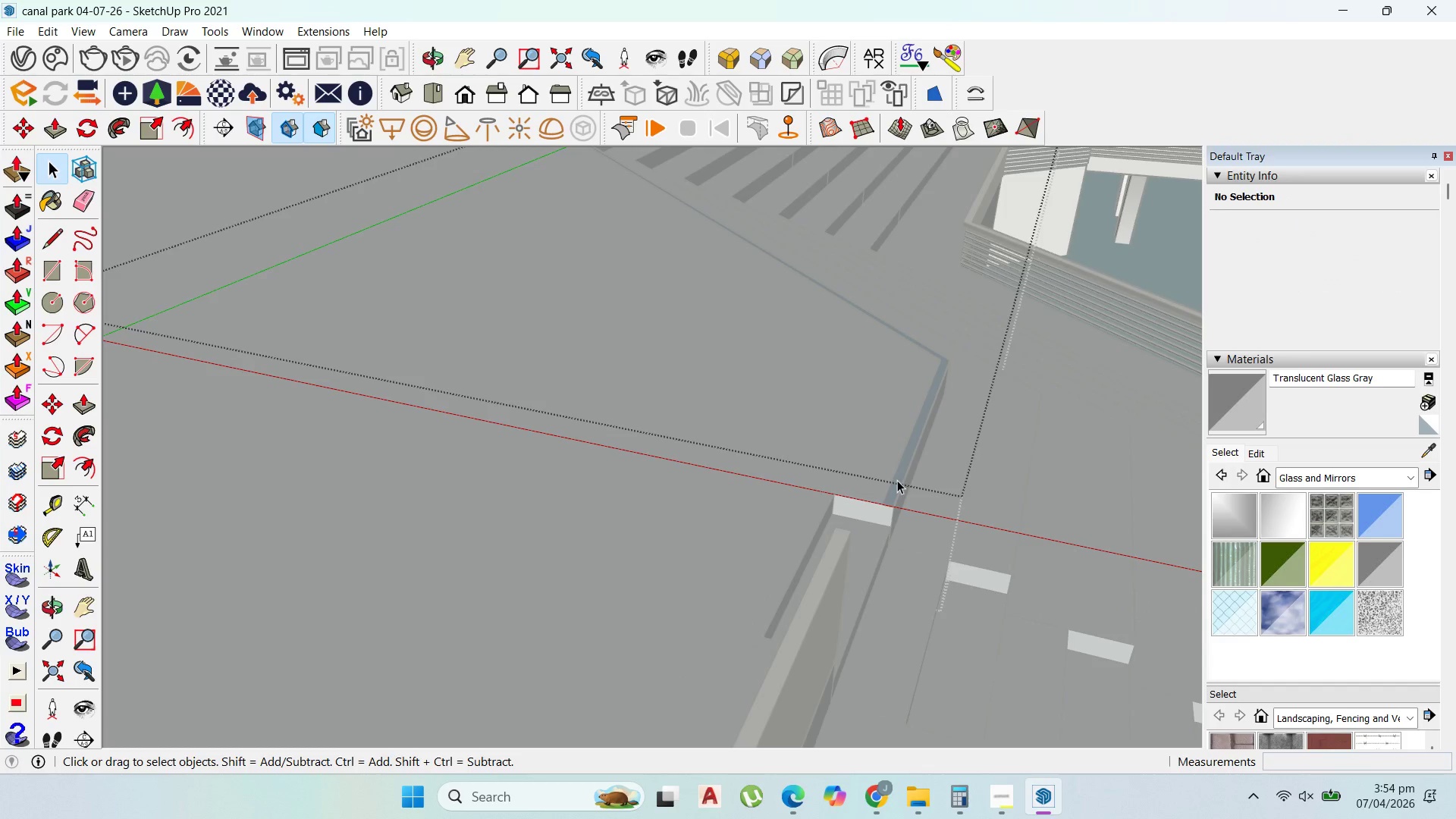 
scroll: coordinate [905, 478], scroll_direction: down, amount: 15.0
 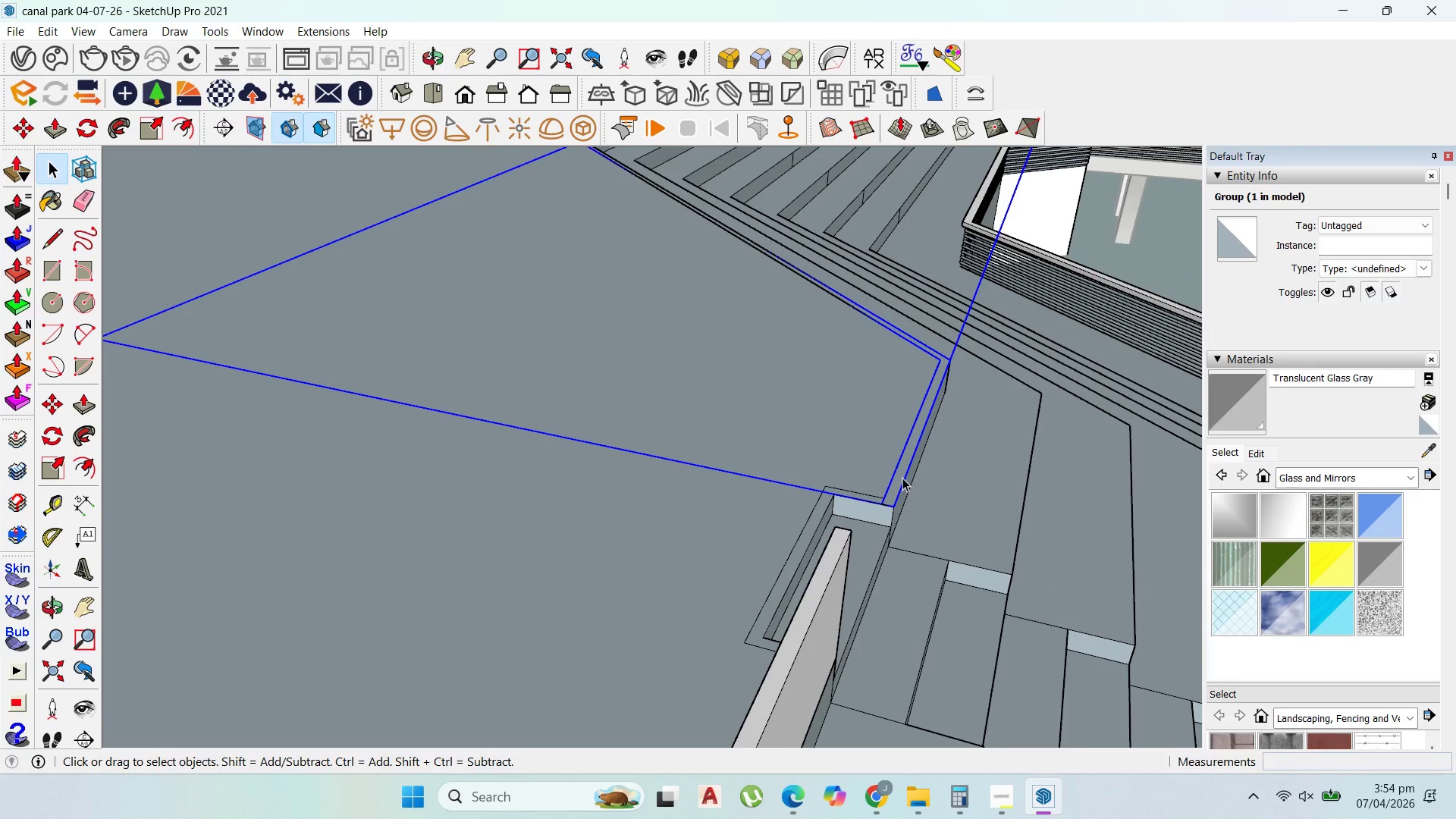 
key(P)
 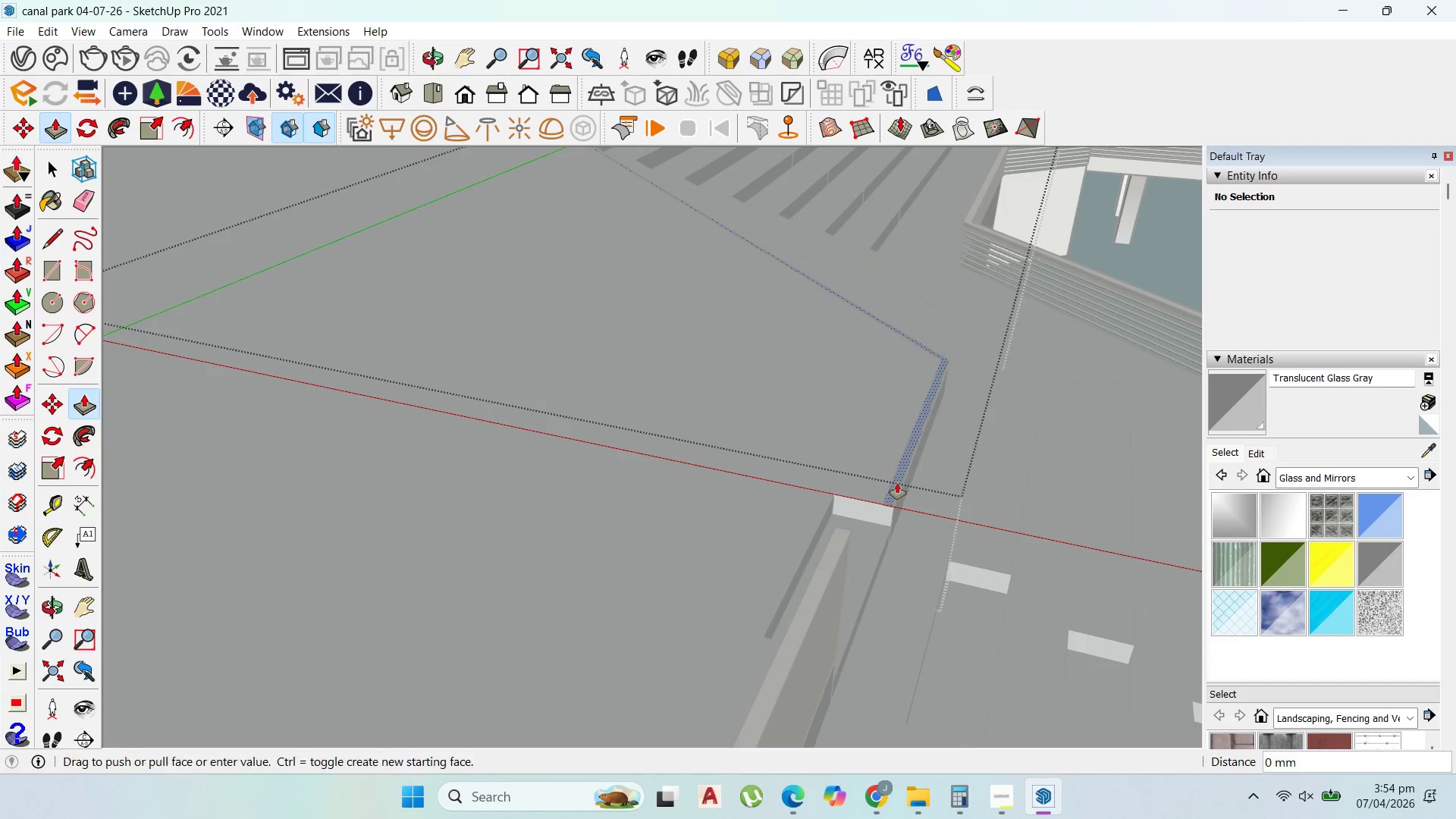 
left_click_drag(start_coordinate=[897, 483], to_coordinate=[830, 554])
 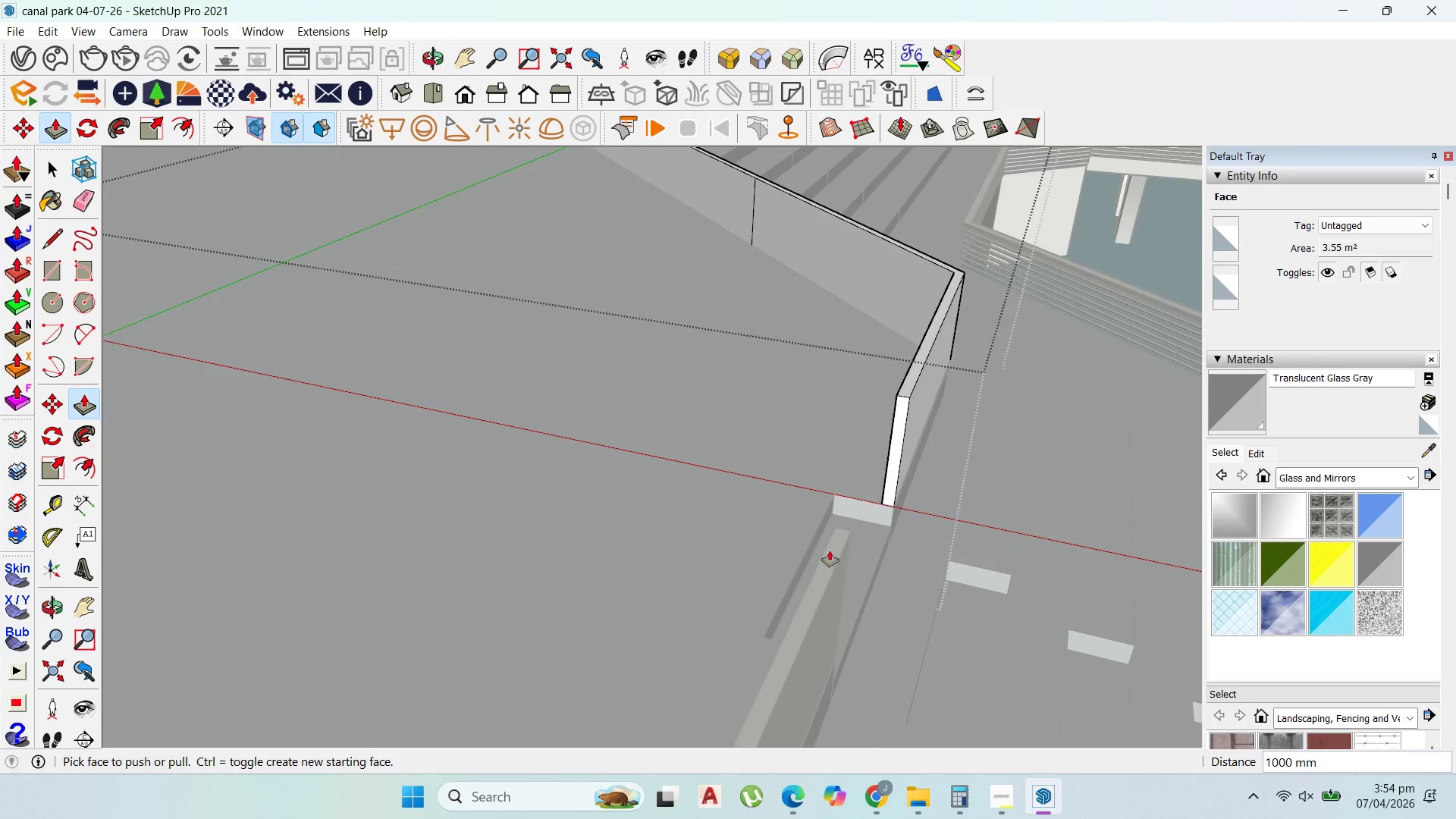 
scroll: coordinate [645, 514], scroll_direction: down, amount: 19.0
 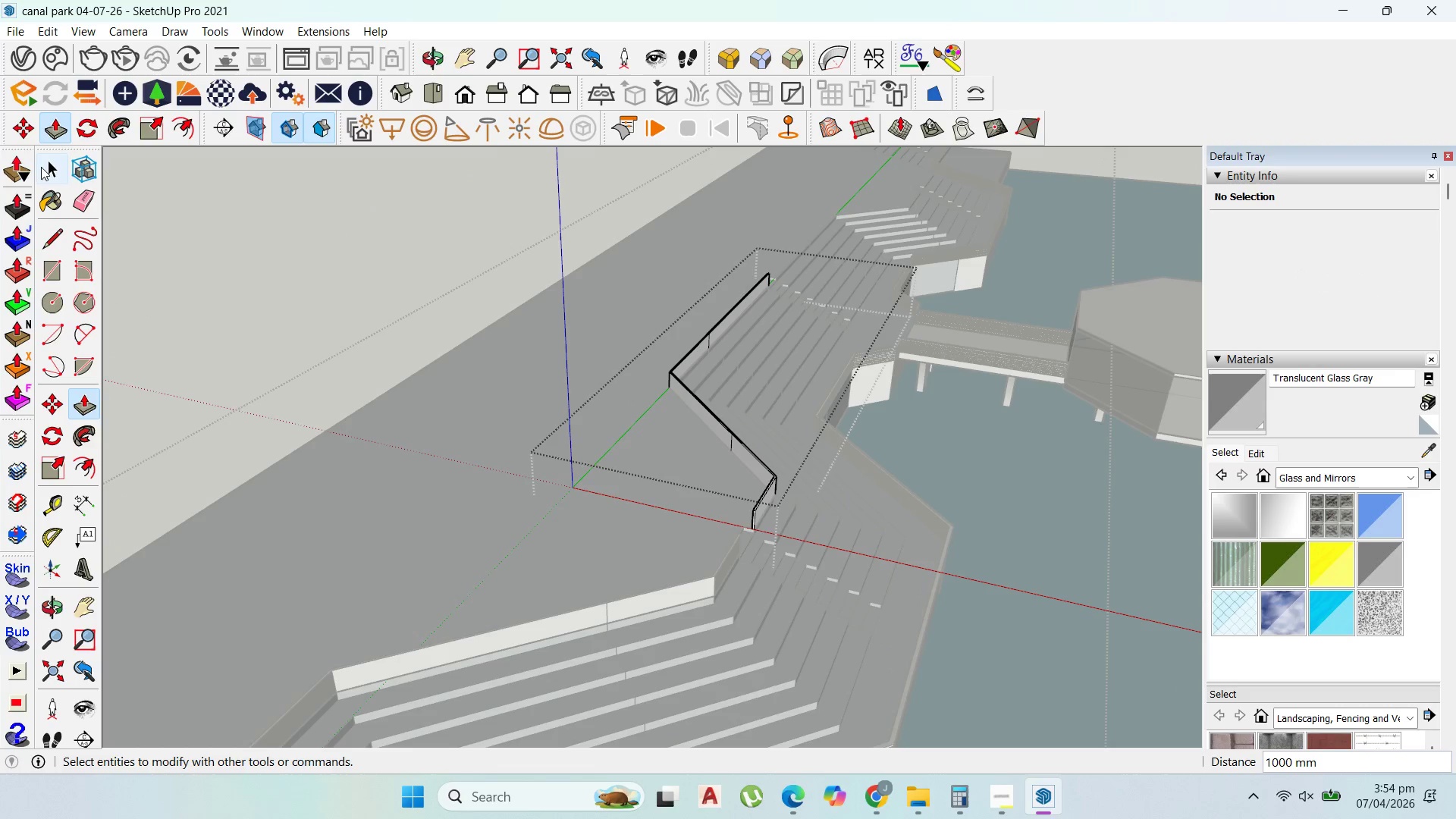 
left_click([42, 166])
 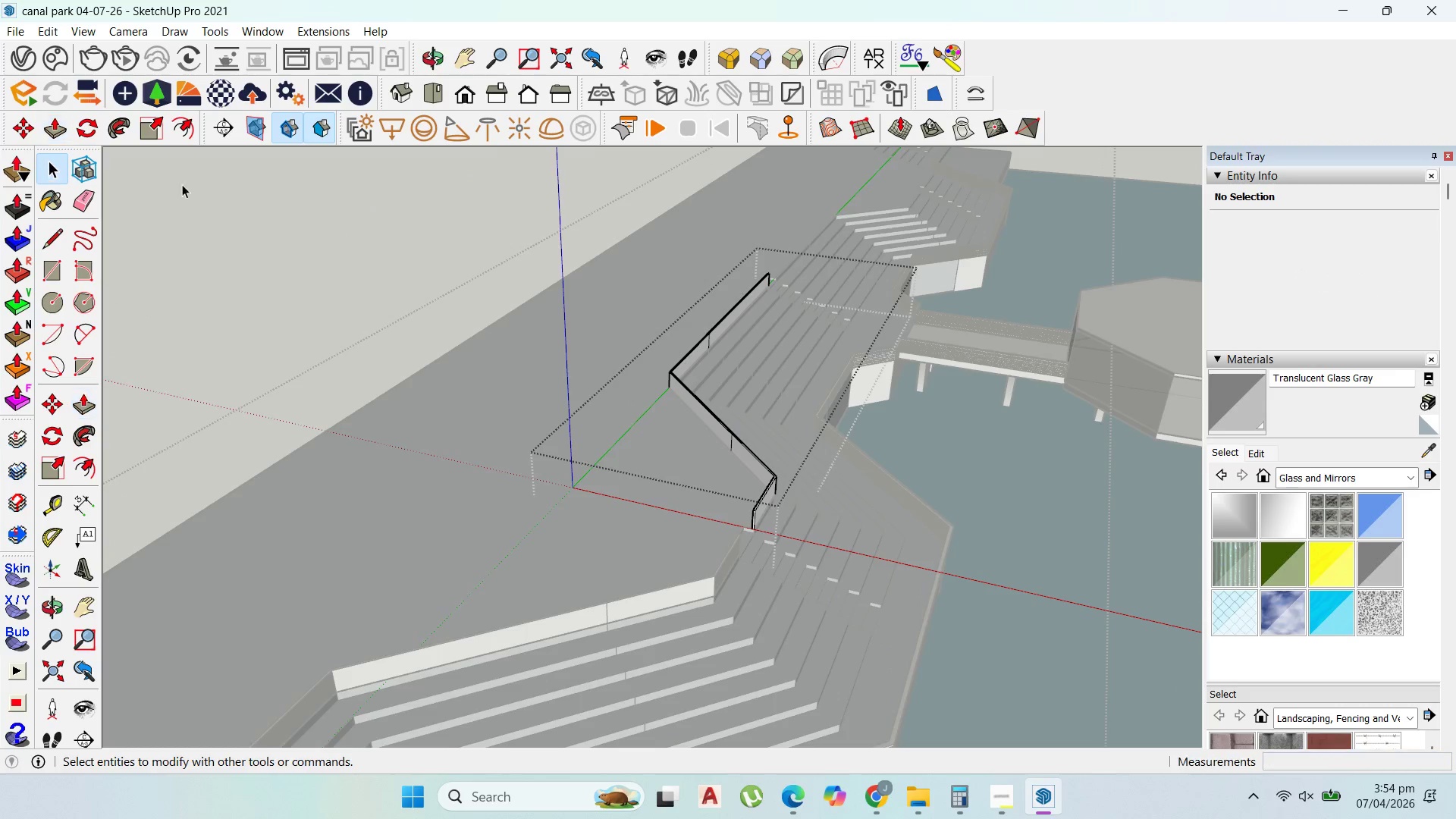 
key(Escape)
 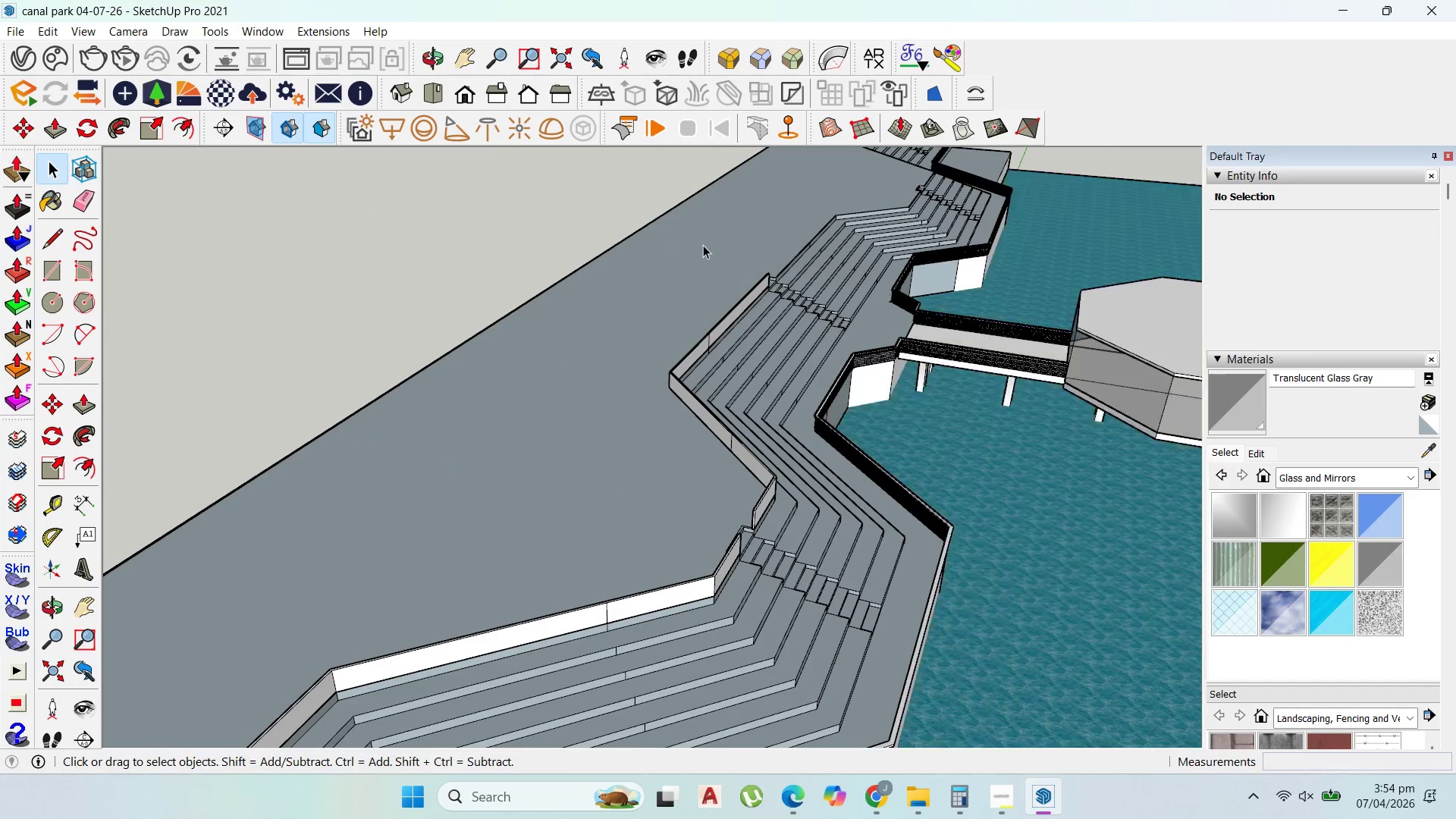 
key(Escape)
 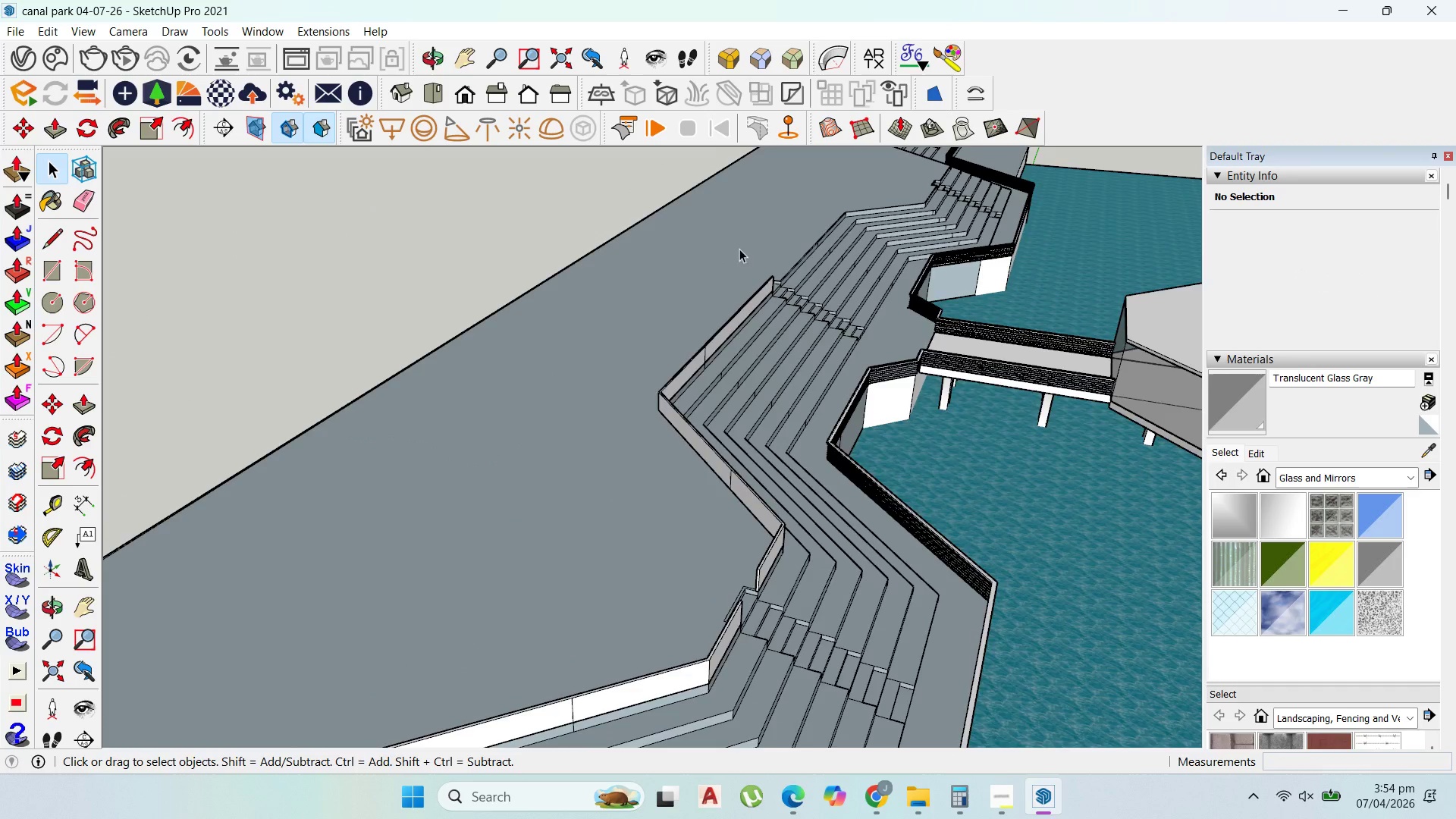 
scroll: coordinate [882, 171], scroll_direction: up, amount: 24.0
 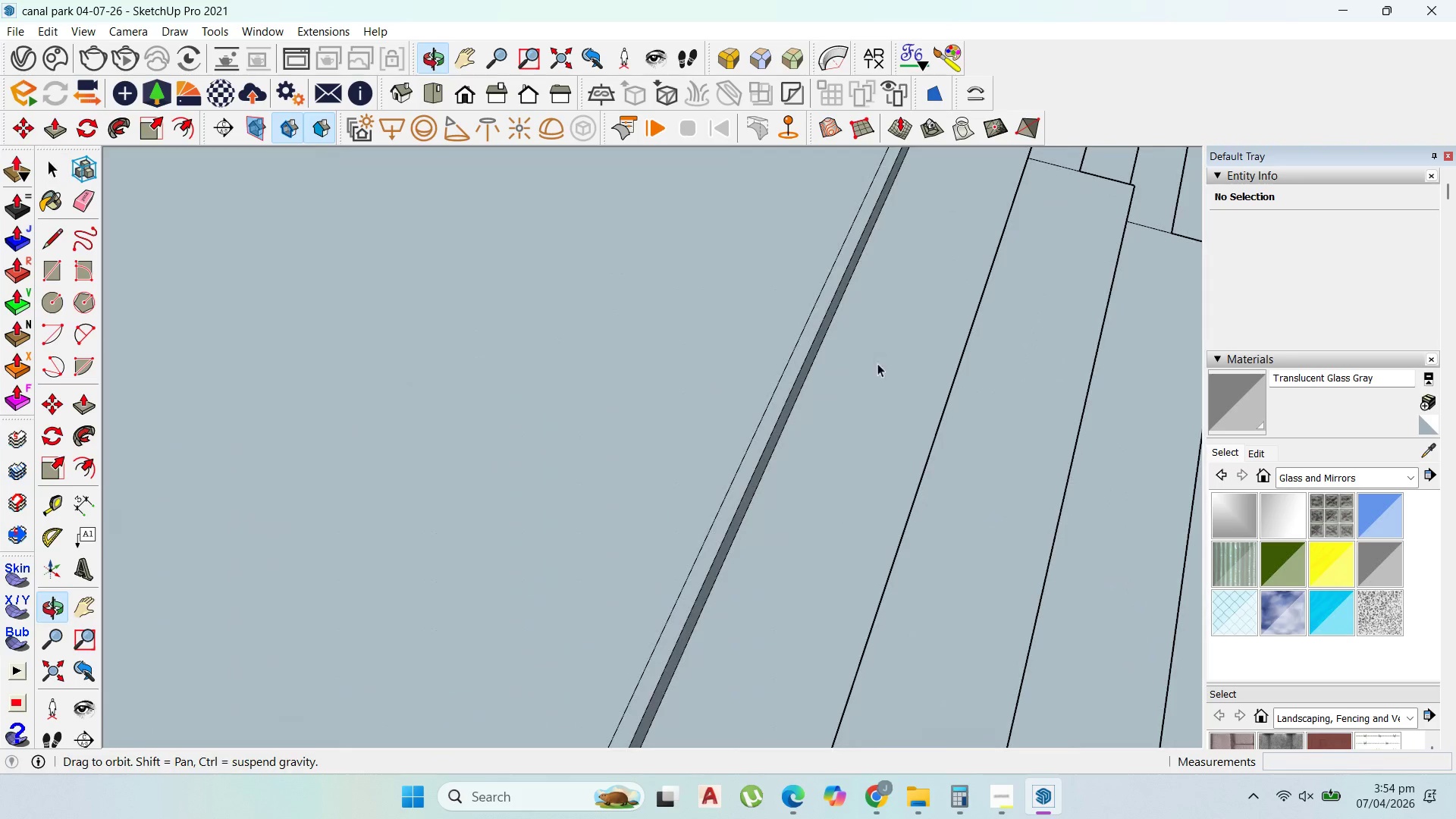 
double_click([823, 249])
 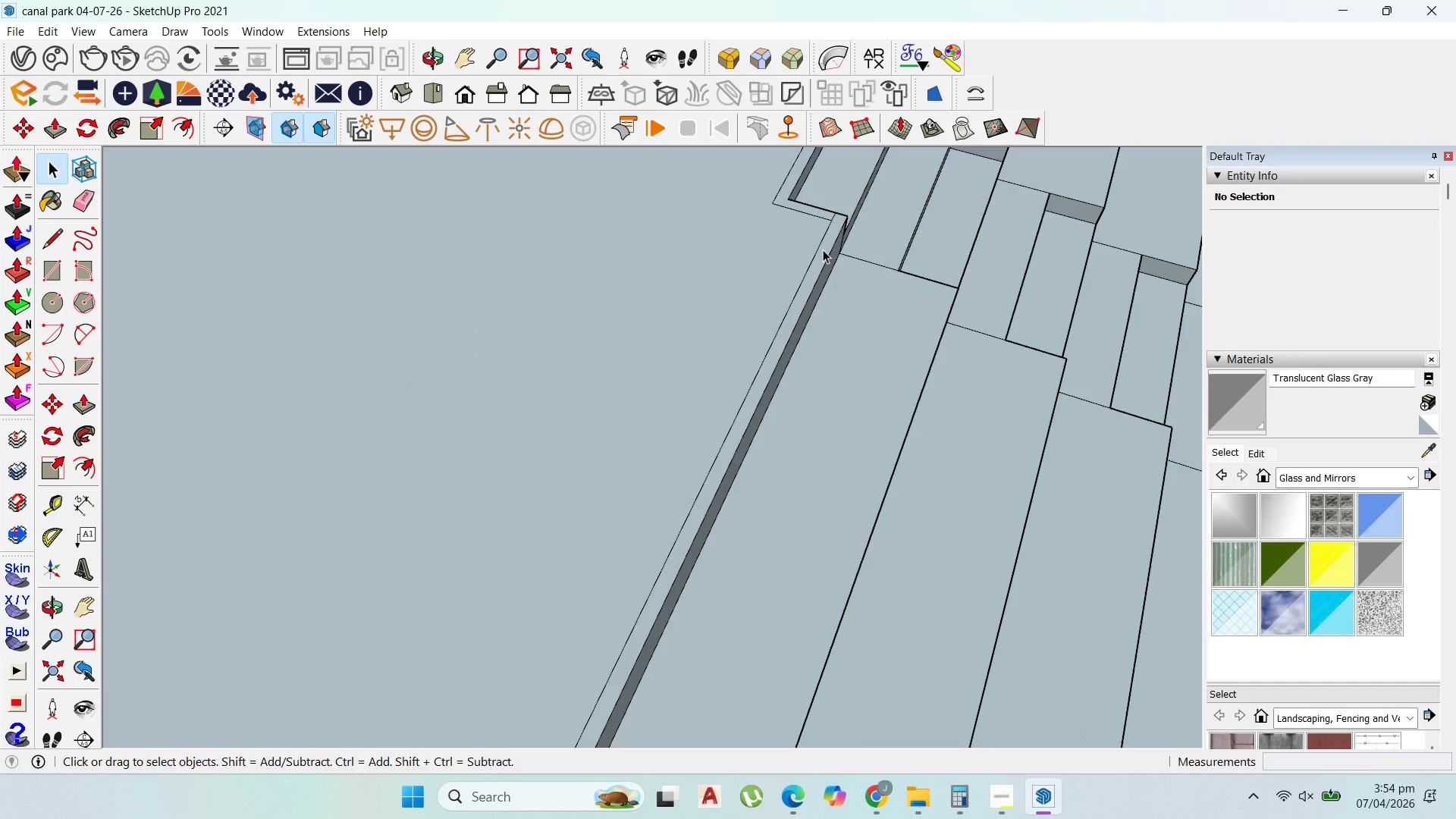 
scroll: coordinate [823, 249], scroll_direction: down, amount: 1.0
 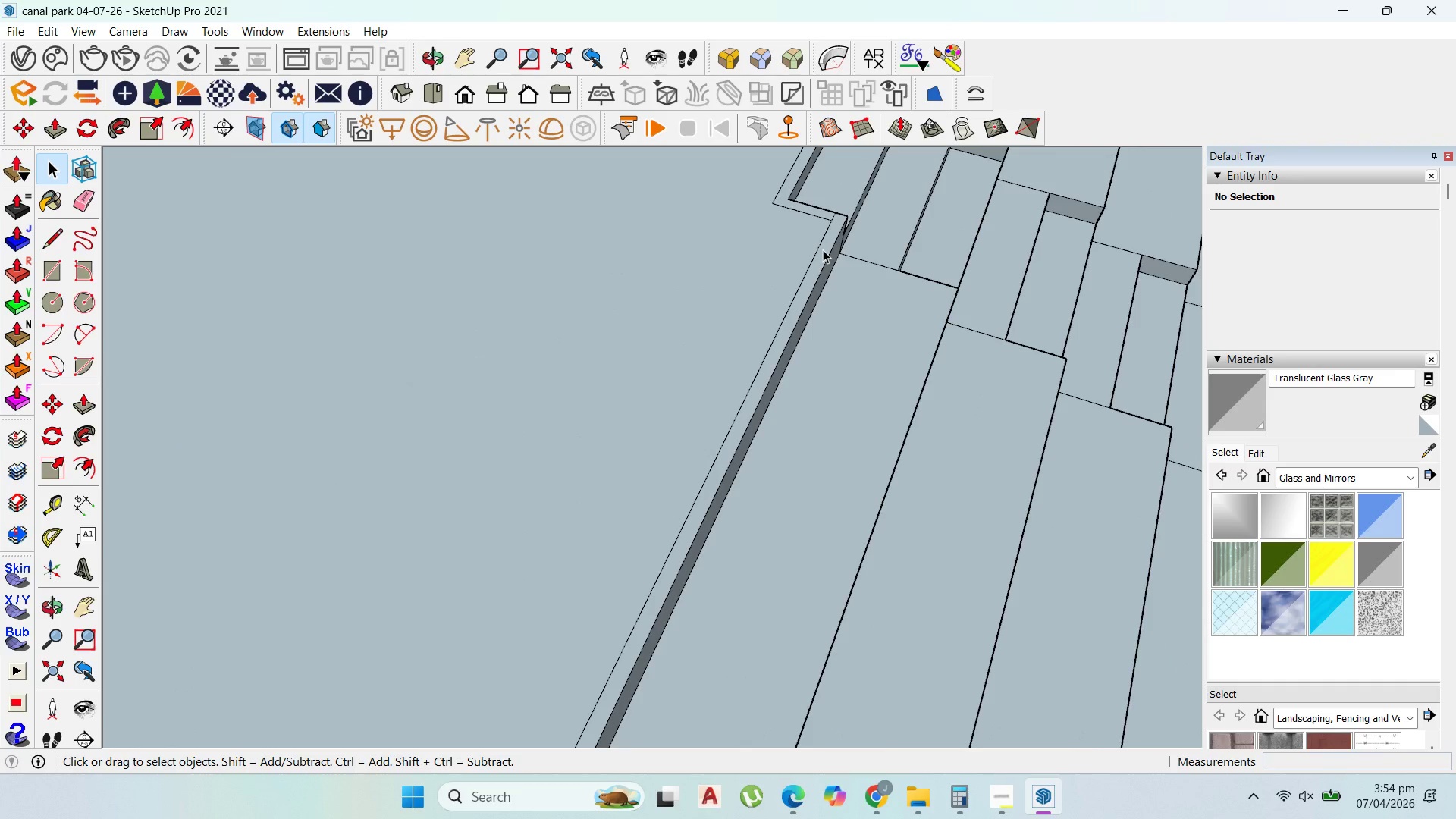 
triple_click([823, 249])
 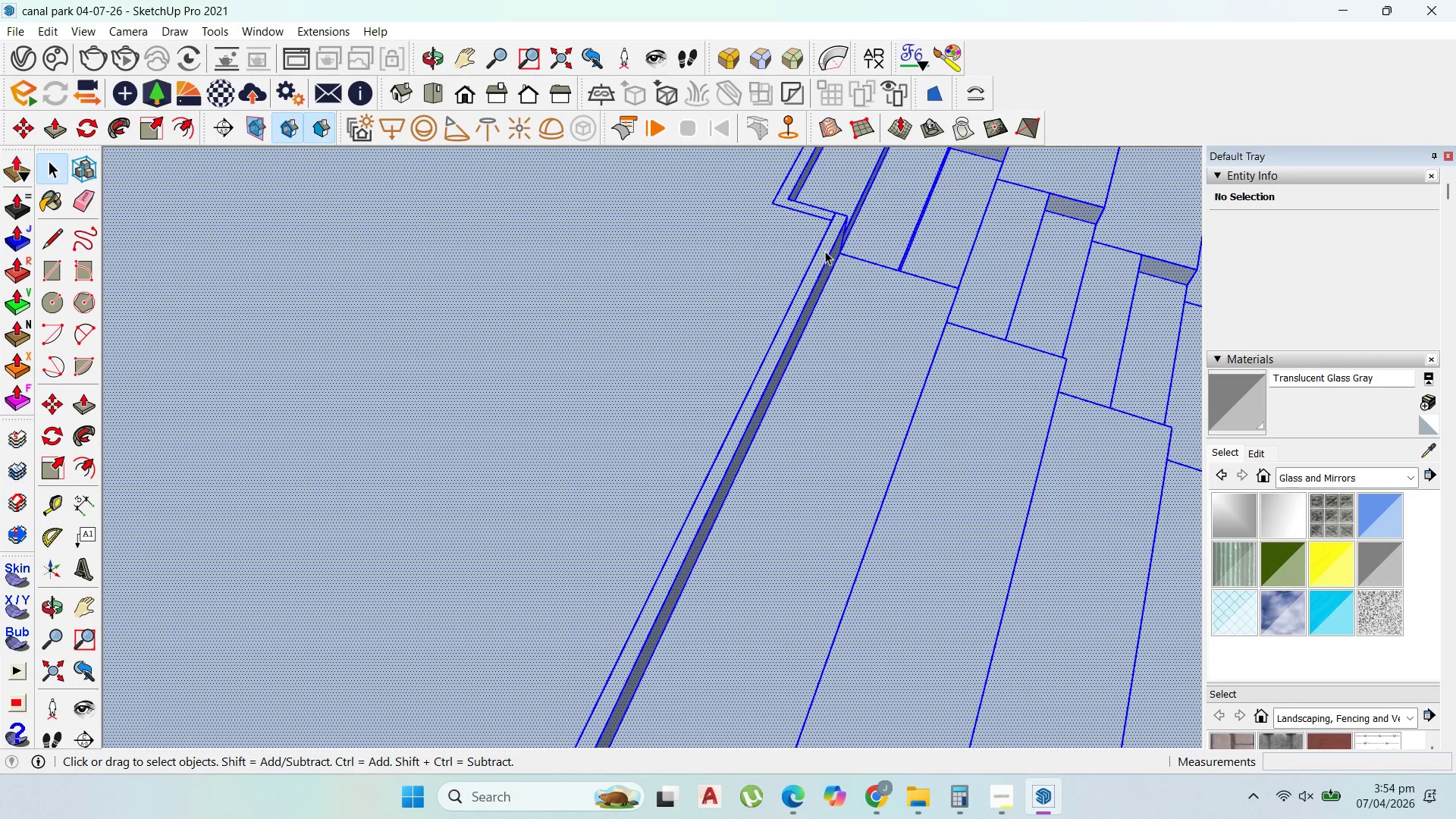 
double_click([825, 253])
 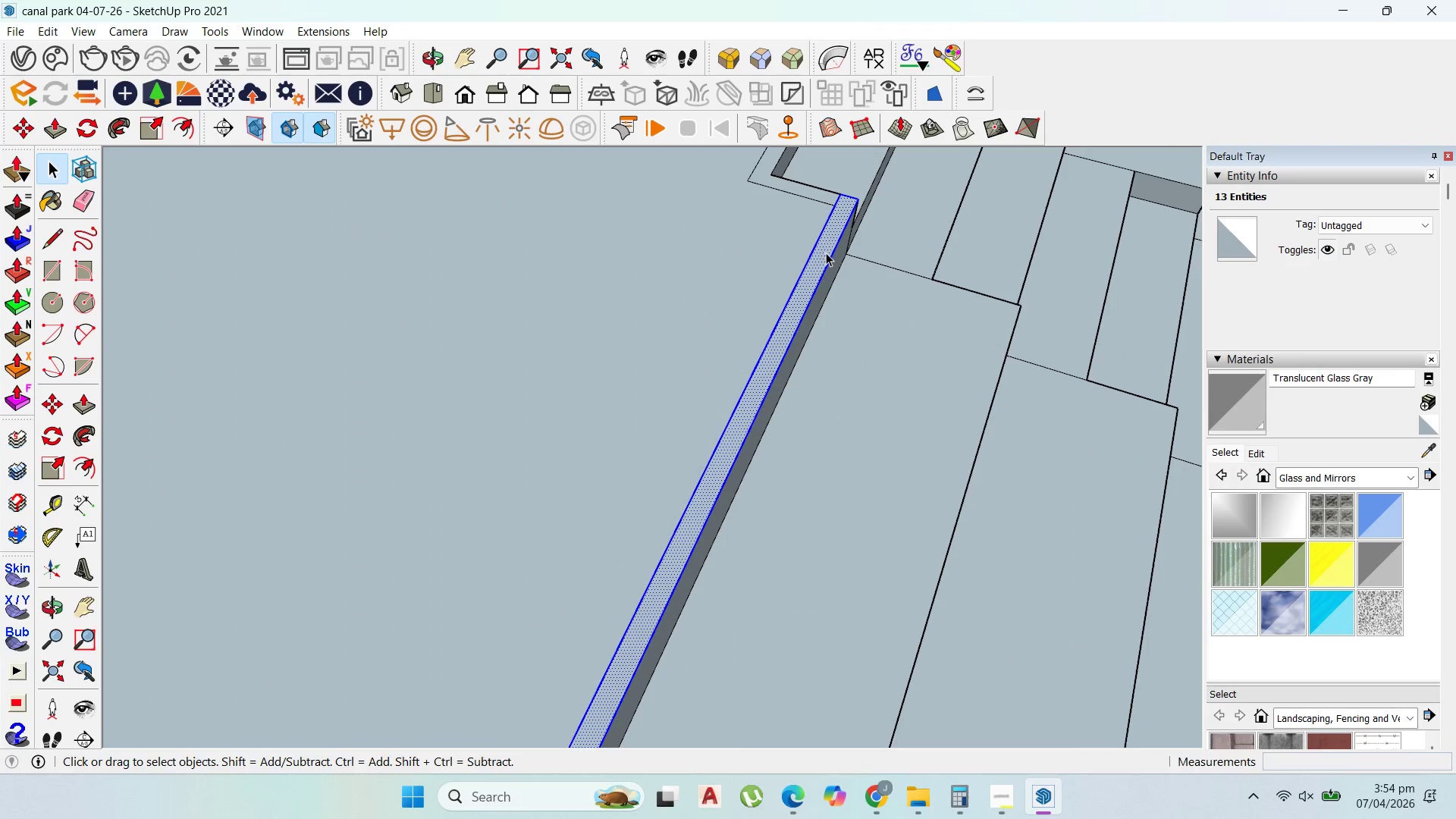 
scroll: coordinate [825, 252], scroll_direction: up, amount: 4.0
 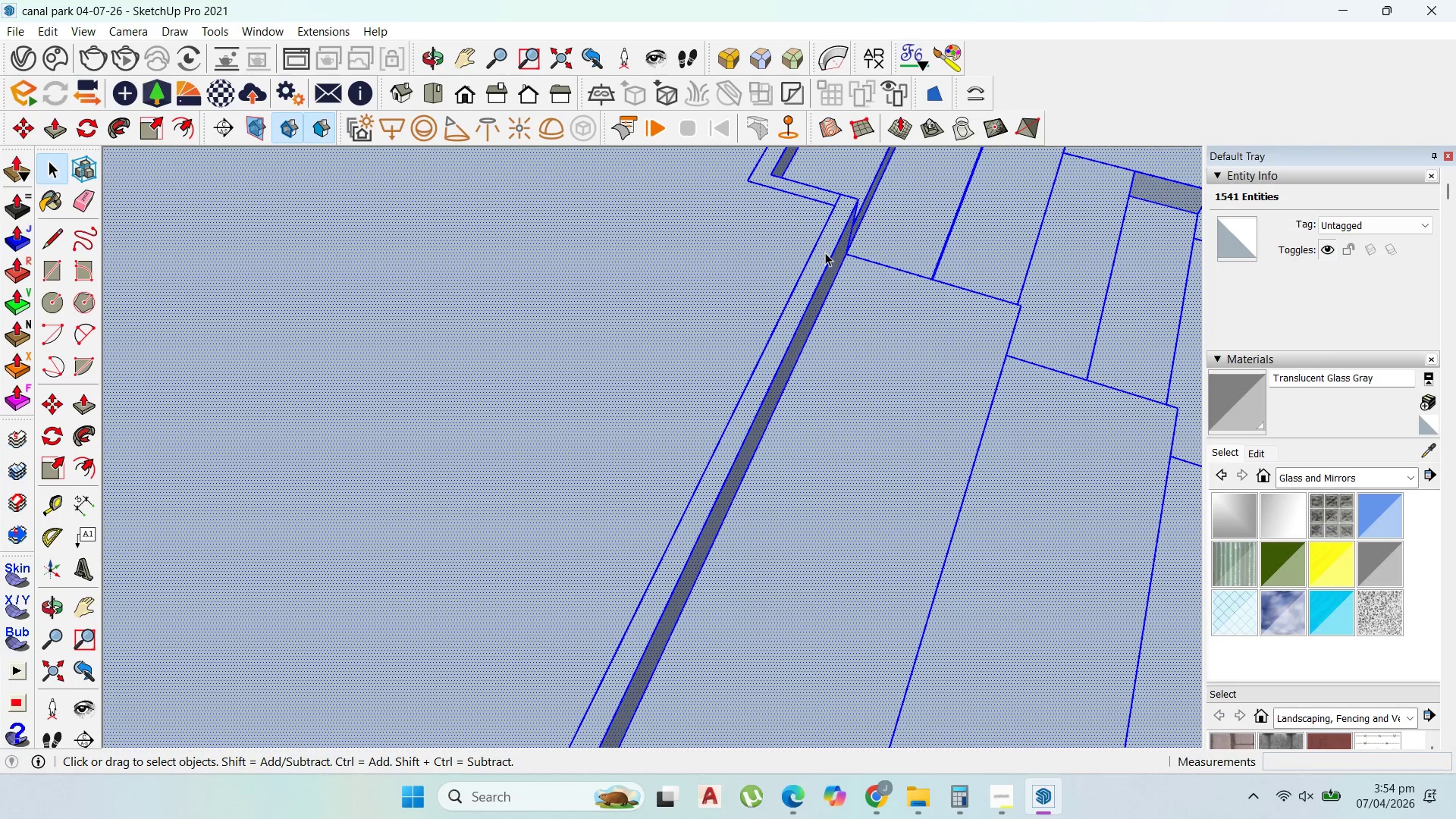 
right_click([750, 466])
 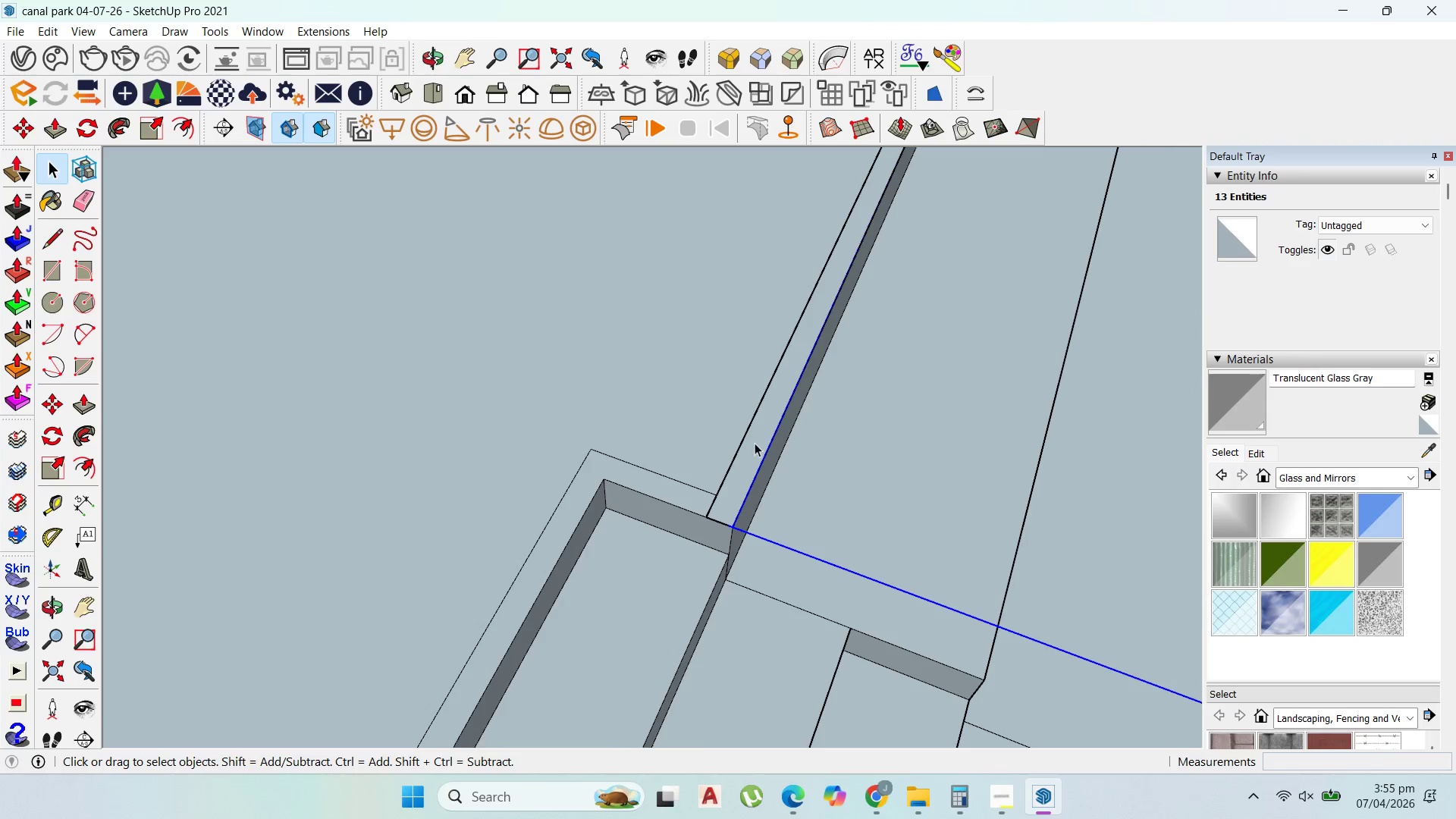 
scroll: coordinate [750, 466], scroll_direction: down, amount: 3.0
 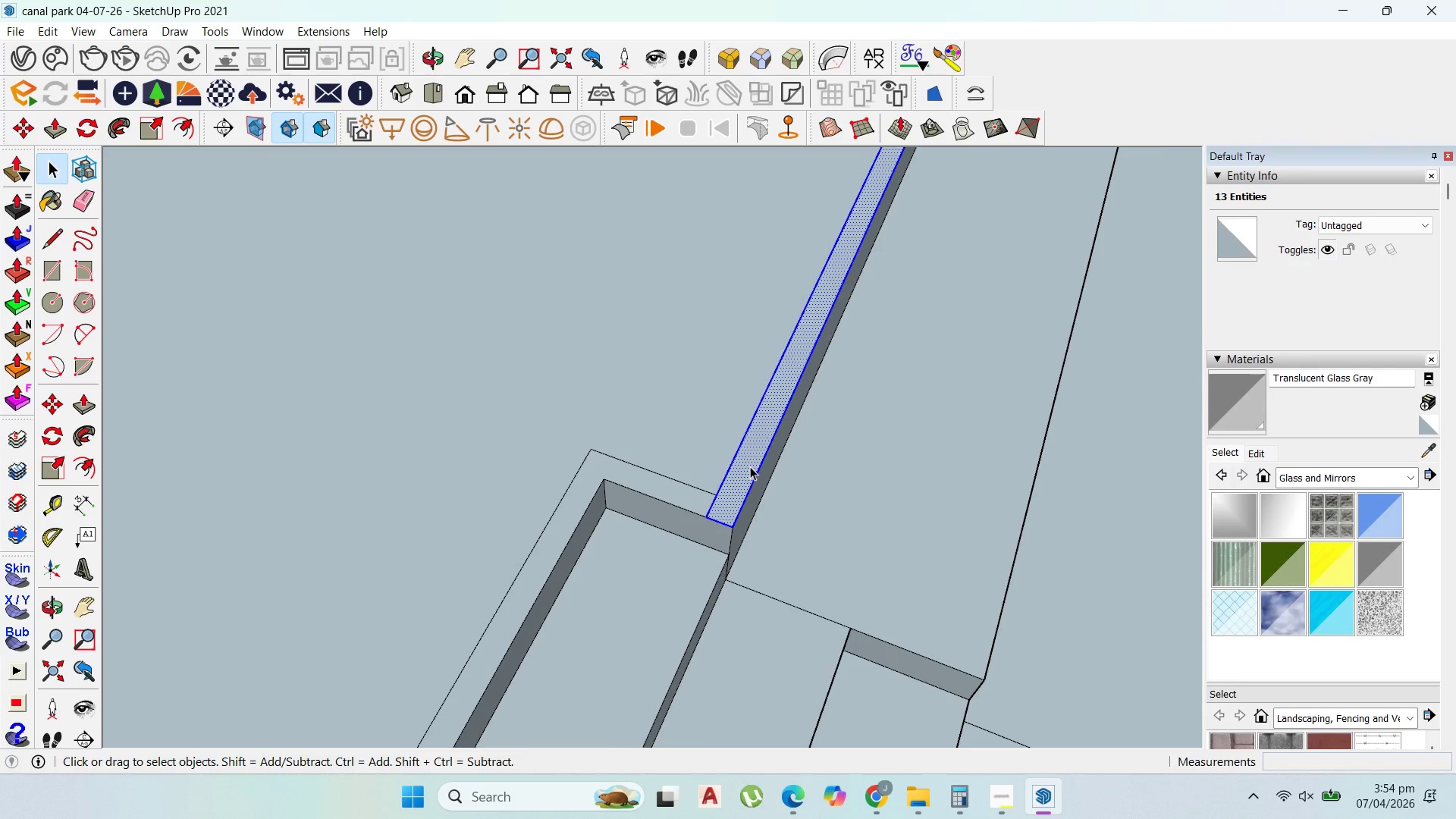 
double_click([752, 447])
 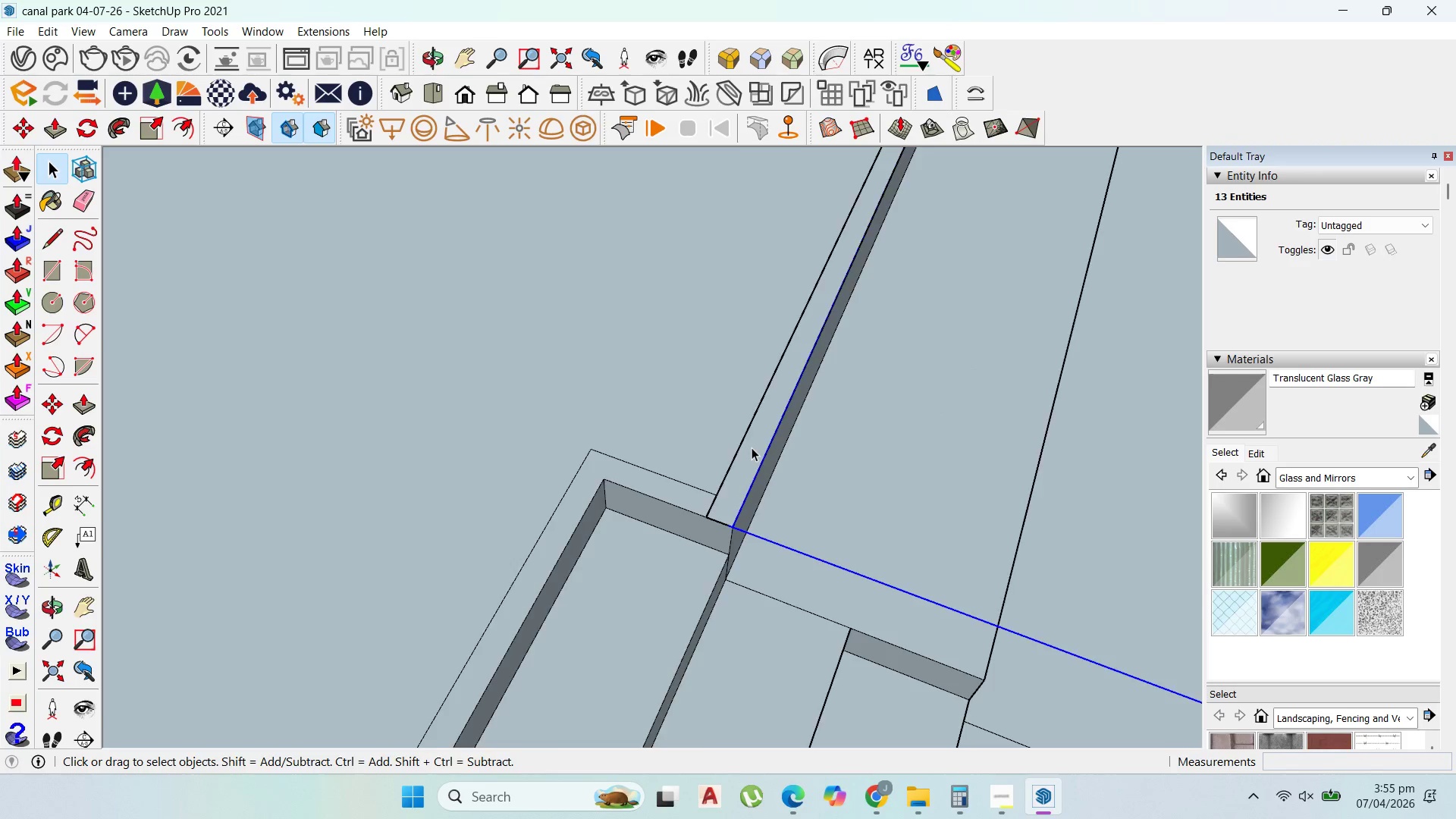 
triple_click([752, 447])
 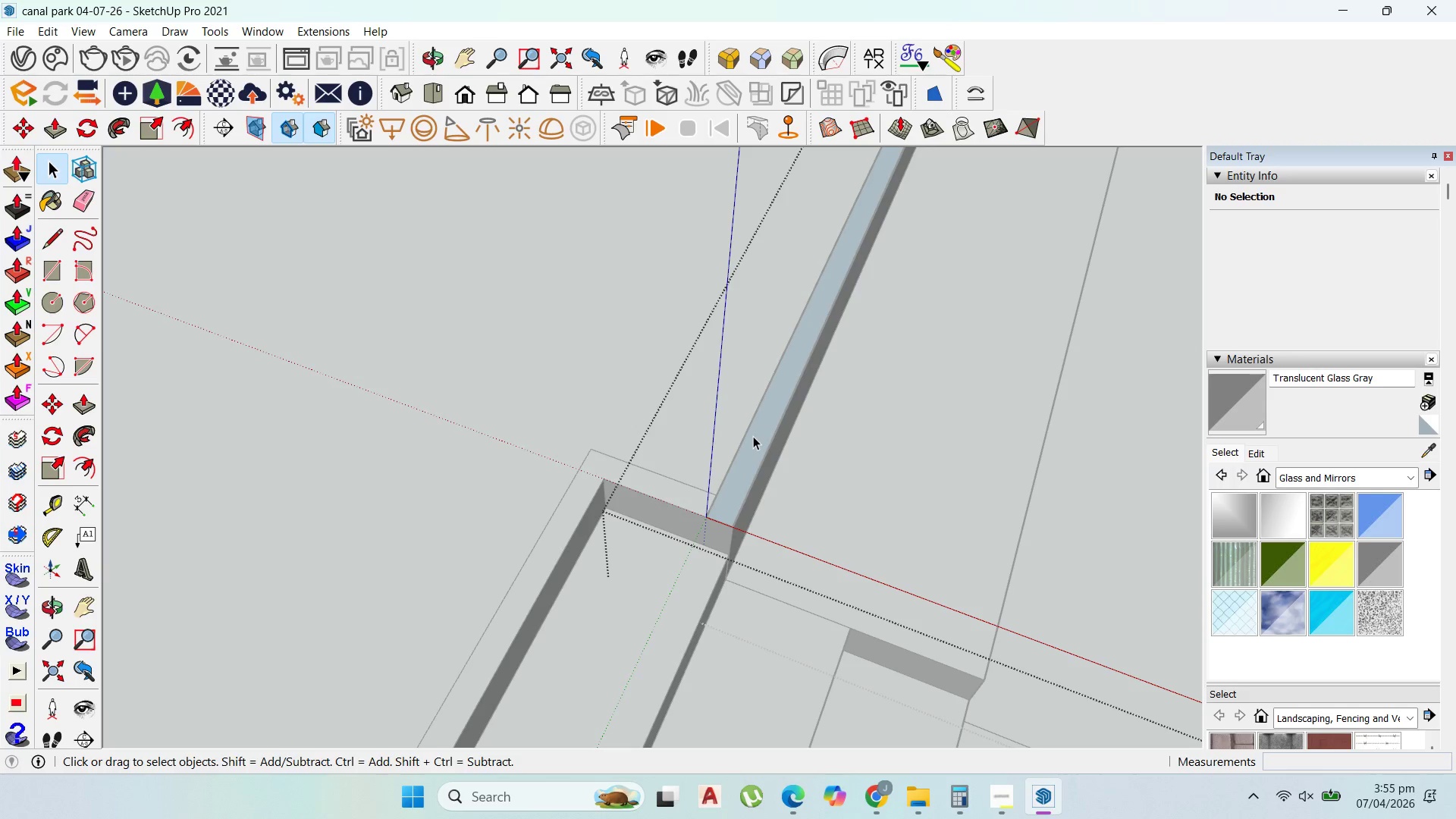 
key(P)
 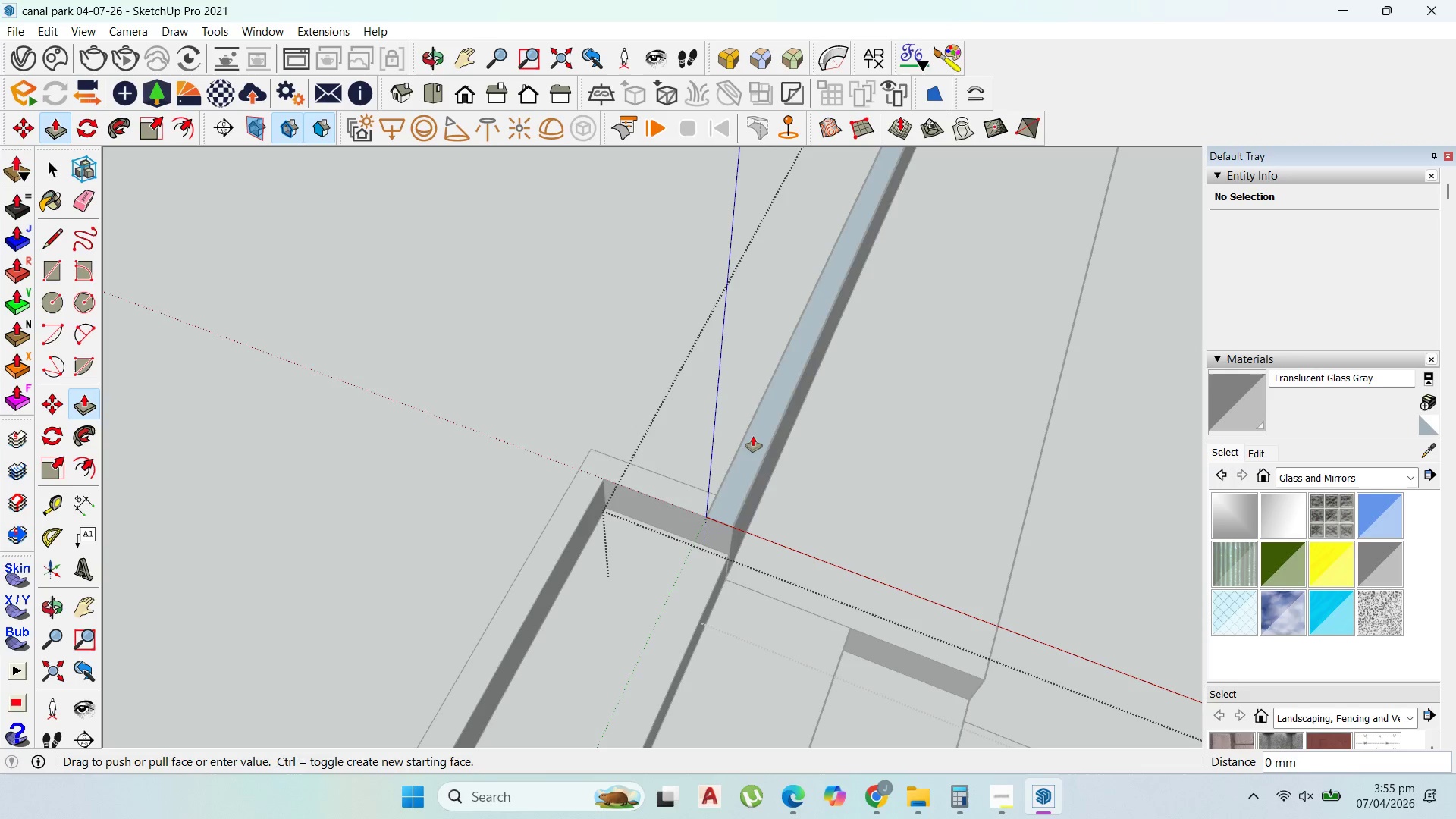 
left_click([753, 436])
 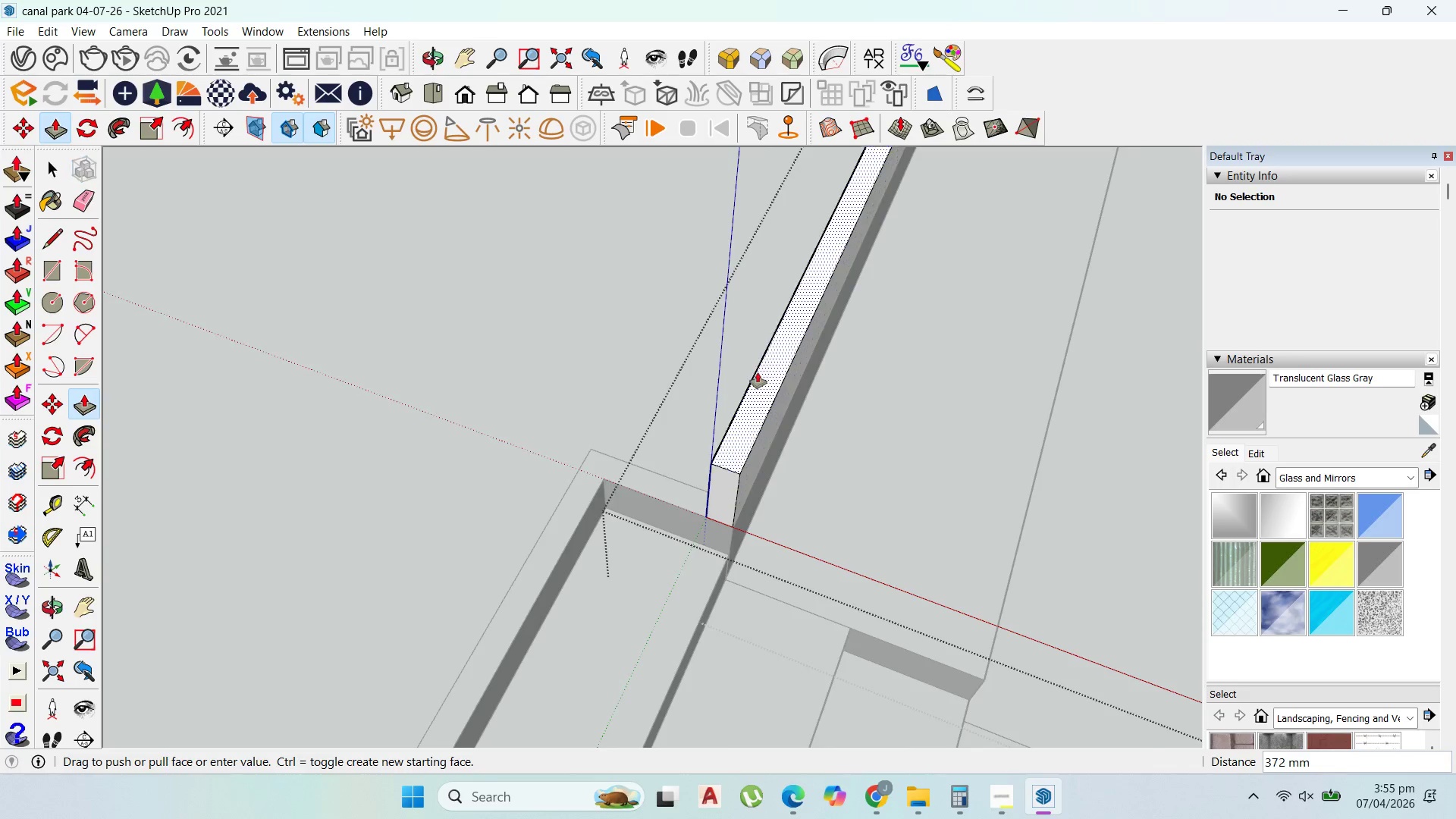 
scroll: coordinate [446, 516], scroll_direction: down, amount: 19.0
 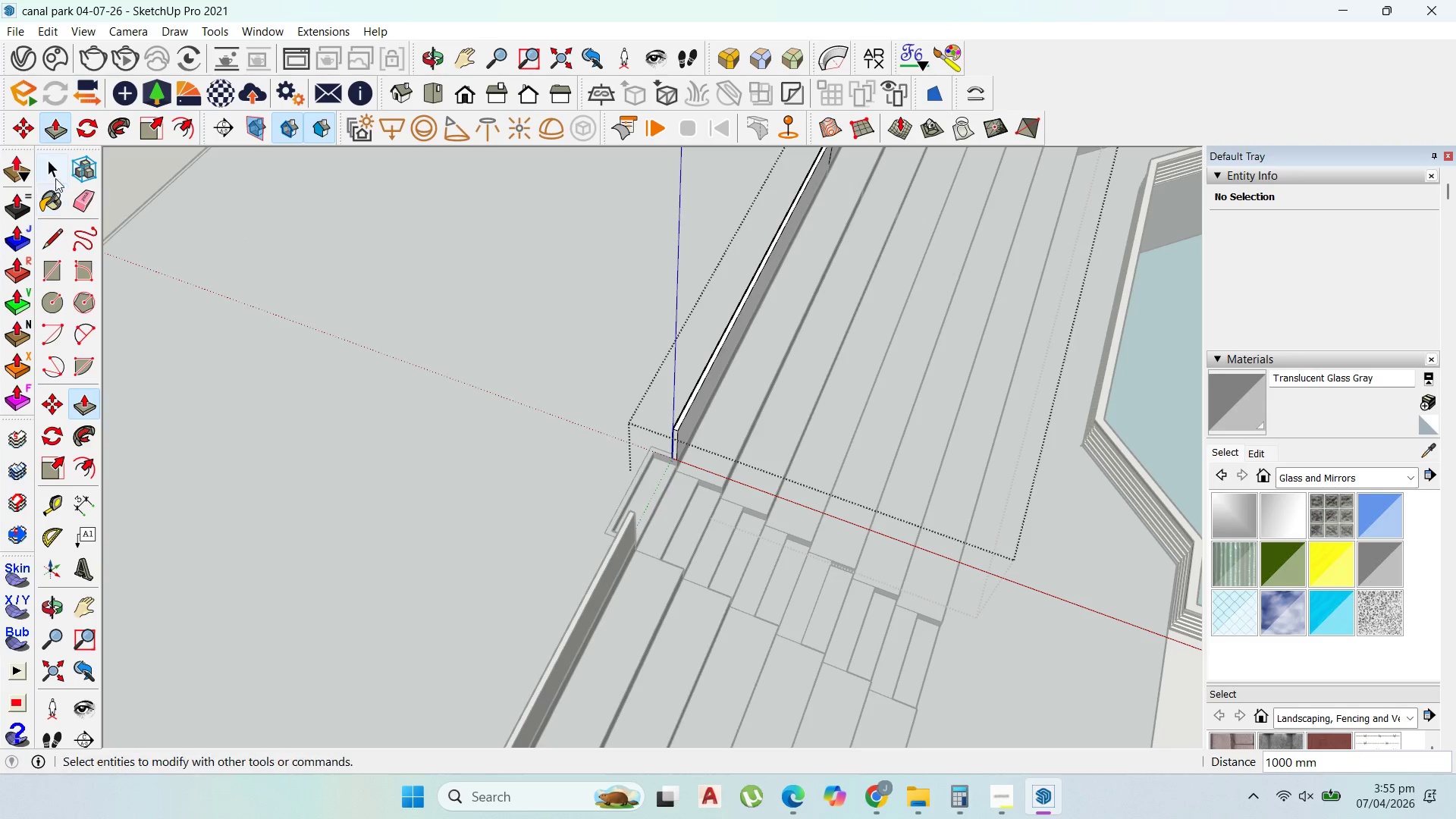 
left_click([57, 170])
 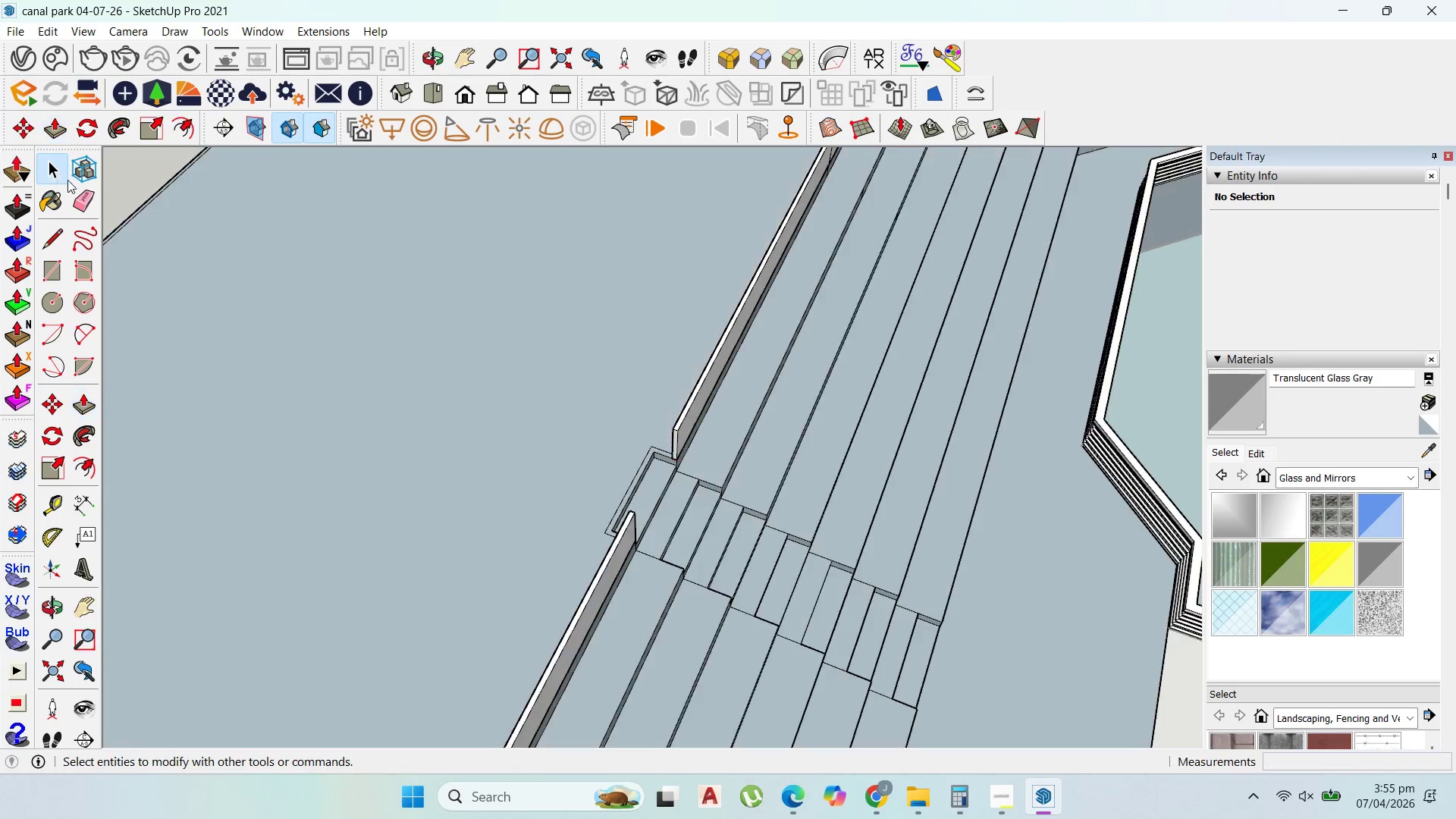 
key(Escape)
 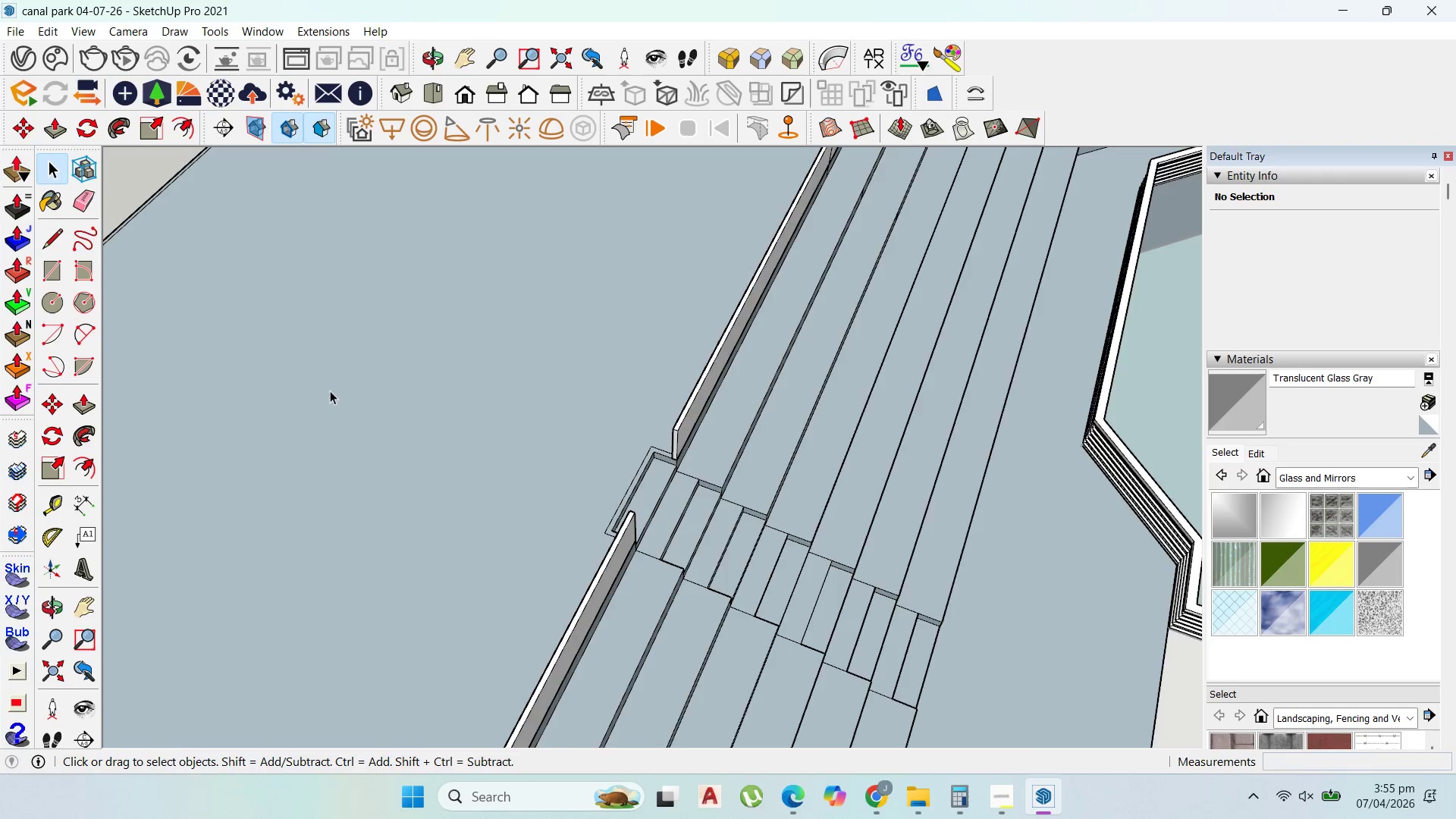 
key(Escape)
 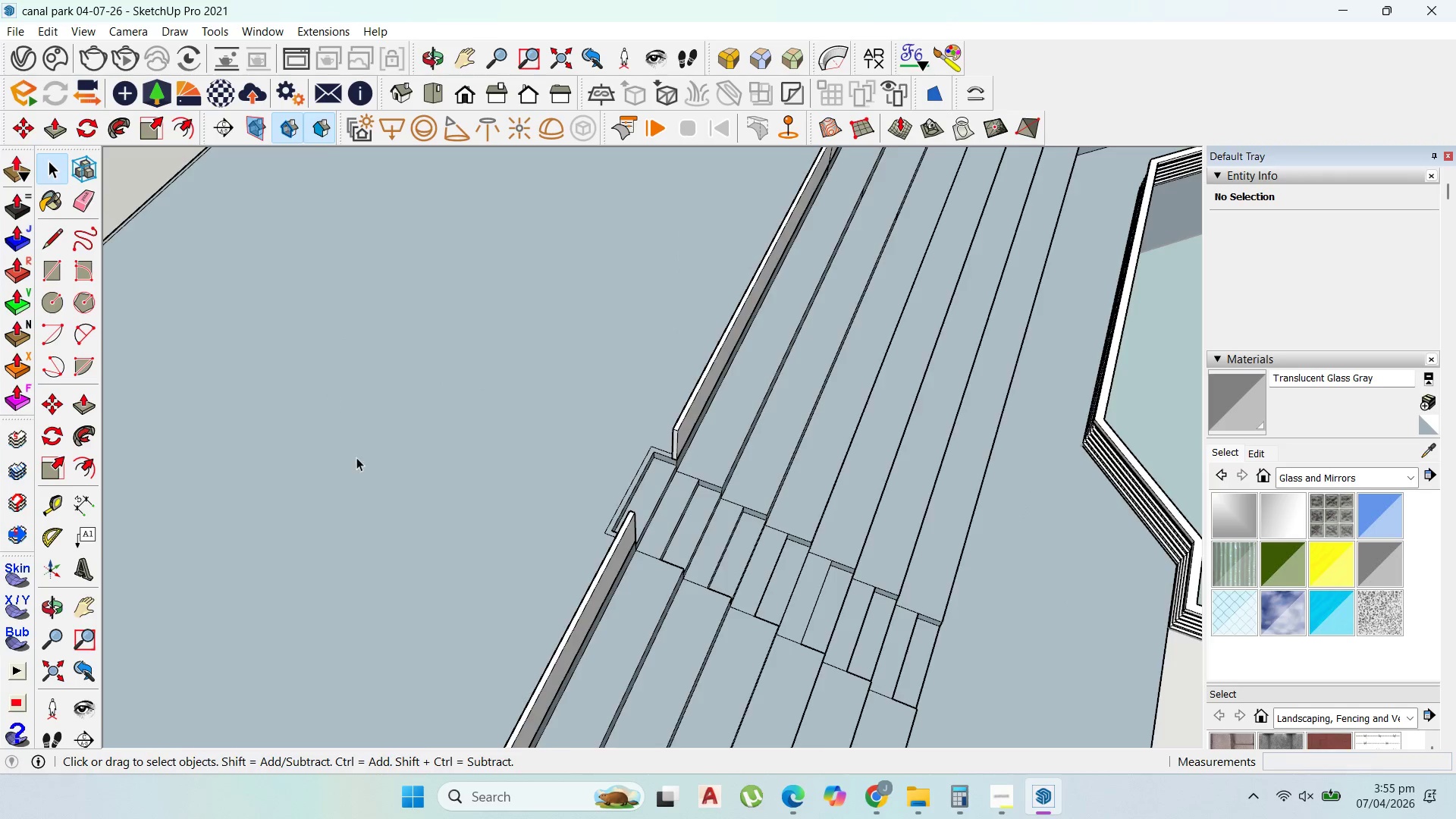 
scroll: coordinate [529, 500], scroll_direction: down, amount: 17.0
 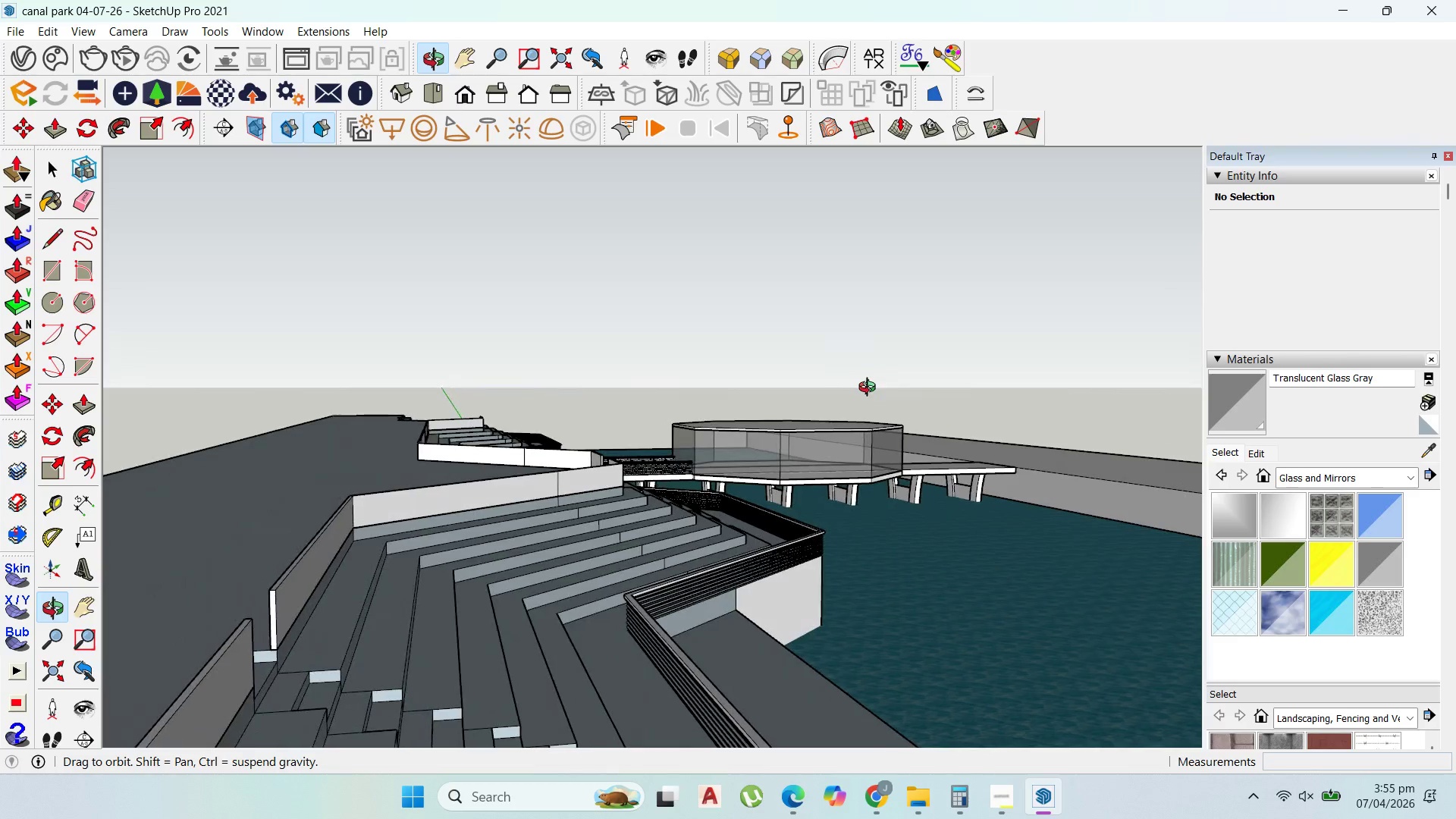 
scroll: coordinate [622, 478], scroll_direction: up, amount: 12.0
 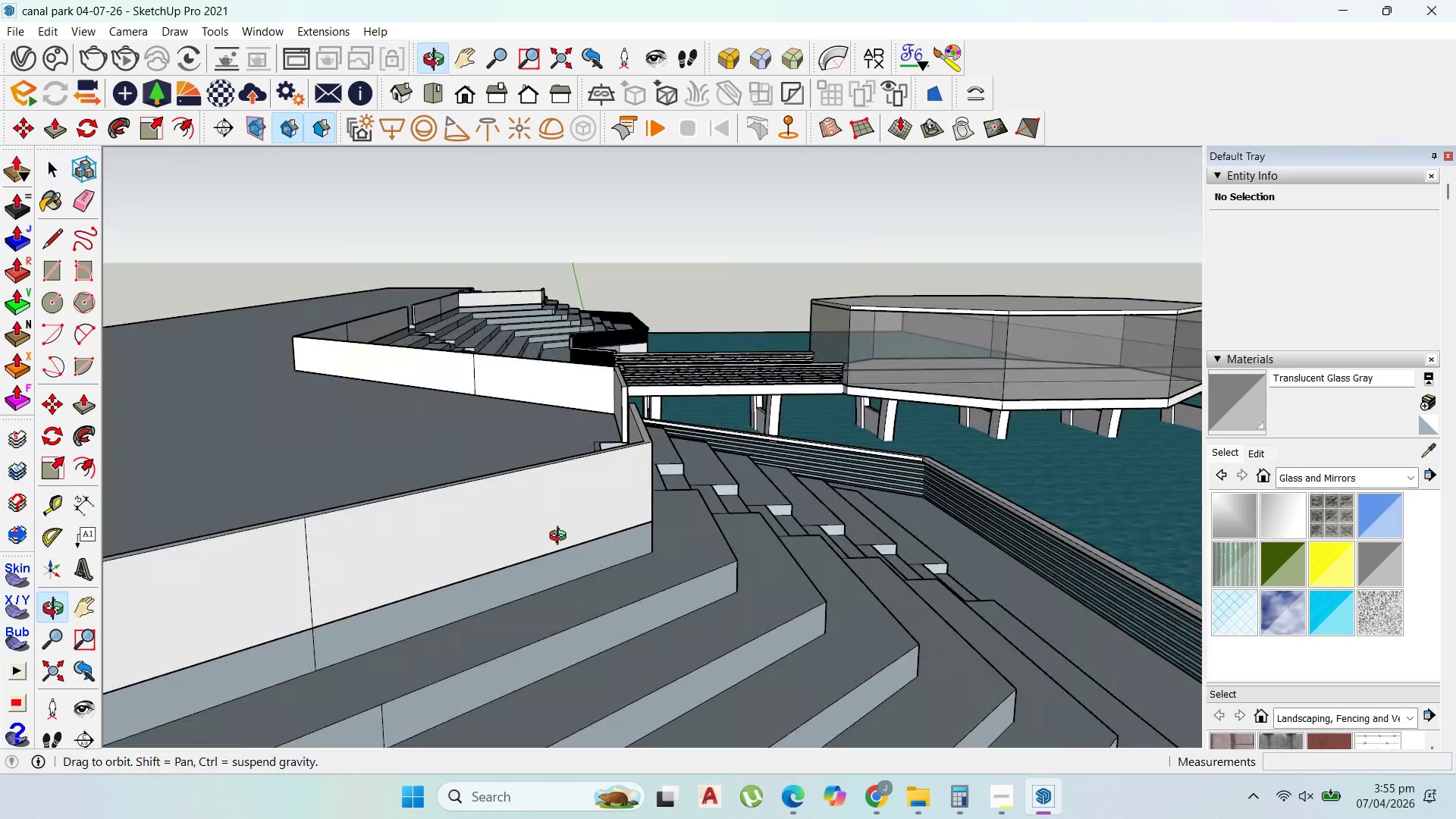 
double_click([515, 554])
 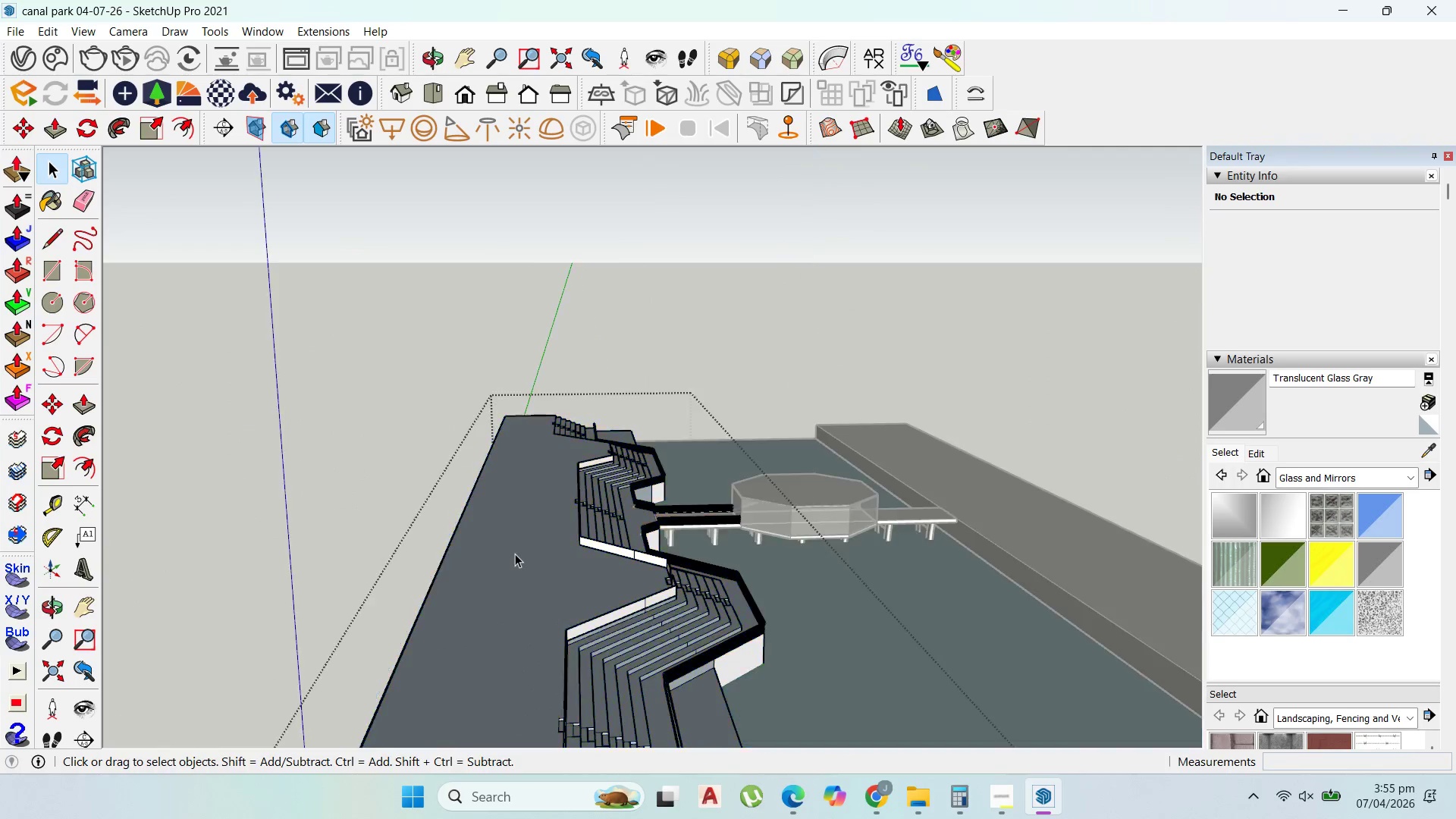 
scroll: coordinate [511, 551], scroll_direction: down, amount: 26.0
 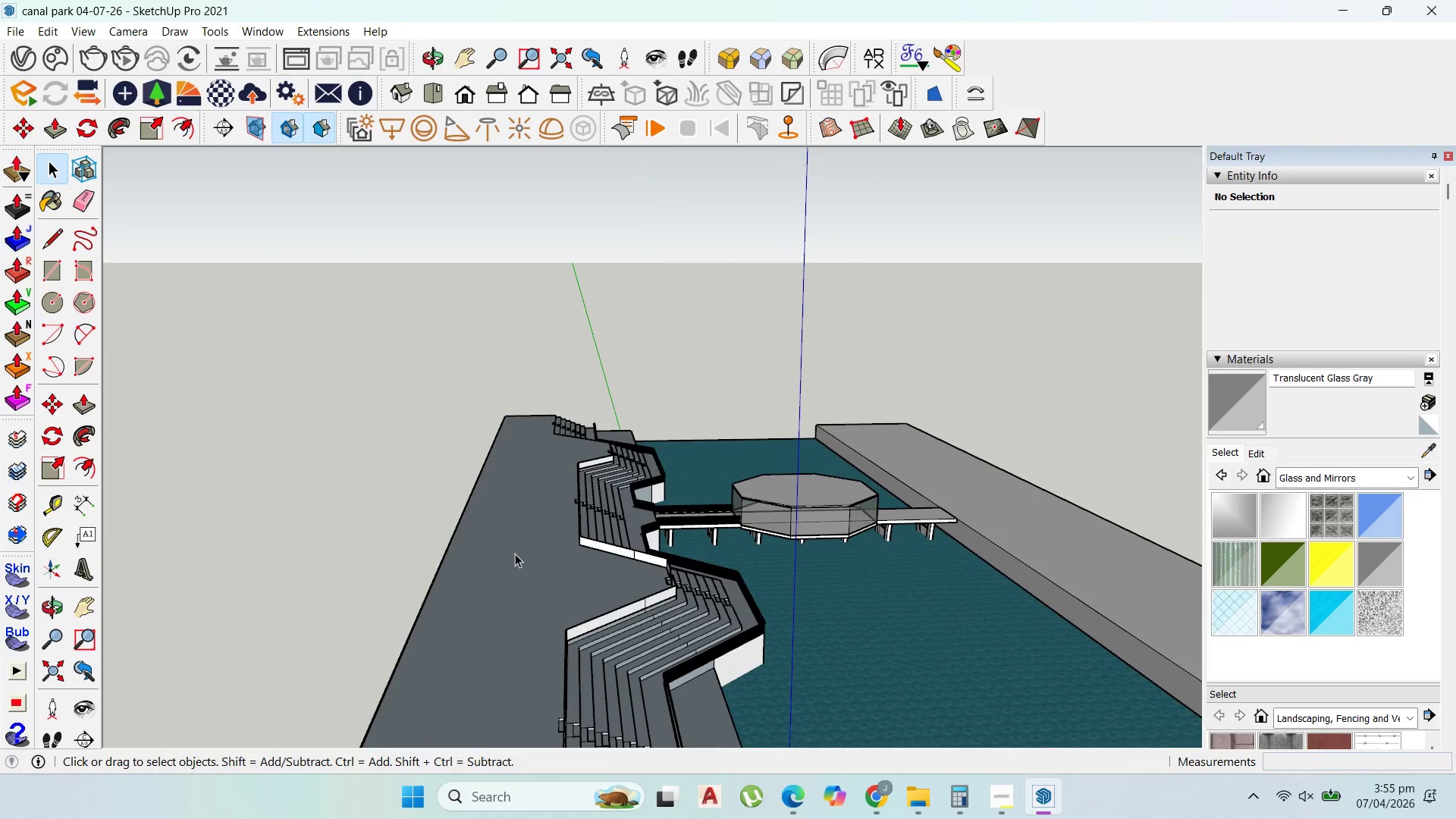 
triple_click([515, 554])
 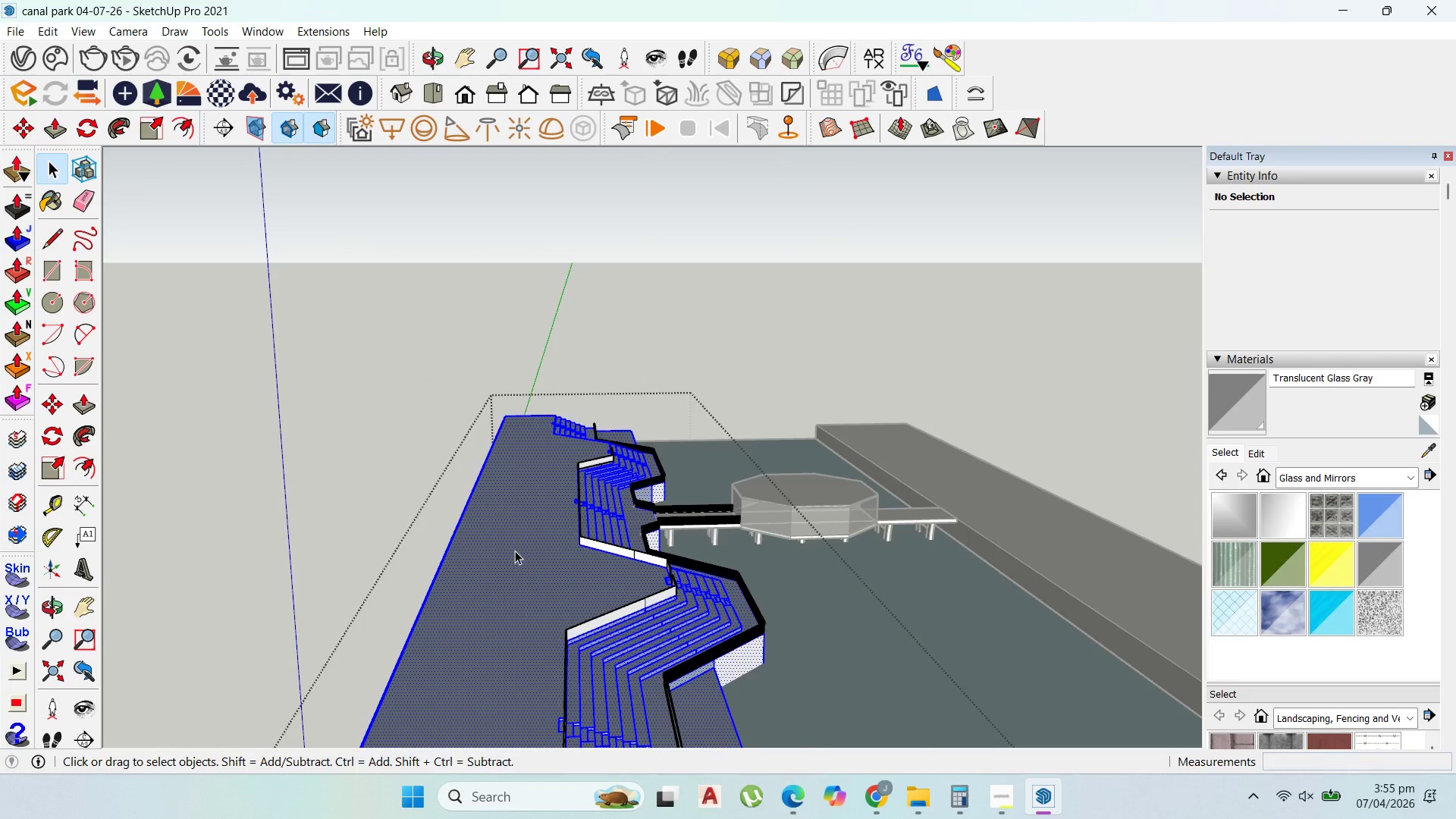 
left_click([517, 548])
 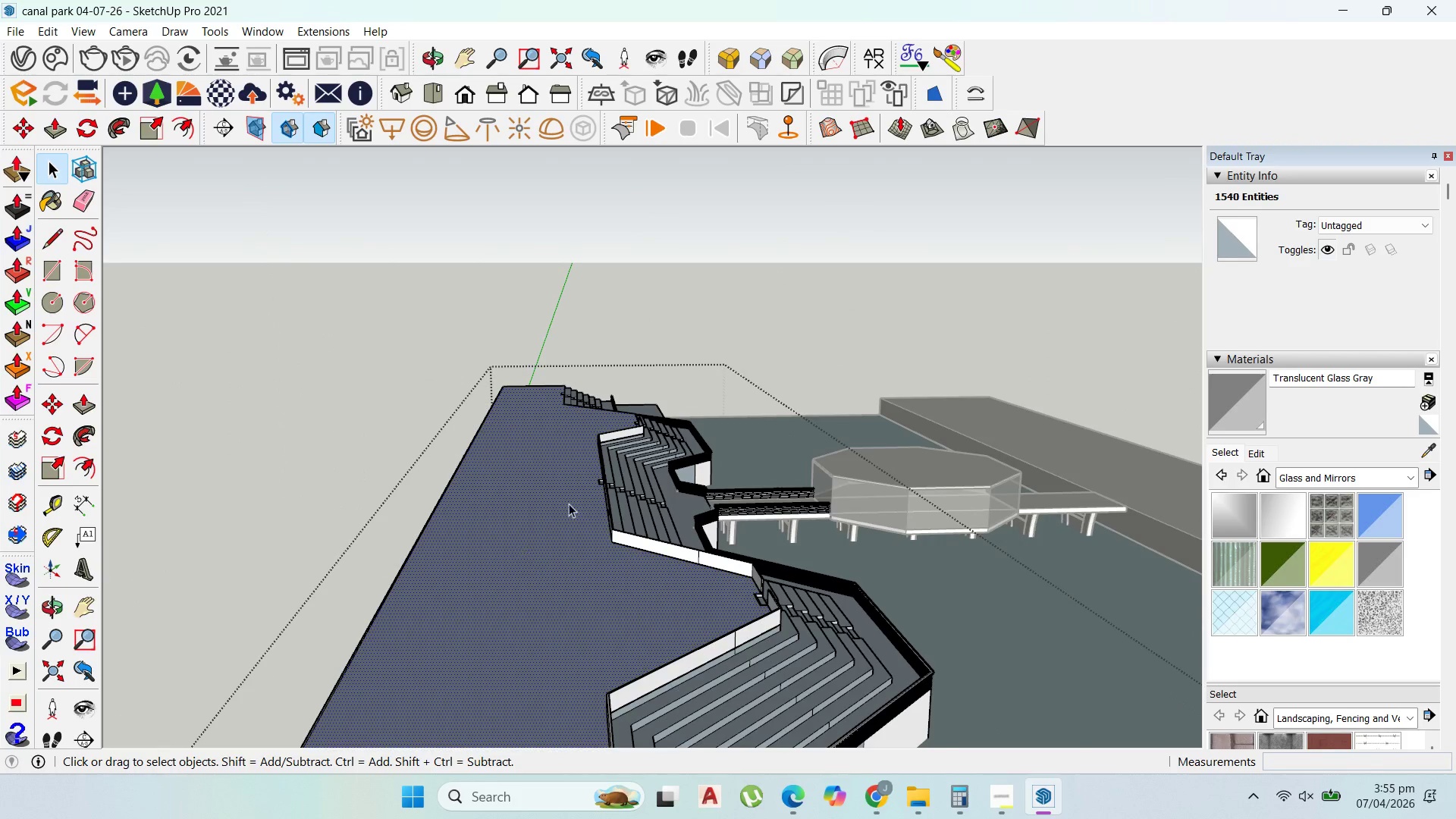 
scroll: coordinate [487, 425], scroll_direction: up, amount: 27.0
 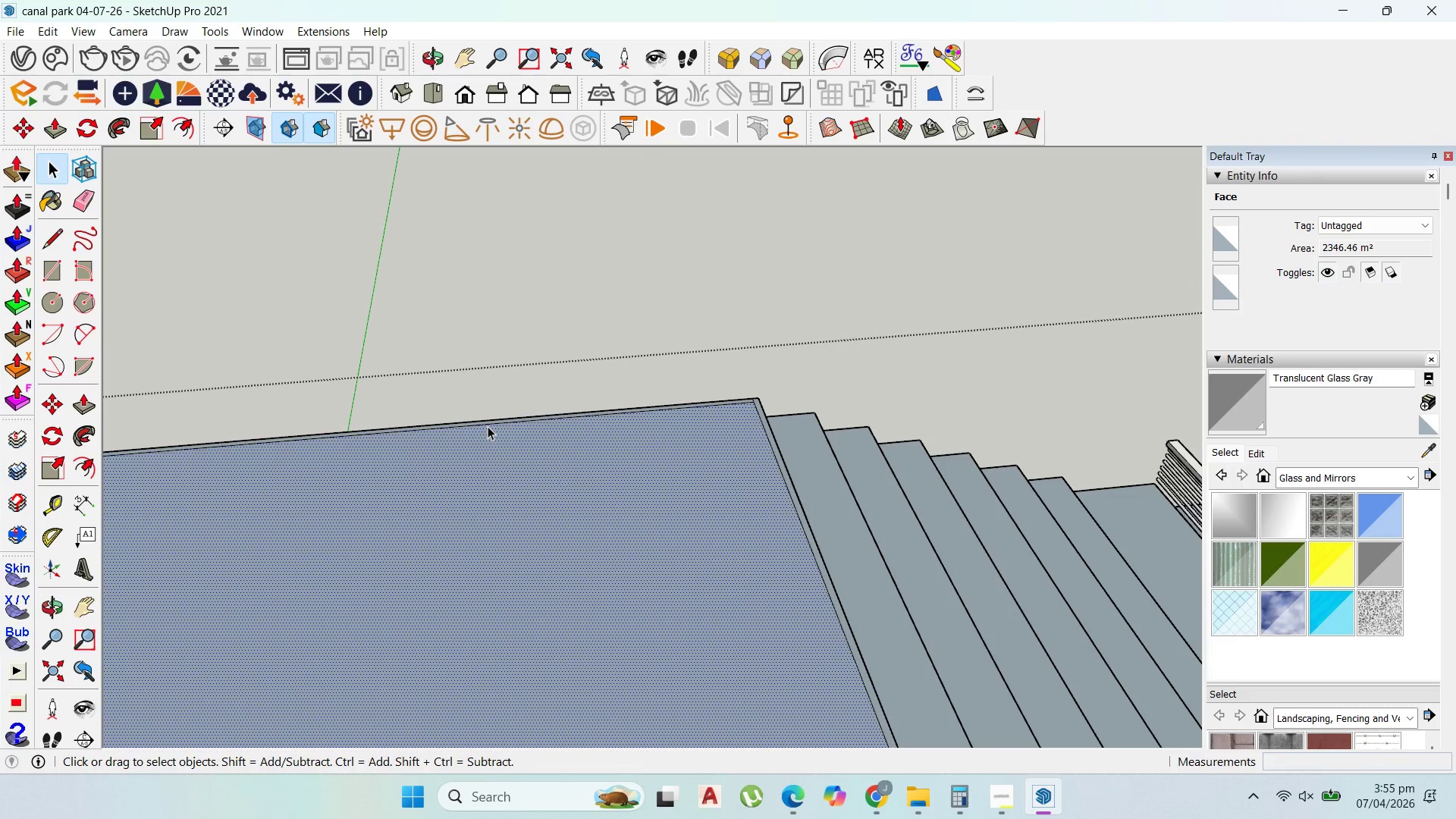 
left_click([488, 426])
 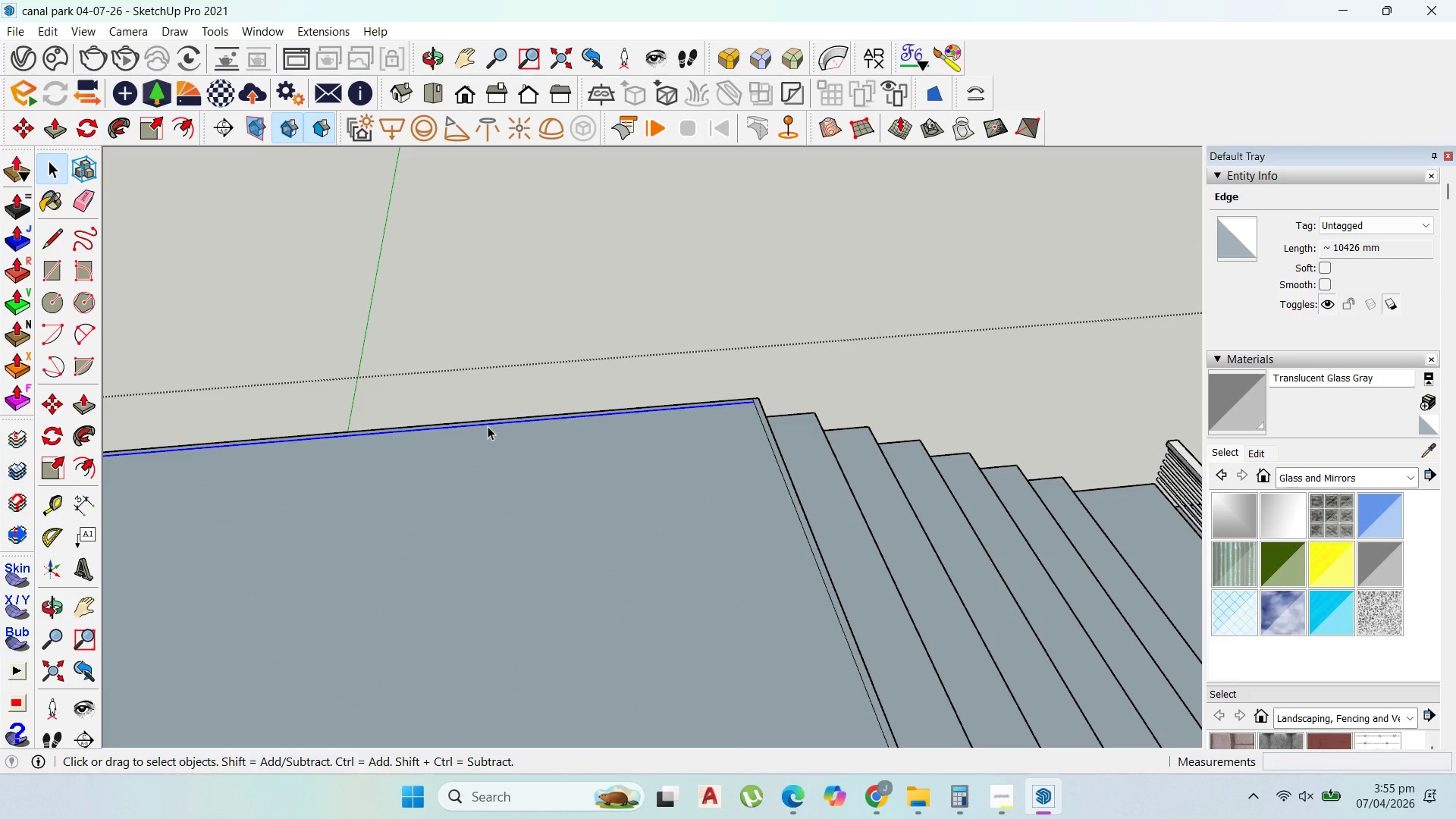 
key(Delete)
 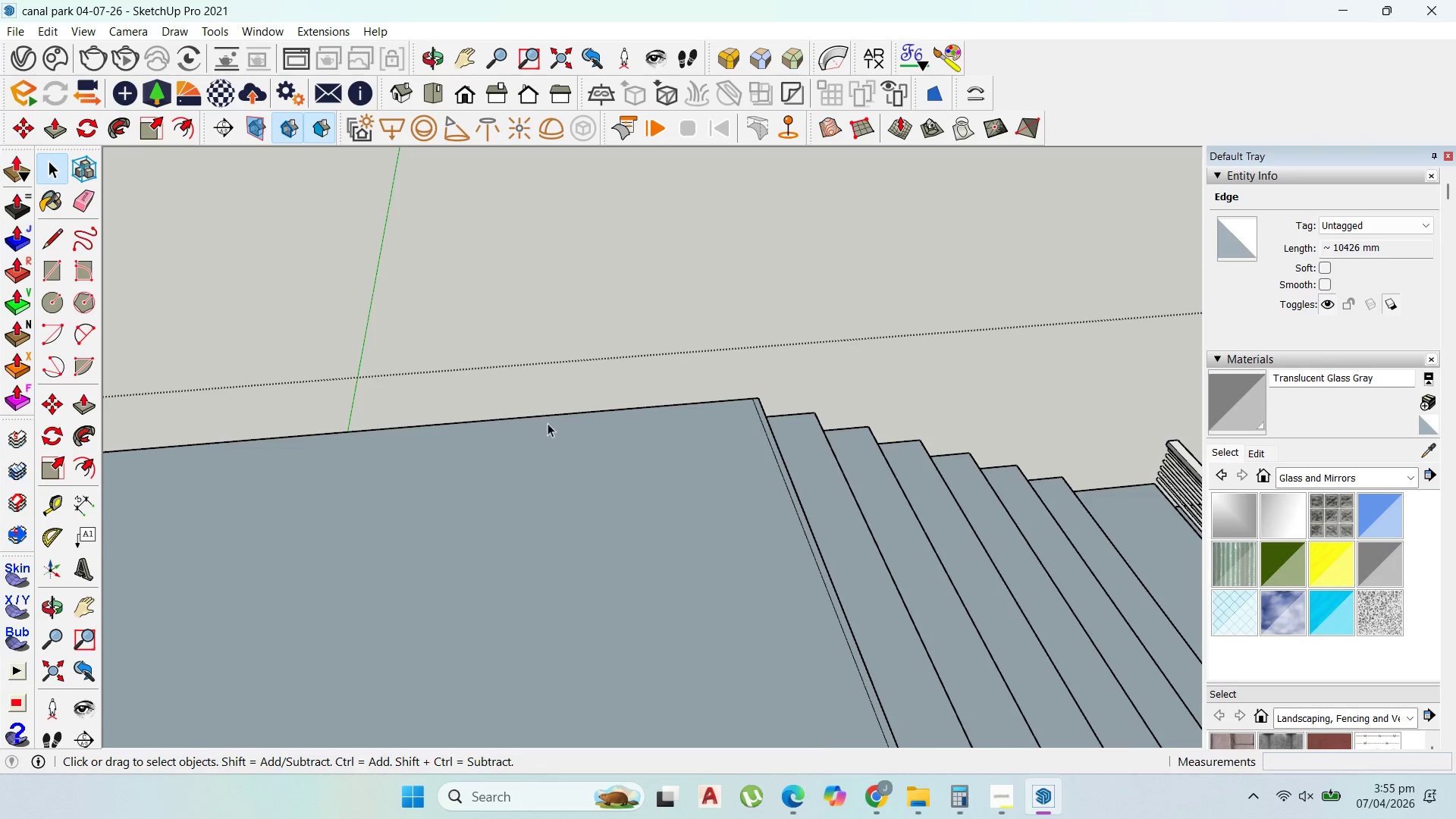 
scroll: coordinate [285, 477], scroll_direction: down, amount: 2.0
 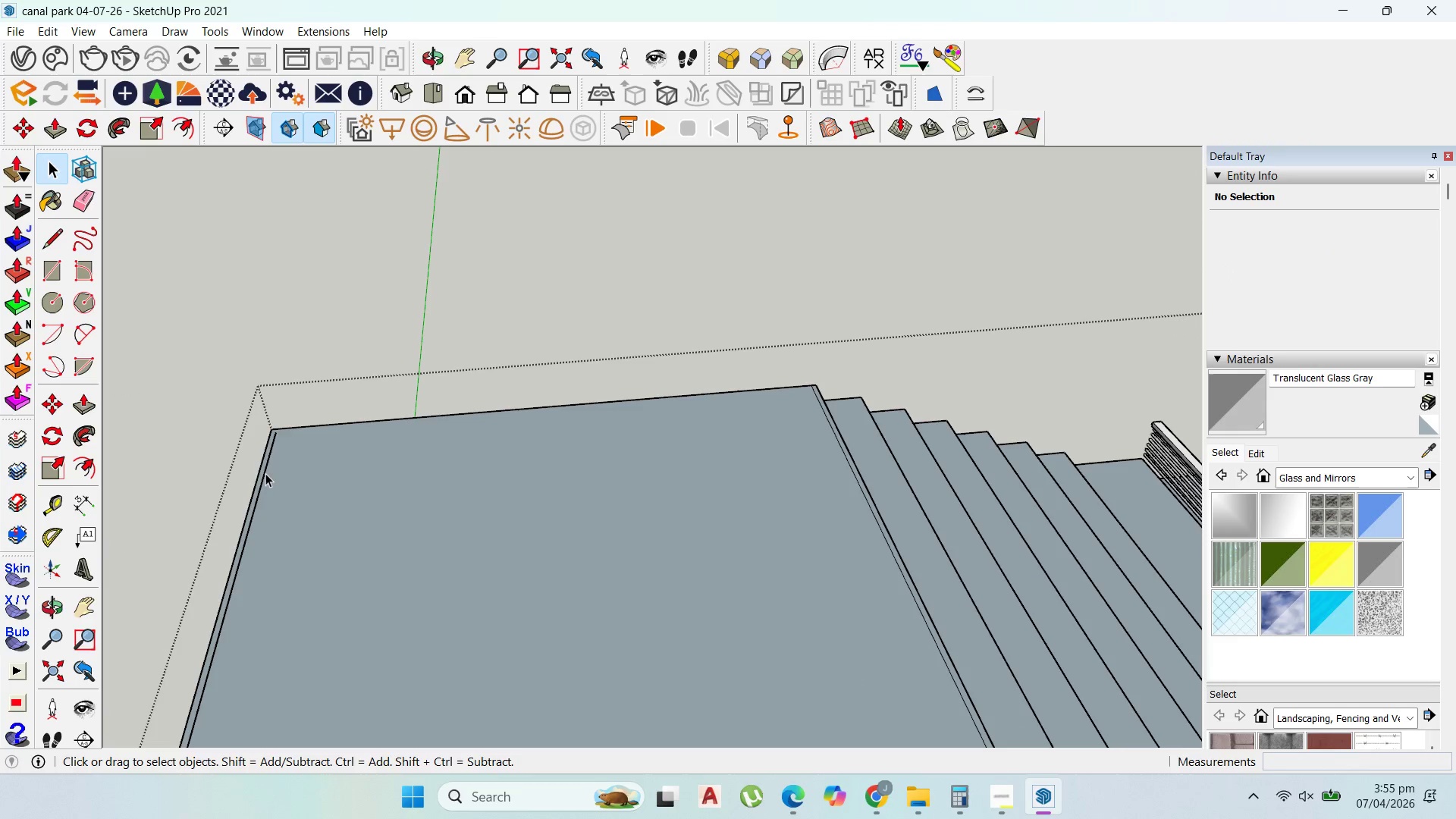 
left_click([265, 473])
 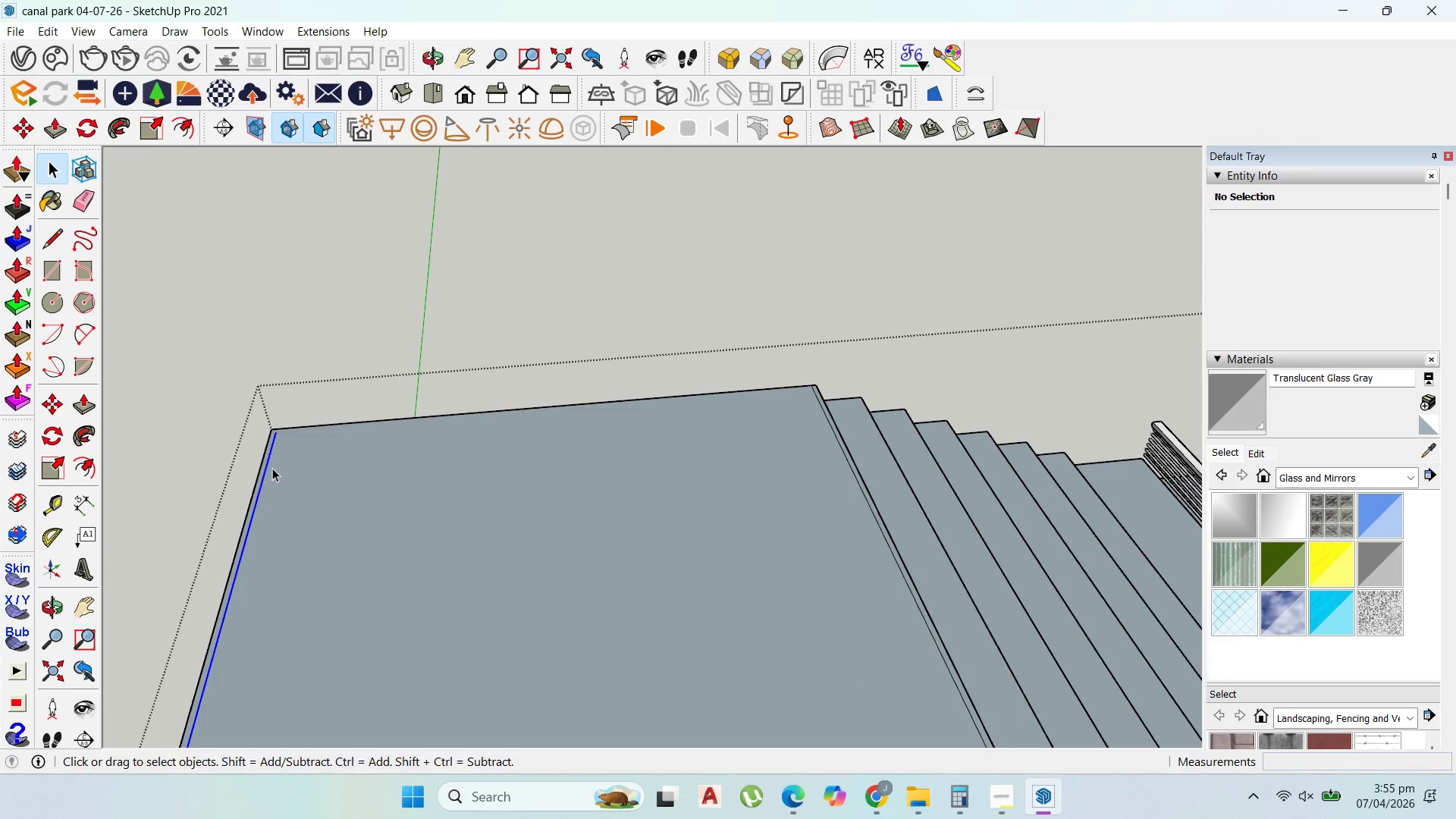 
key(Delete)
 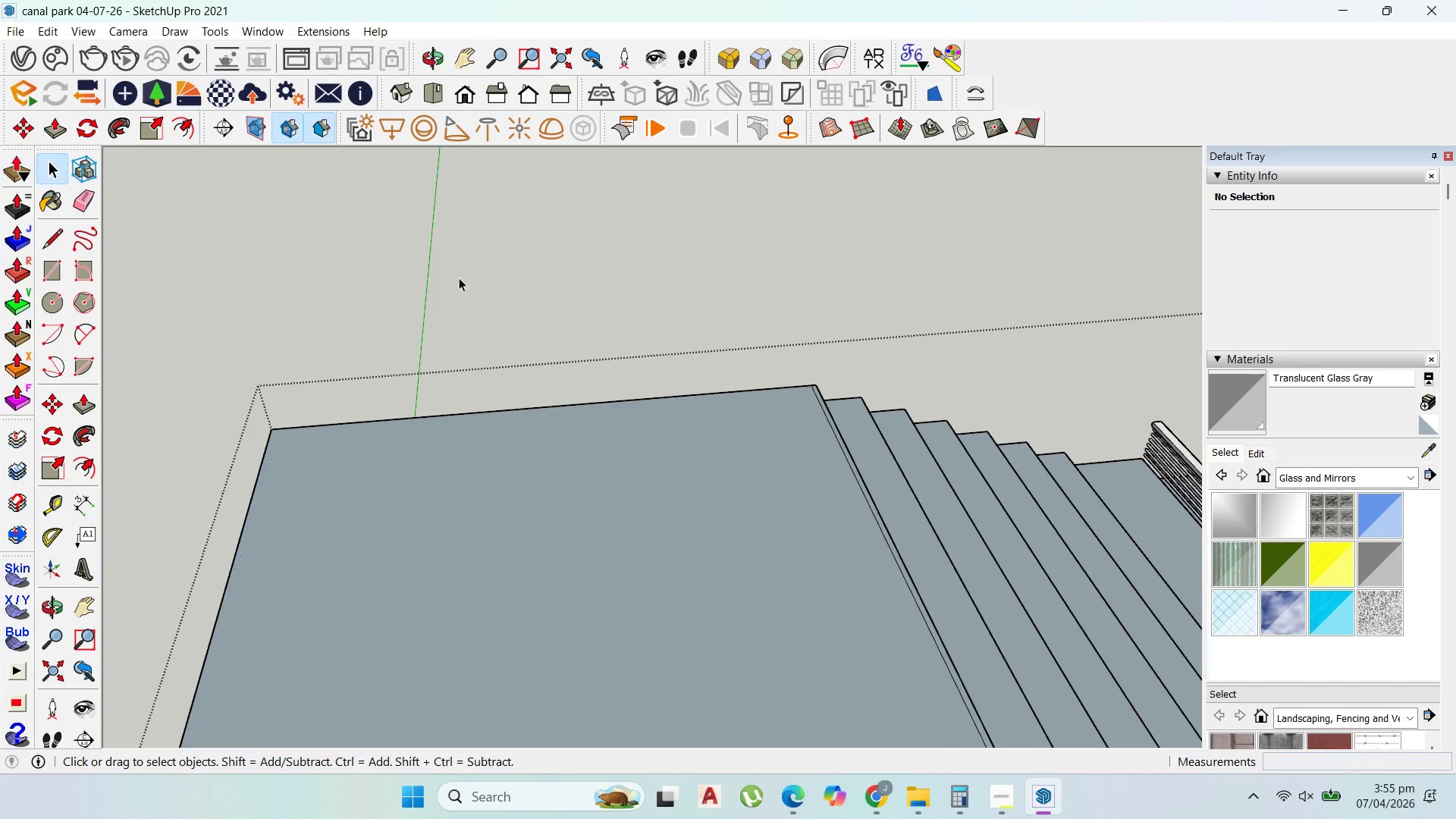 
scroll: coordinate [519, 617], scroll_direction: down, amount: 15.0
 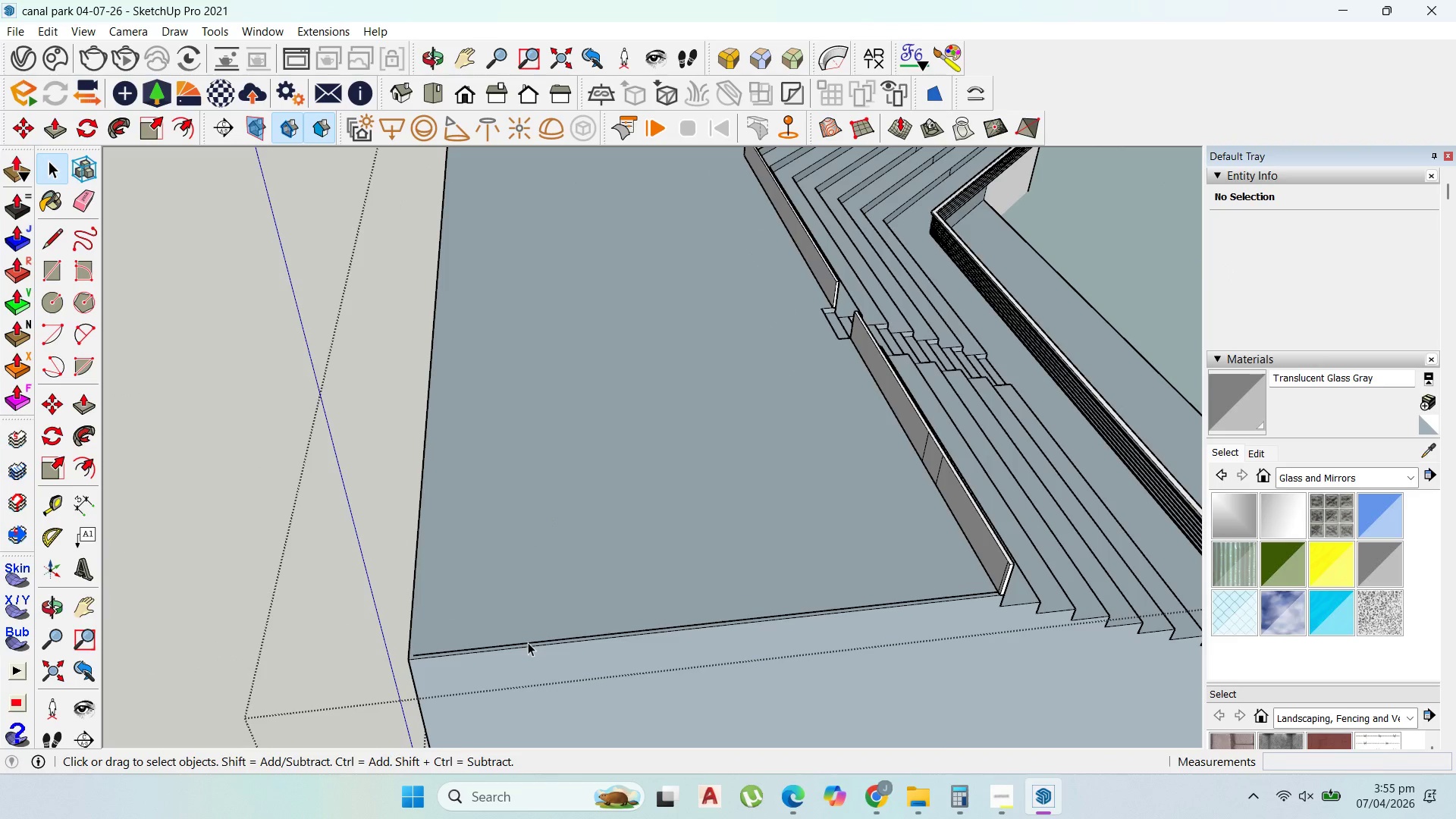 
left_click([528, 642])
 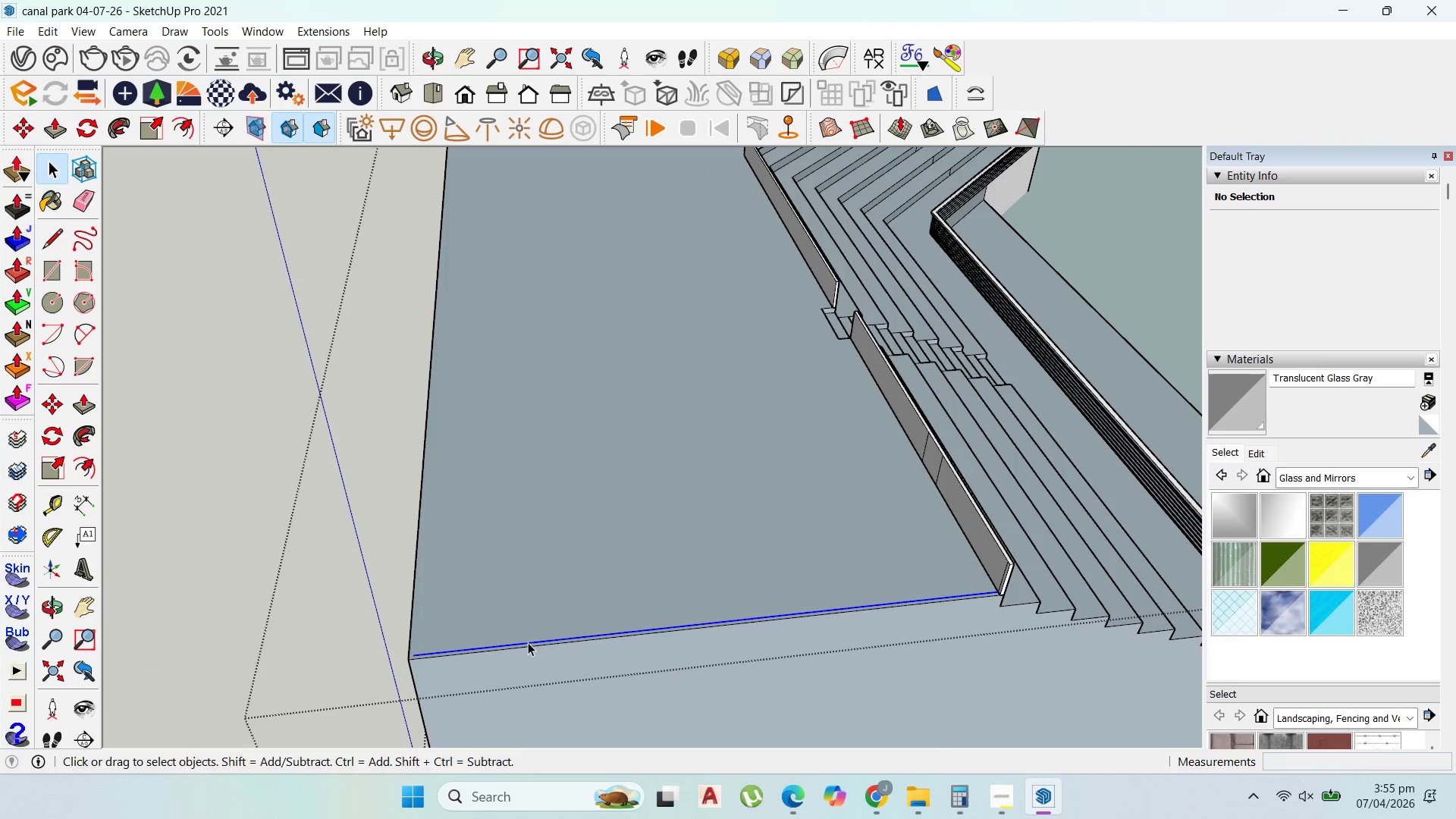 
key(Delete)
 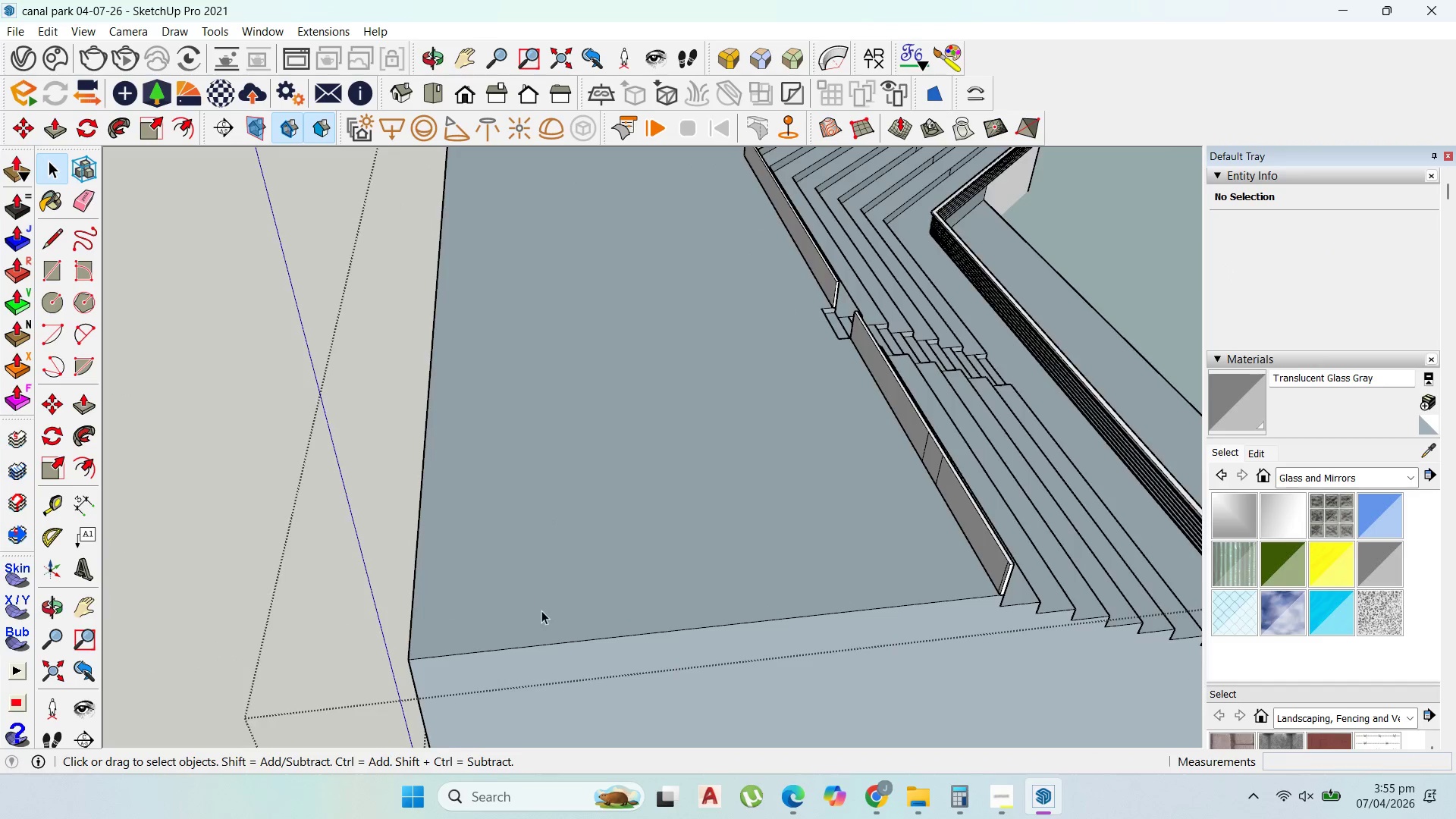 
scroll: coordinate [623, 629], scroll_direction: down, amount: 11.0
 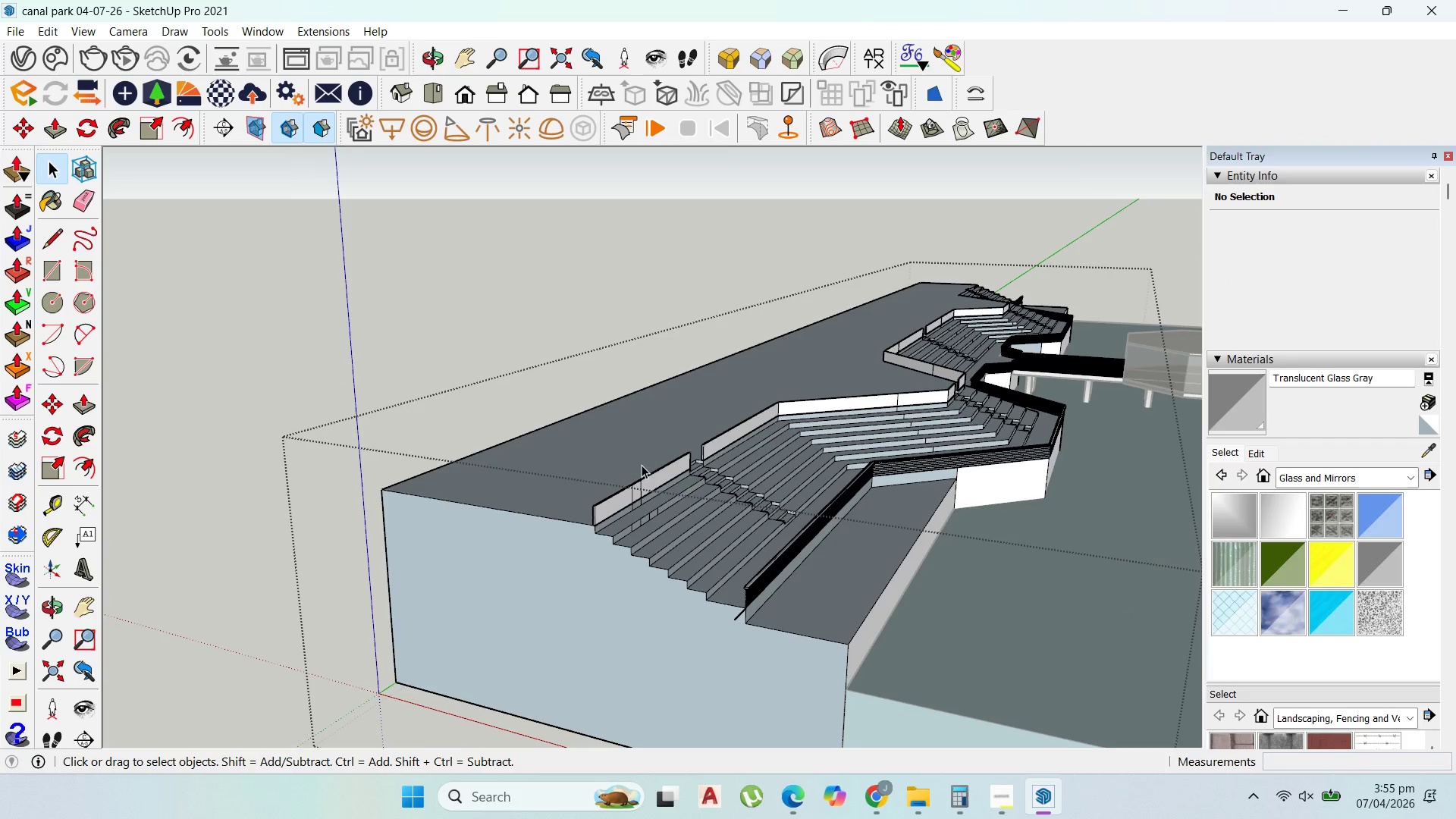 
scroll: coordinate [733, 463], scroll_direction: up, amount: 3.0
 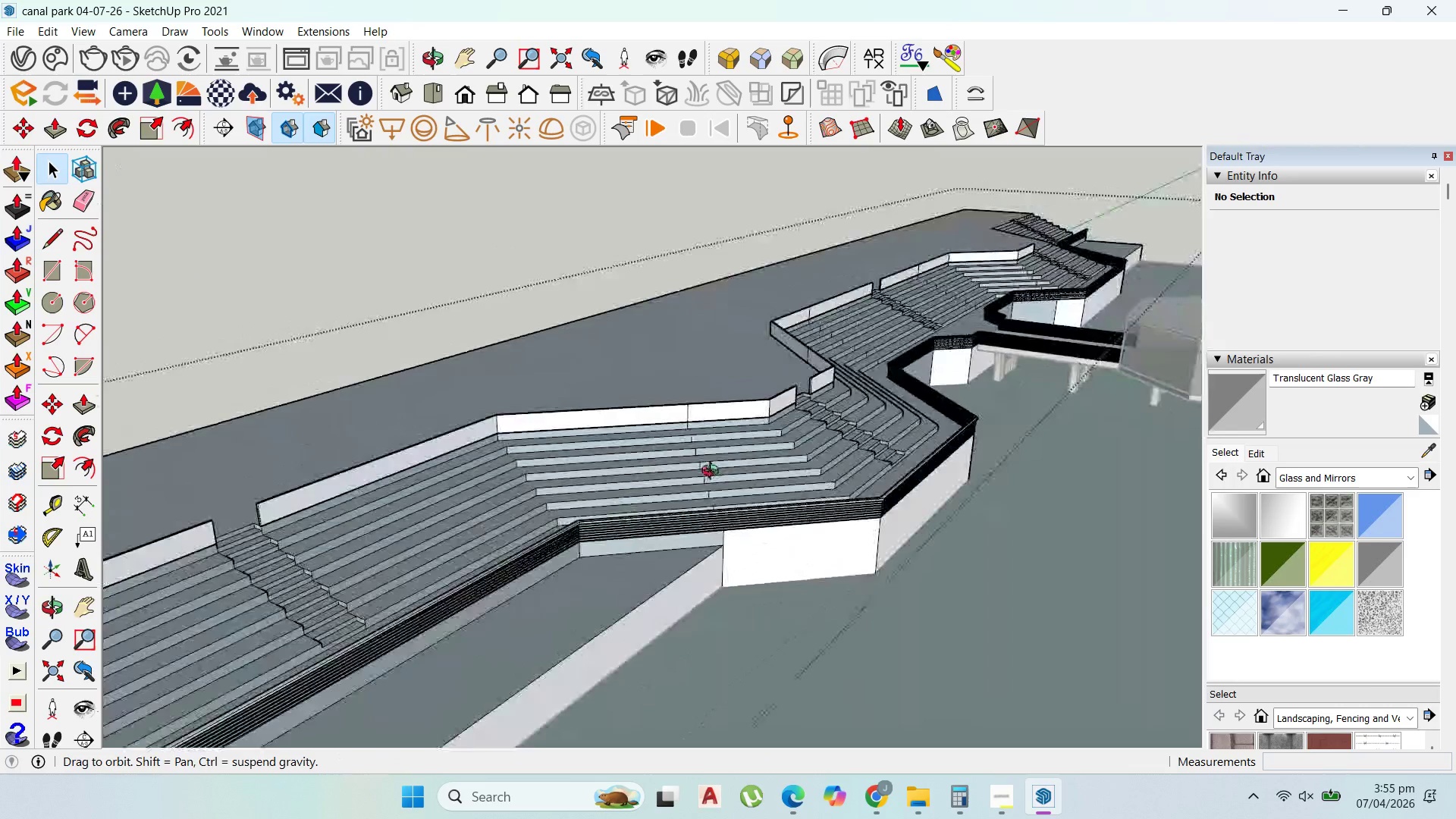 
wait(6.44)
 